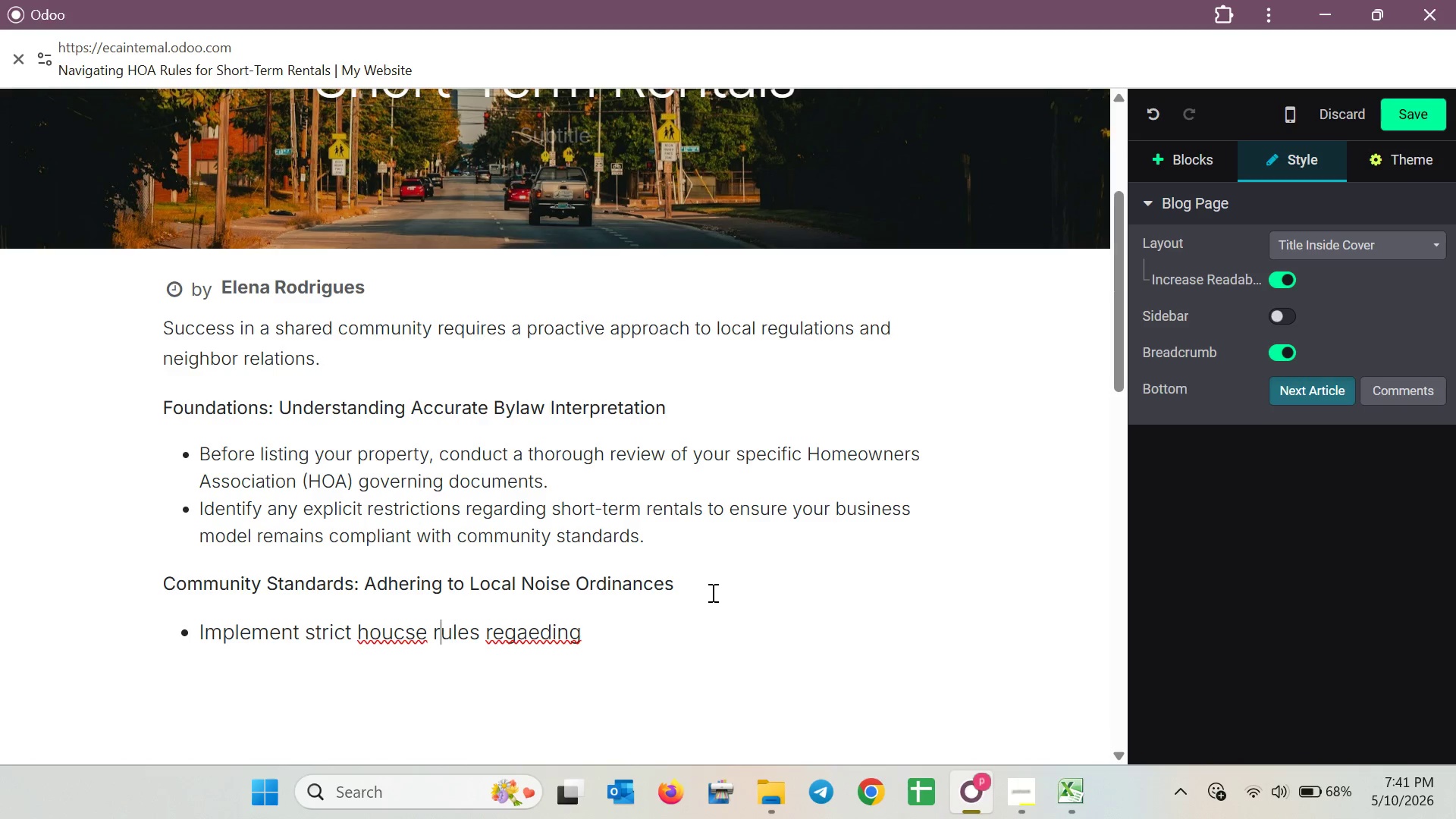 
key(ArrowLeft)
 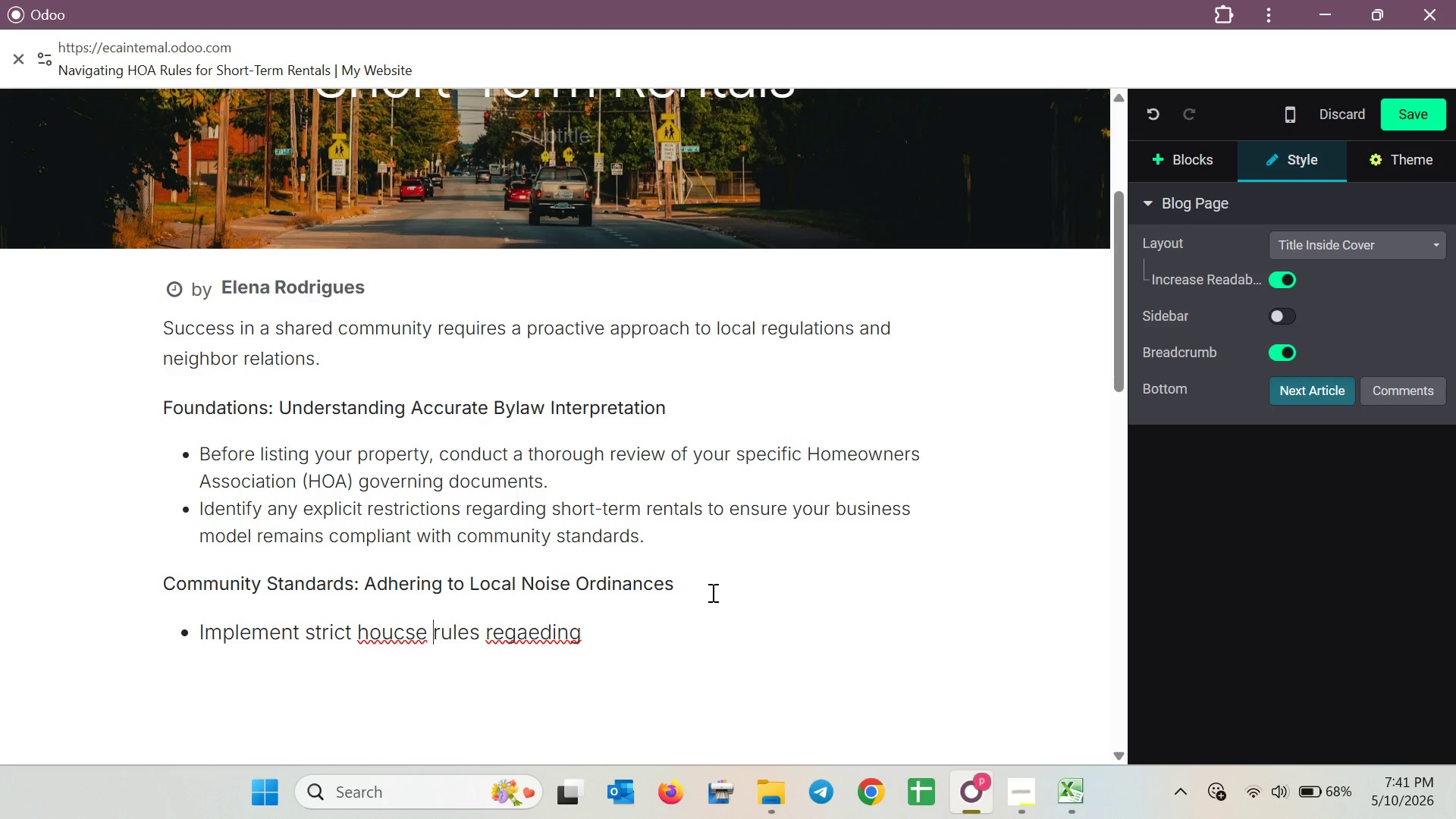 
key(ArrowLeft)
 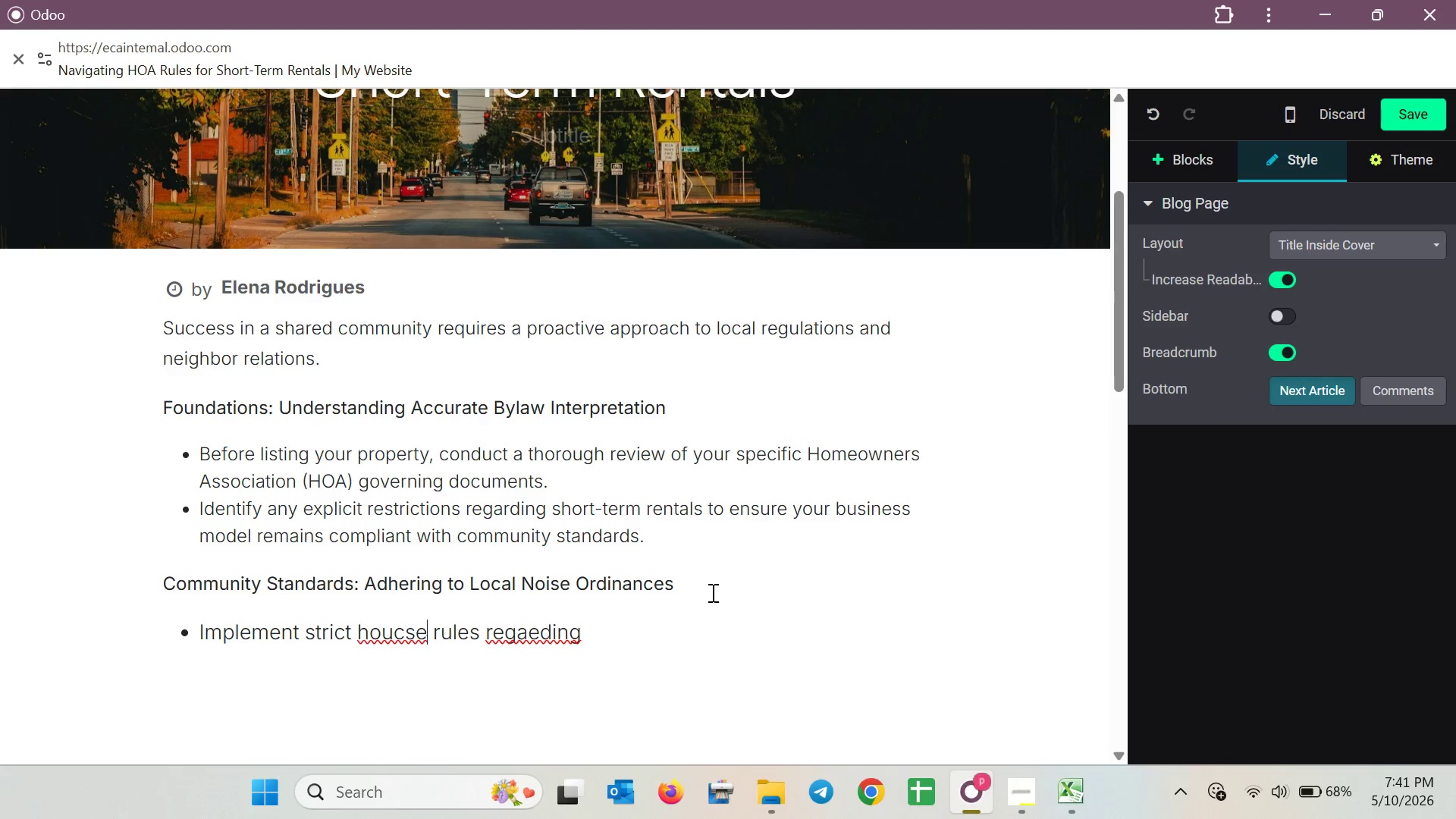 
key(ArrowLeft)
 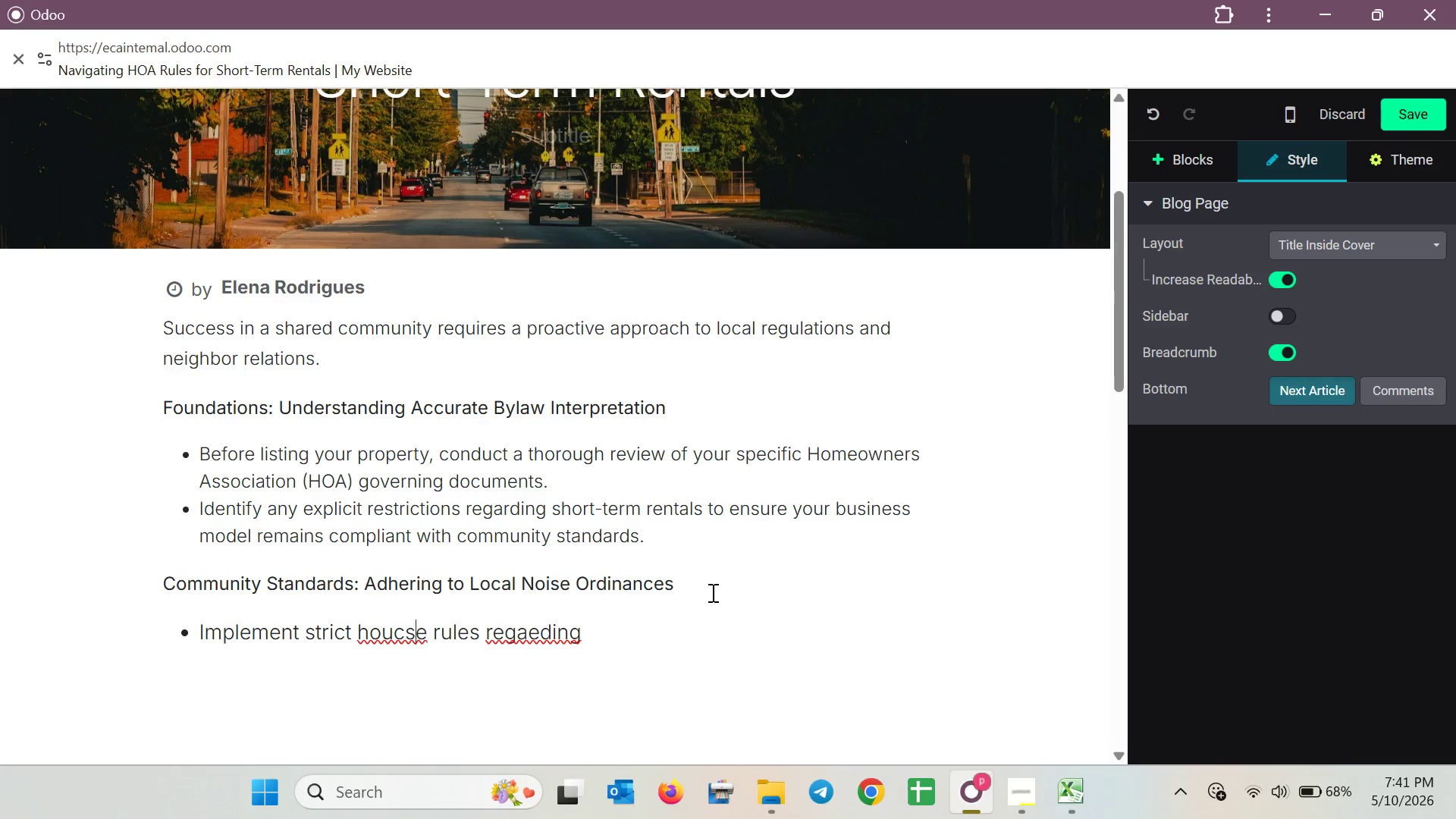 
key(ArrowLeft)
 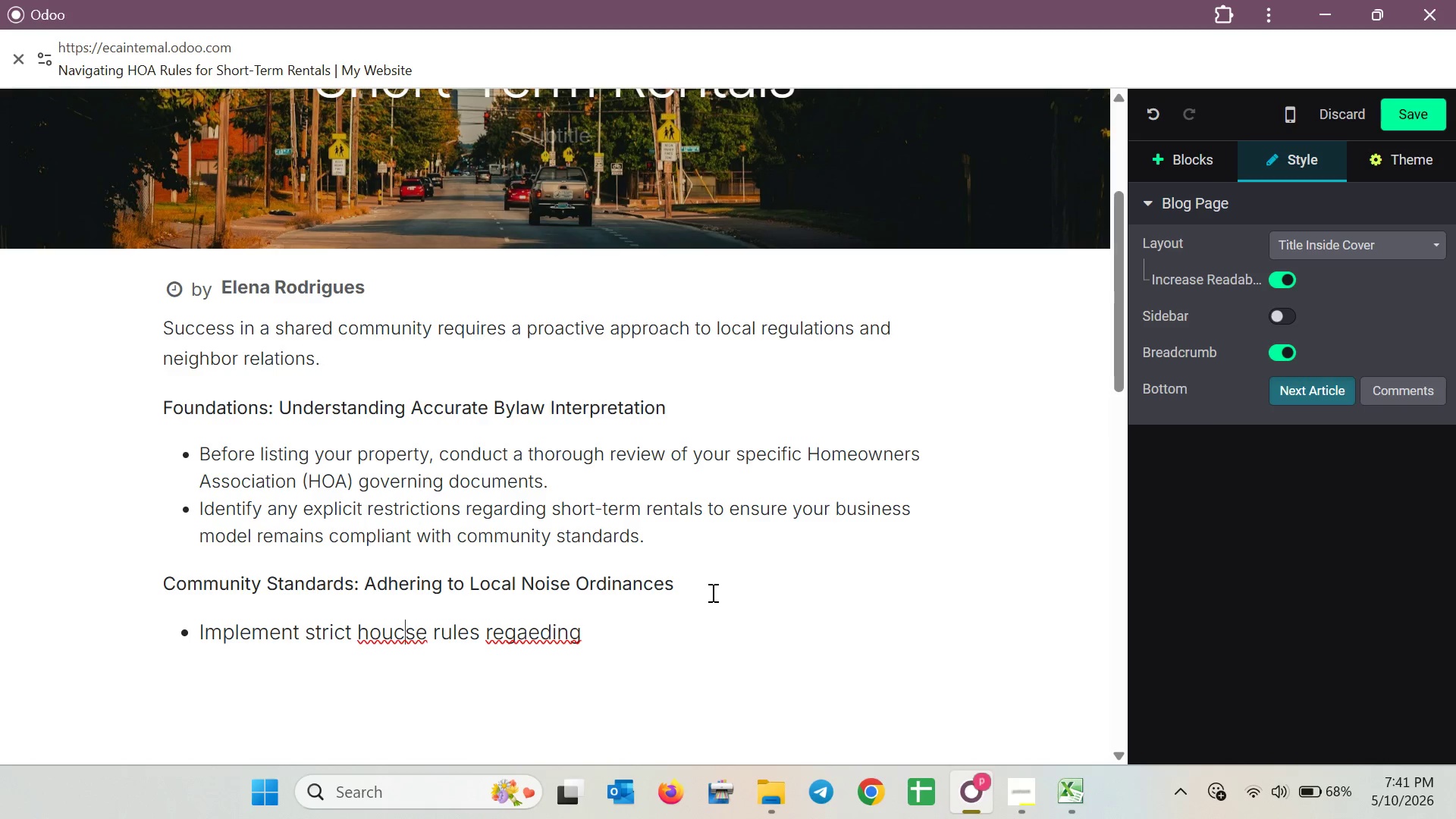 
key(ArrowLeft)
 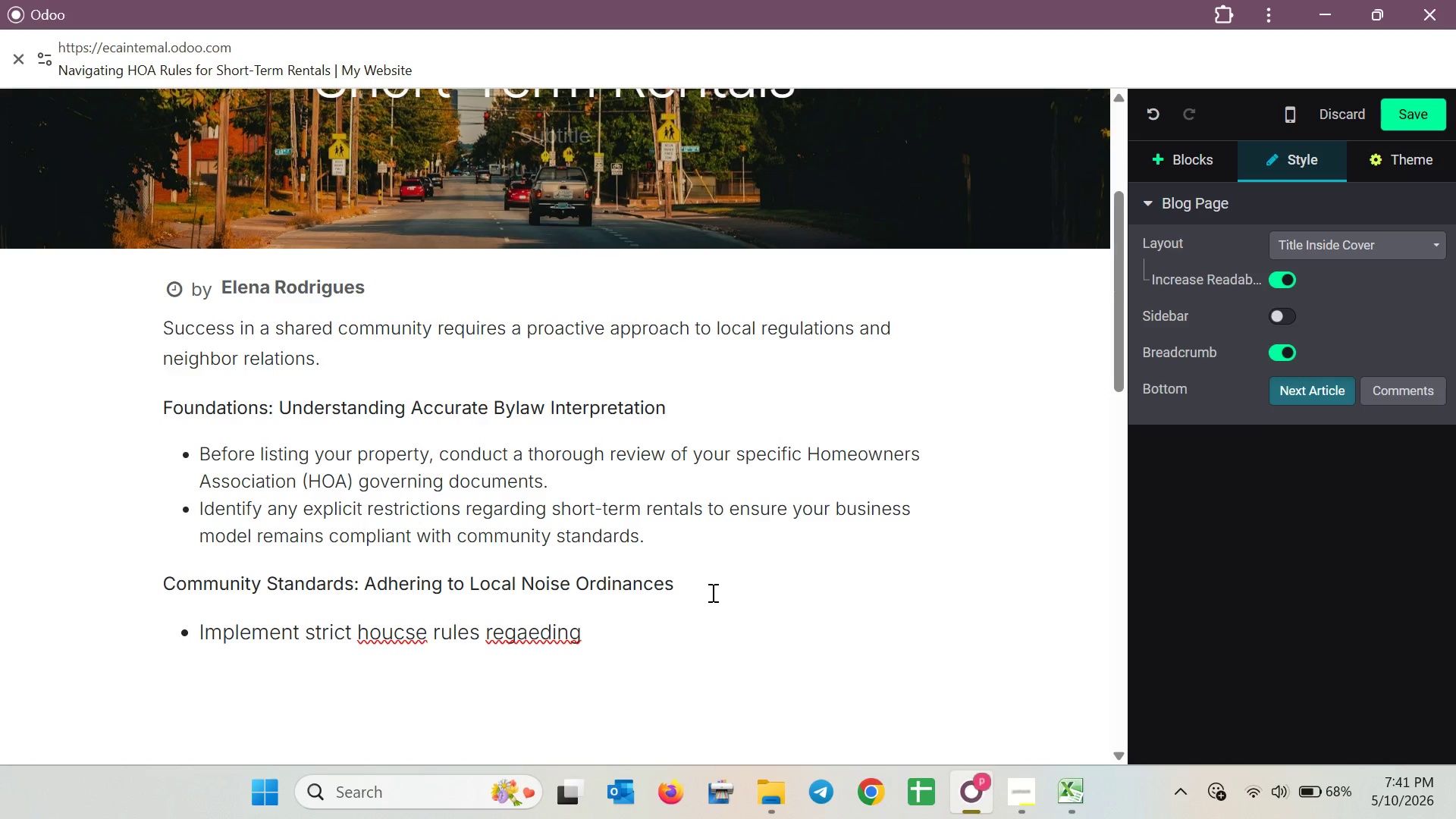 
key(Backspace)
 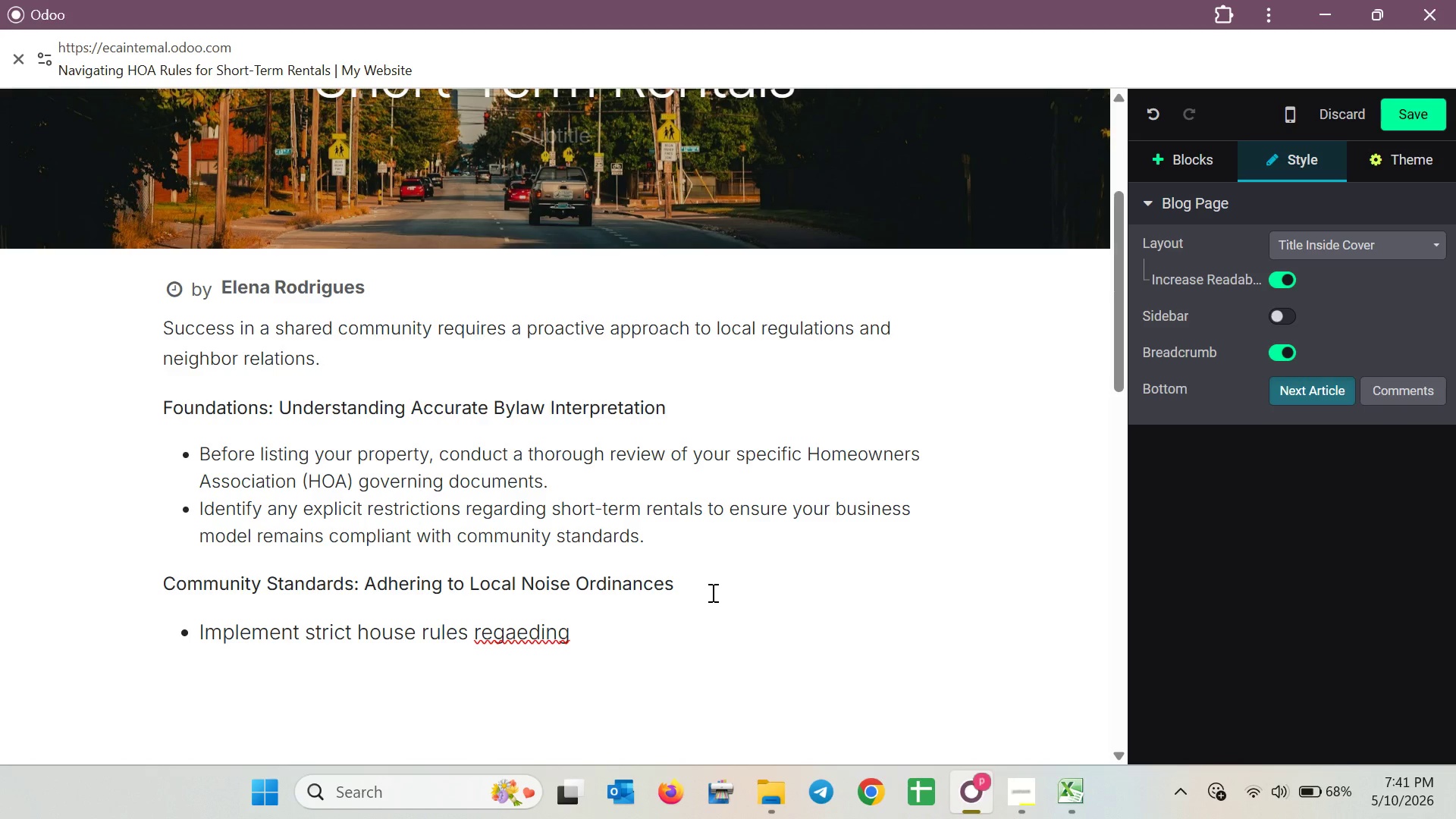 
wait(5.14)
 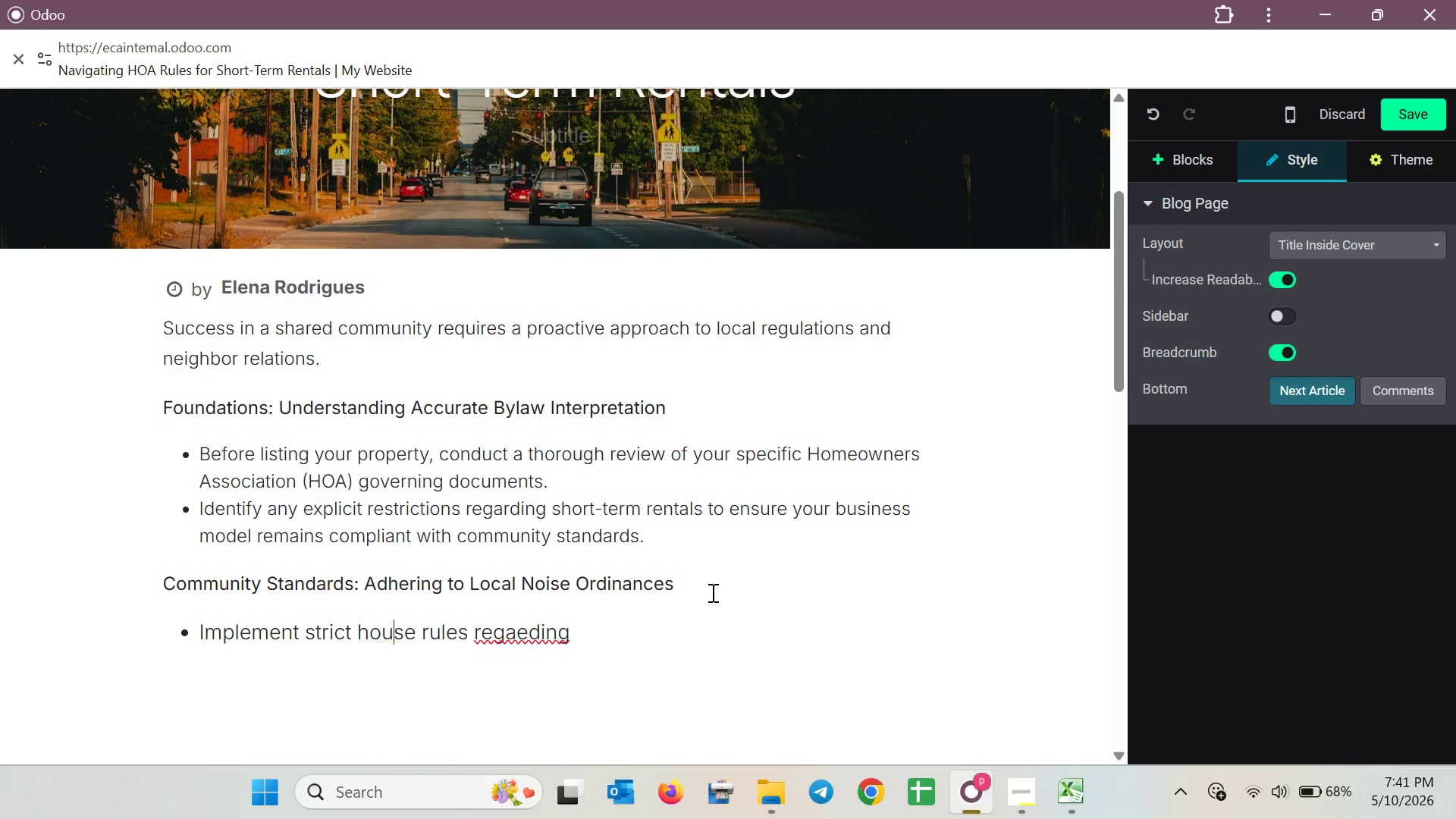 
key(ArrowDown)
 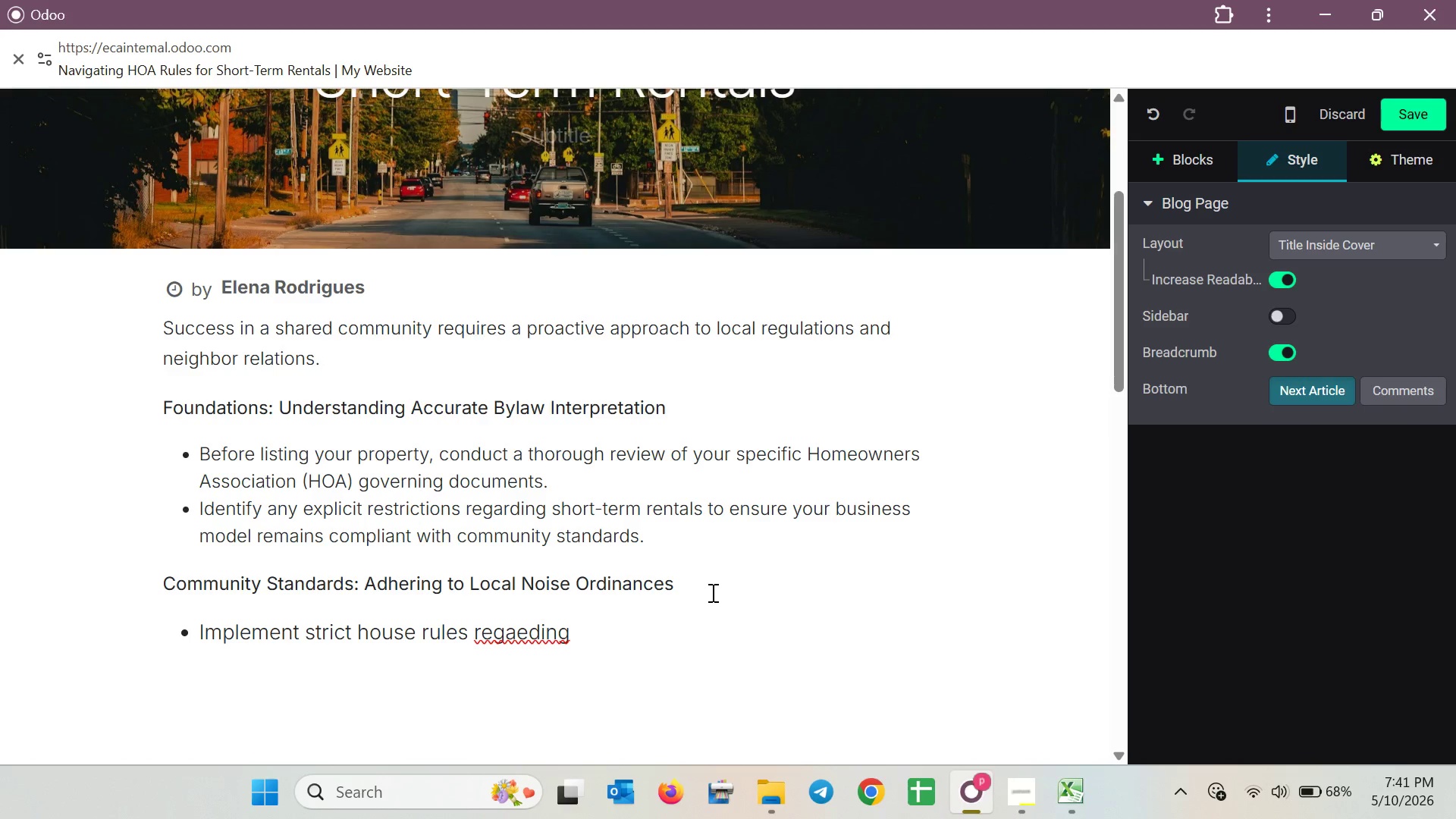 
hold_key(key=Backspace, duration=0.59)
 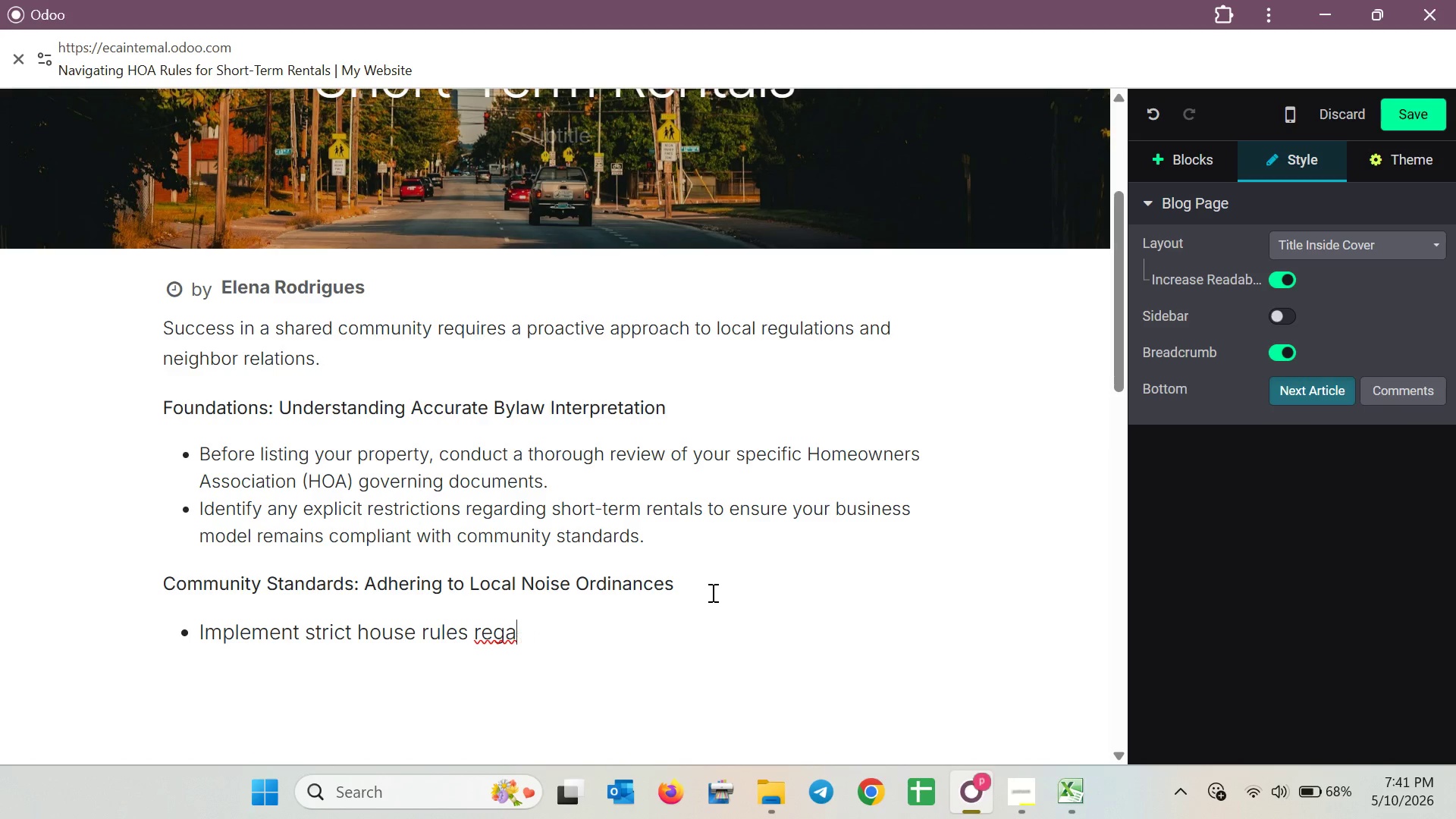 
key(Backspace)
 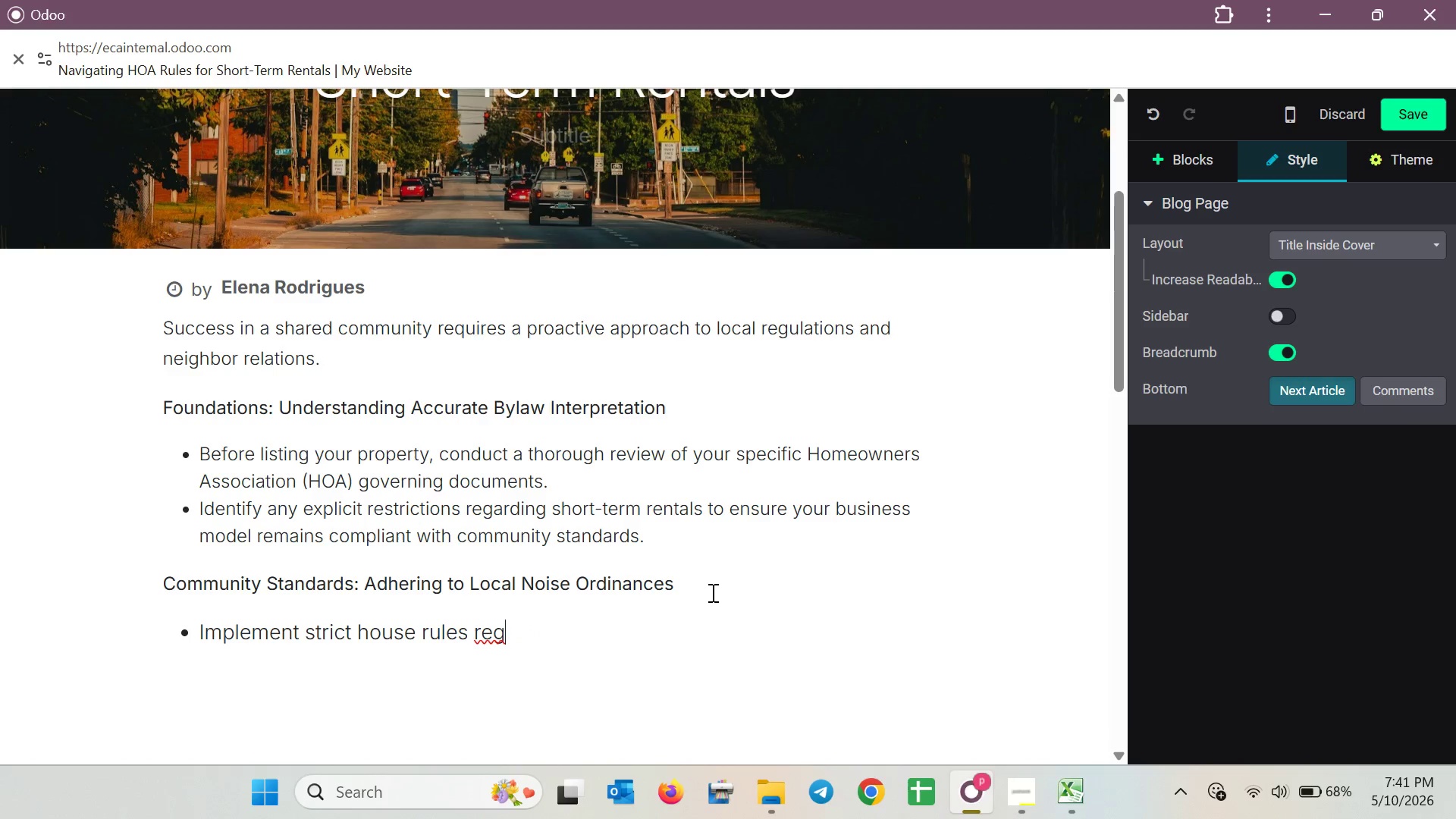 
key(Backspace)
 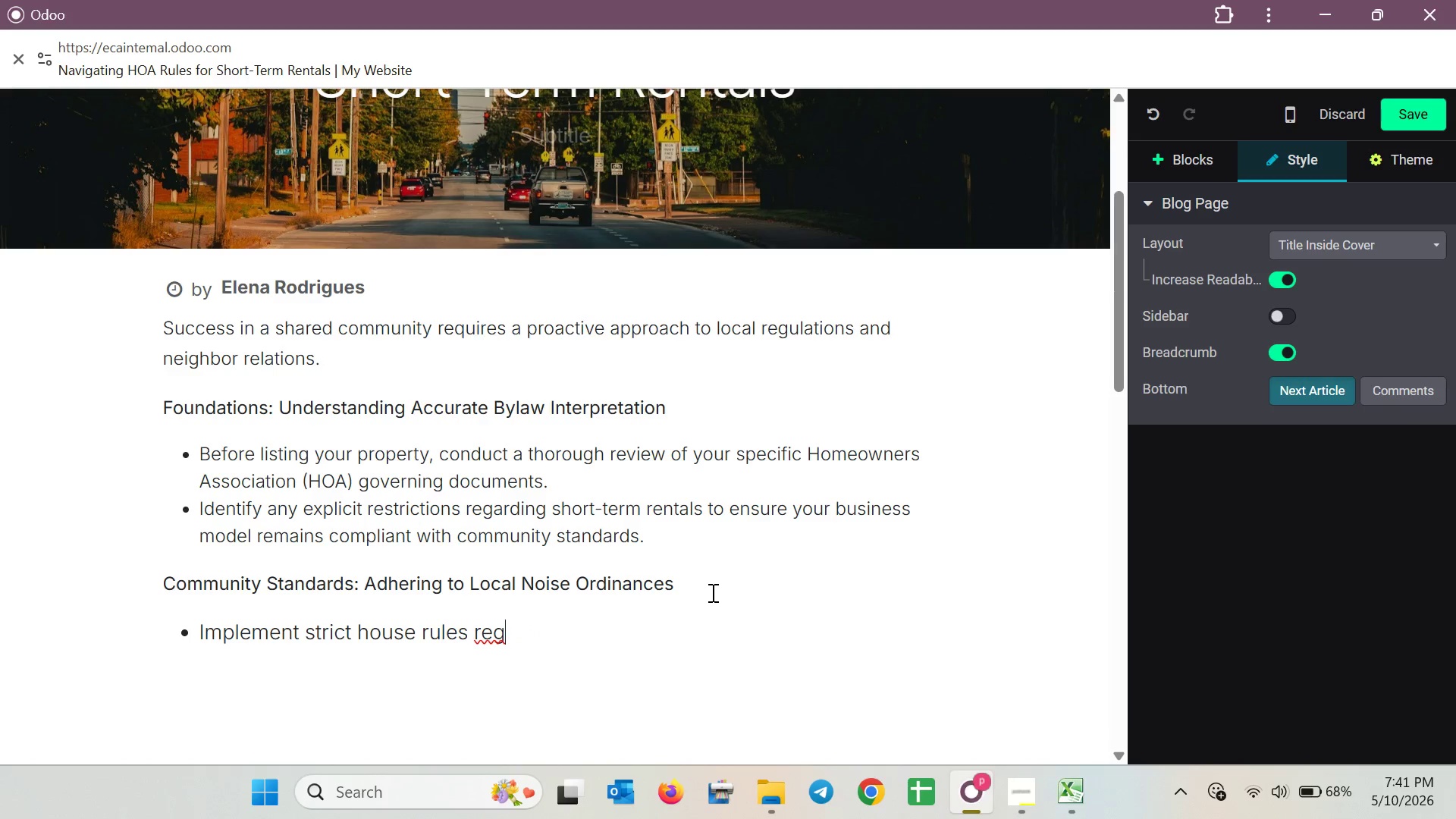 
key(Backspace)
 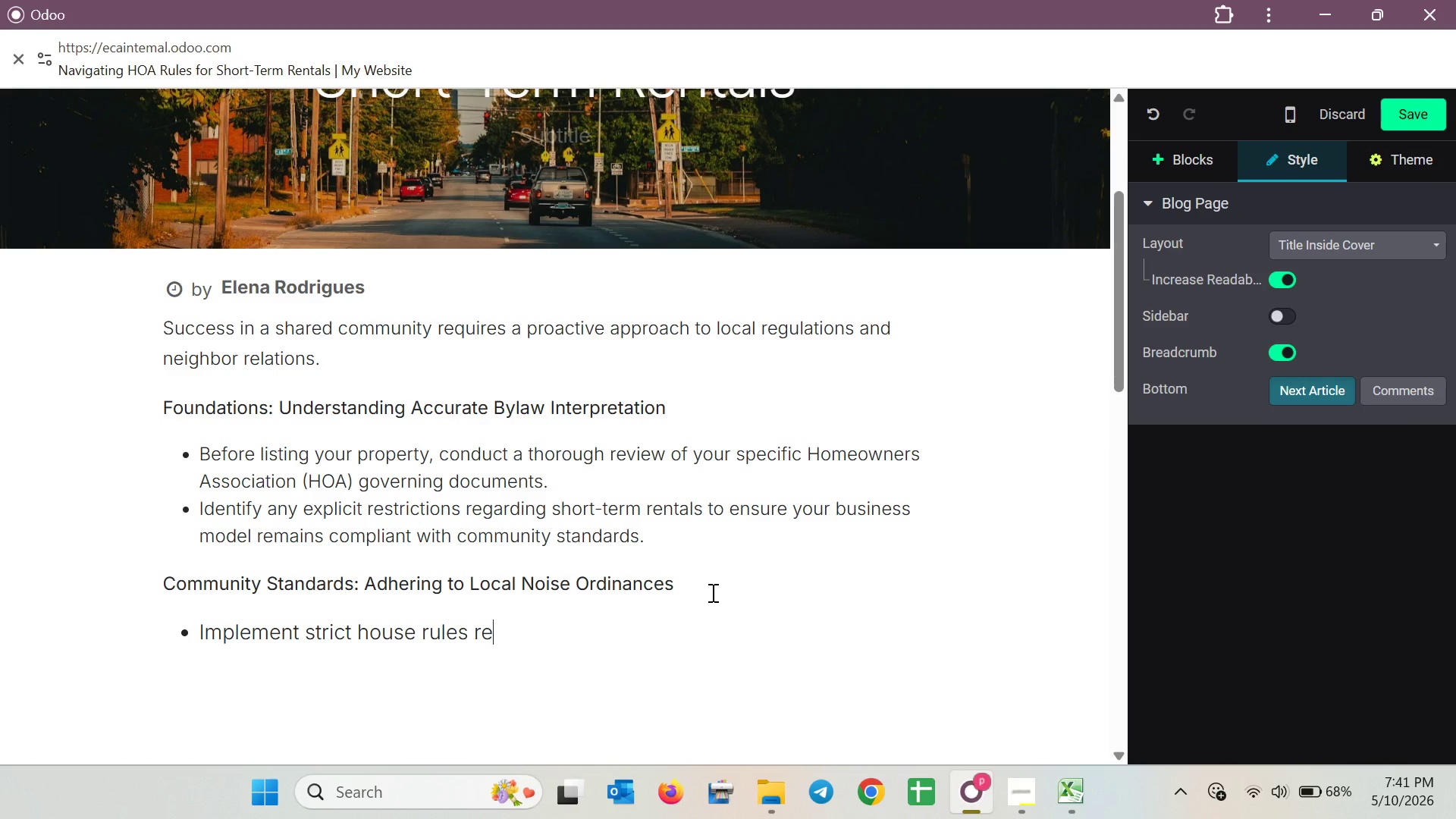 
type(garding)
 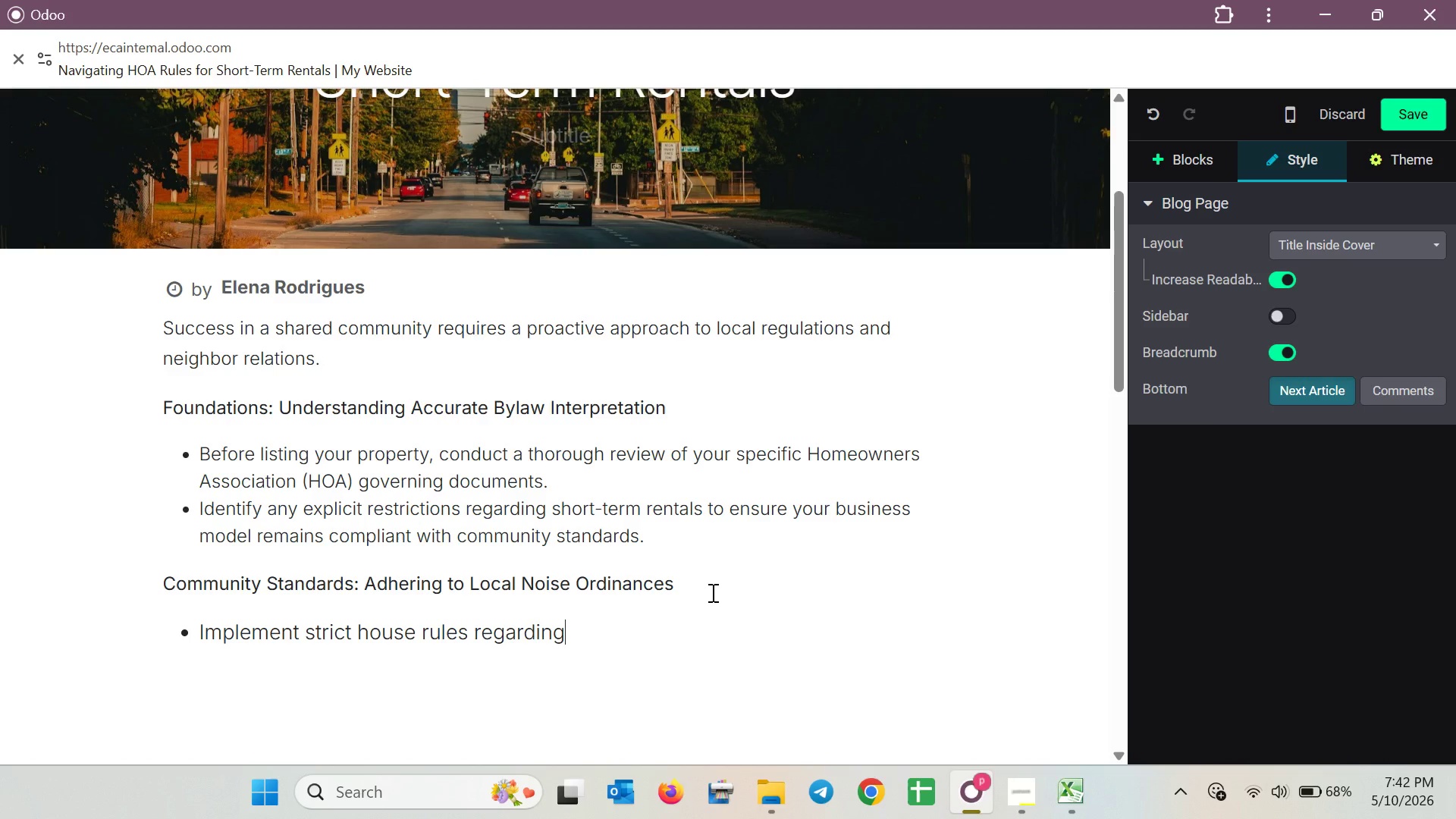 
wait(7.39)
 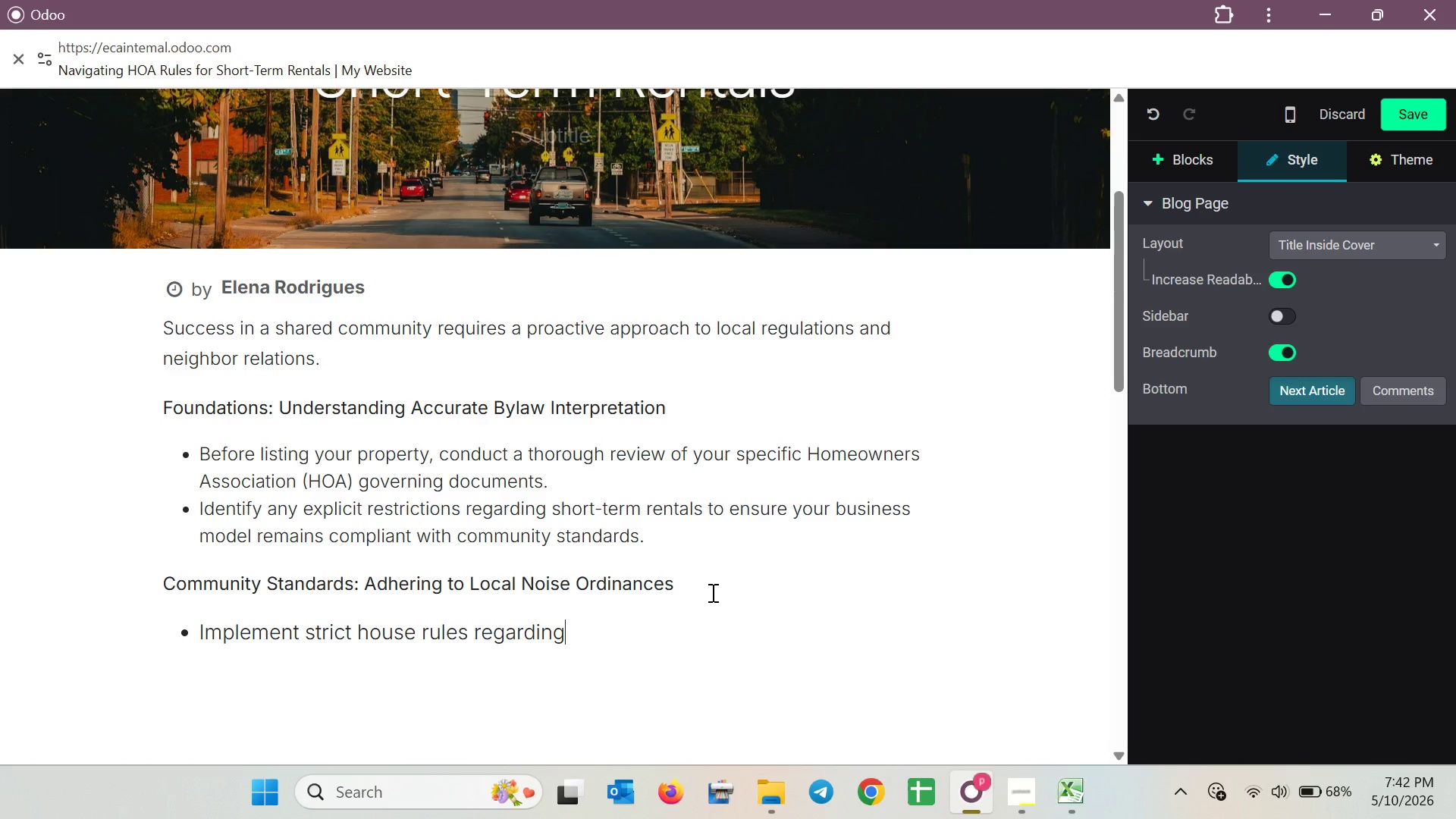 
key(Space)
 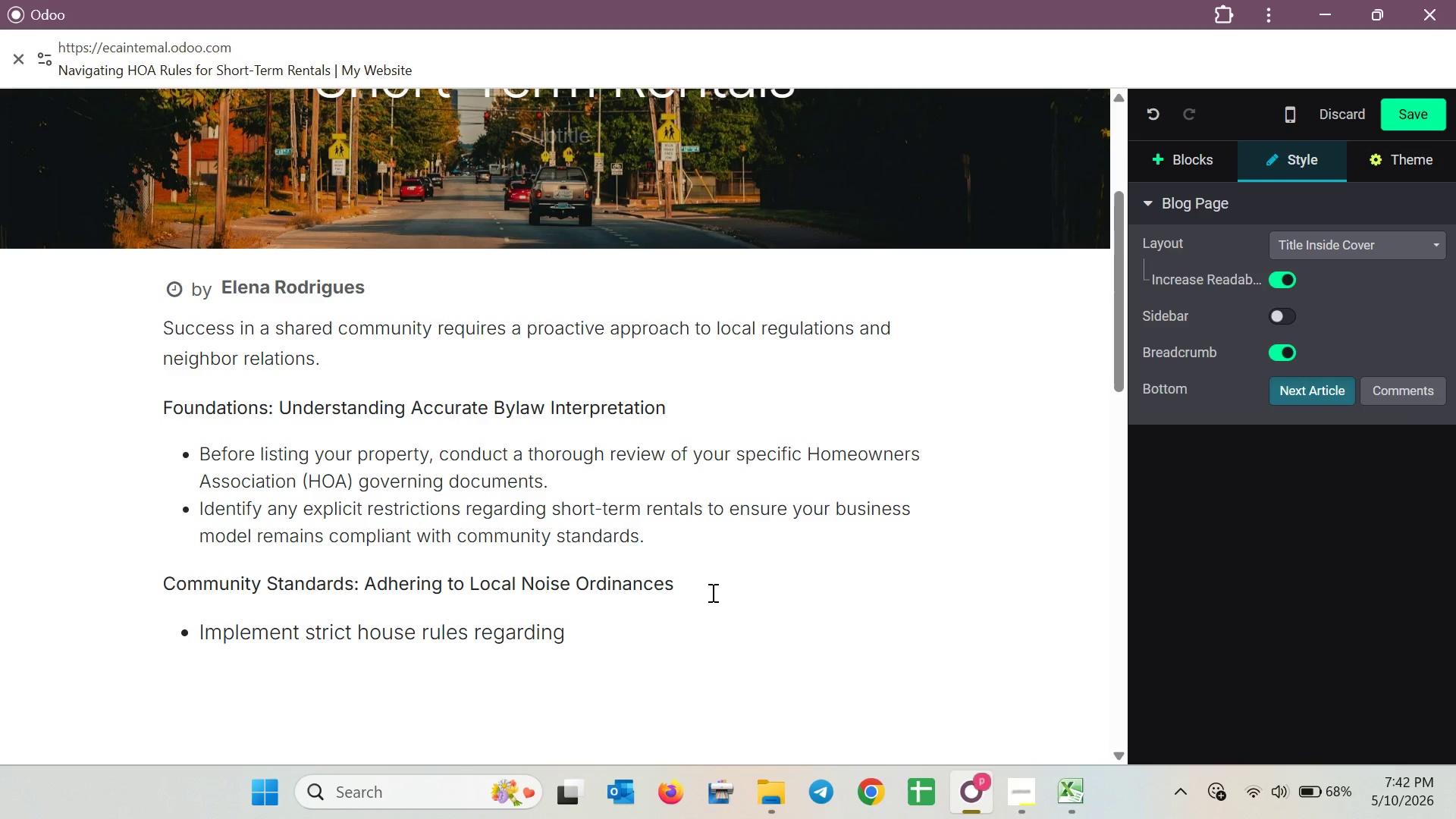 
type(quiet hours to respe)
 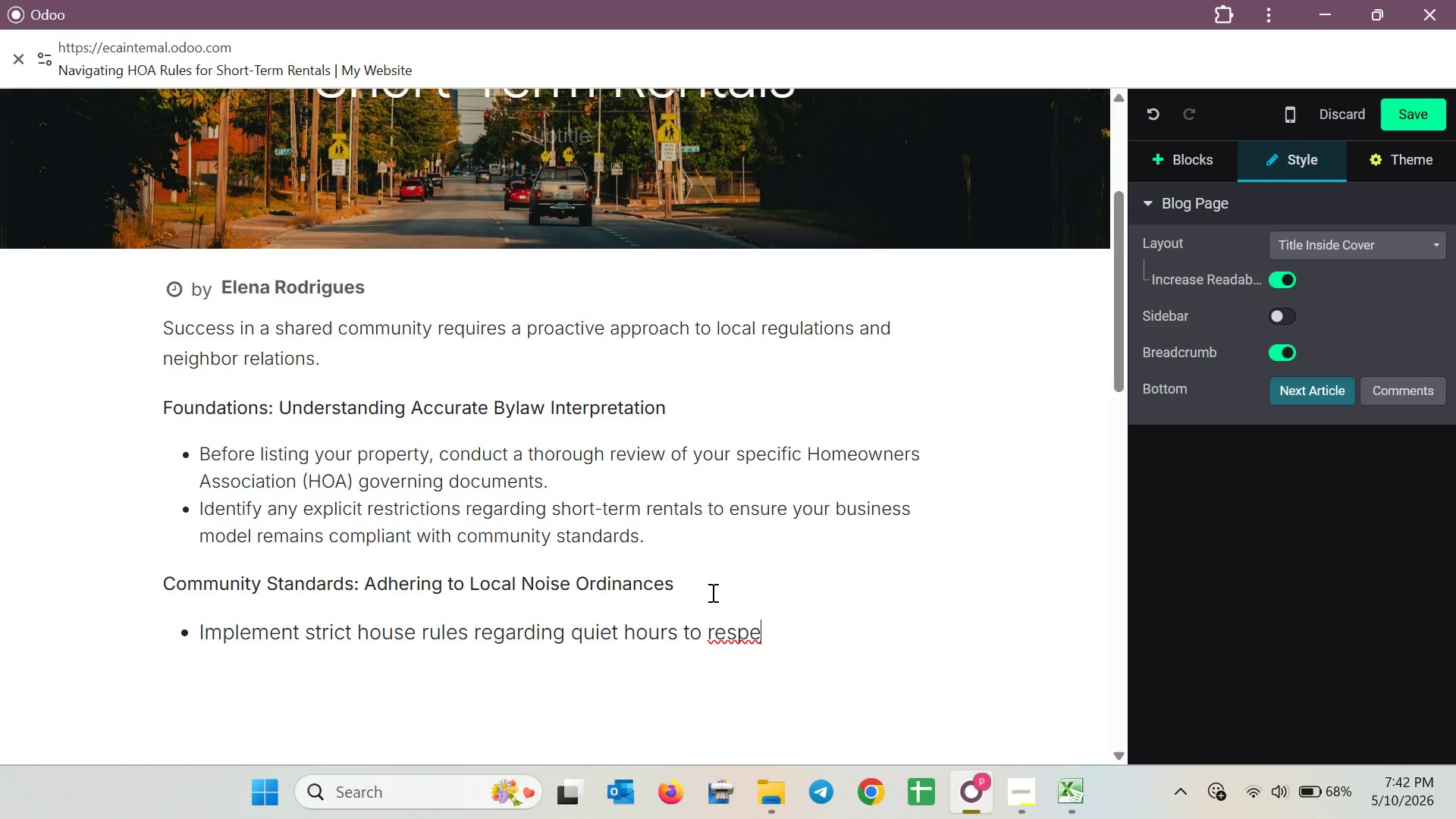 
type(ct your )
 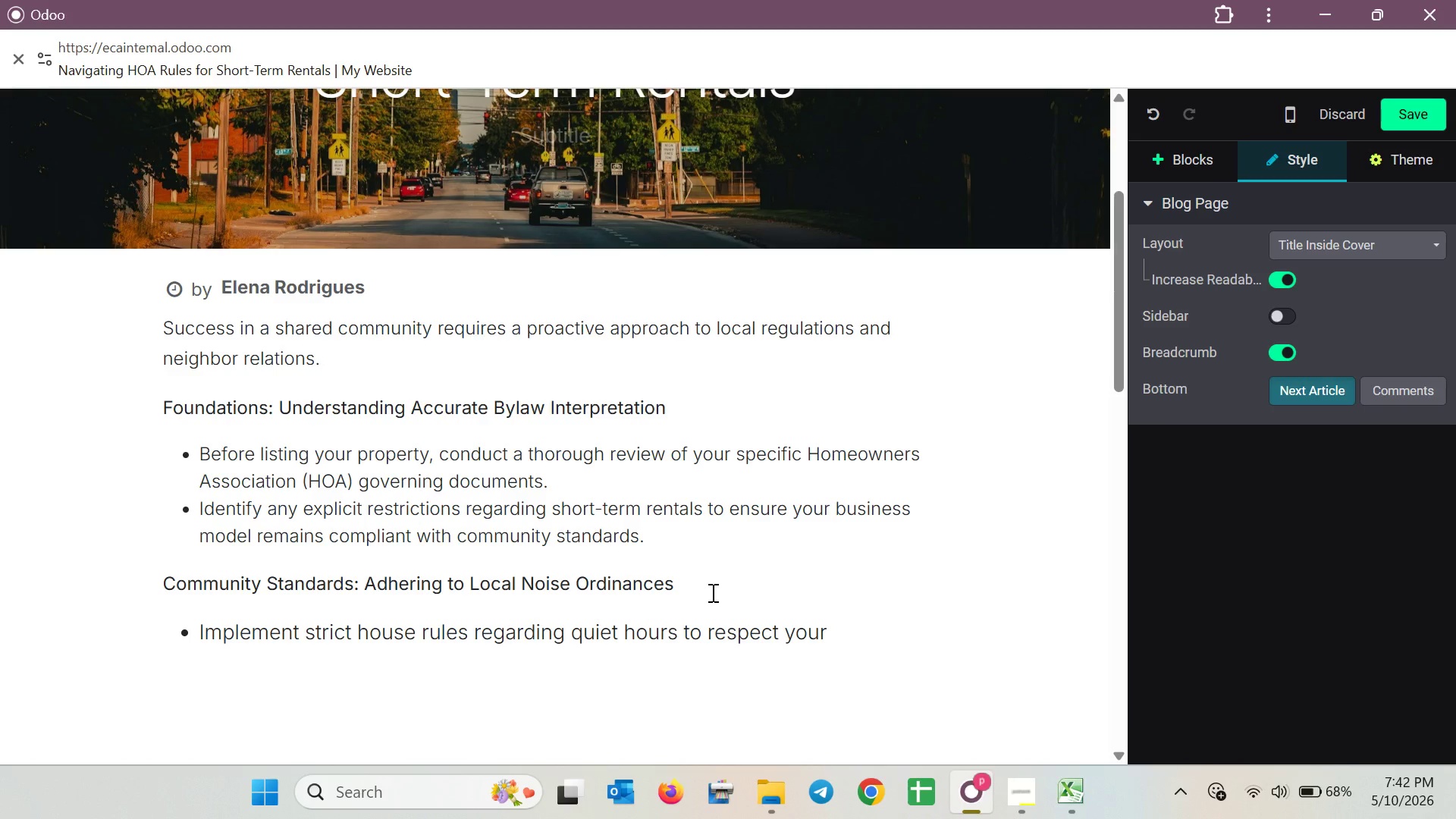 
wait(5.39)
 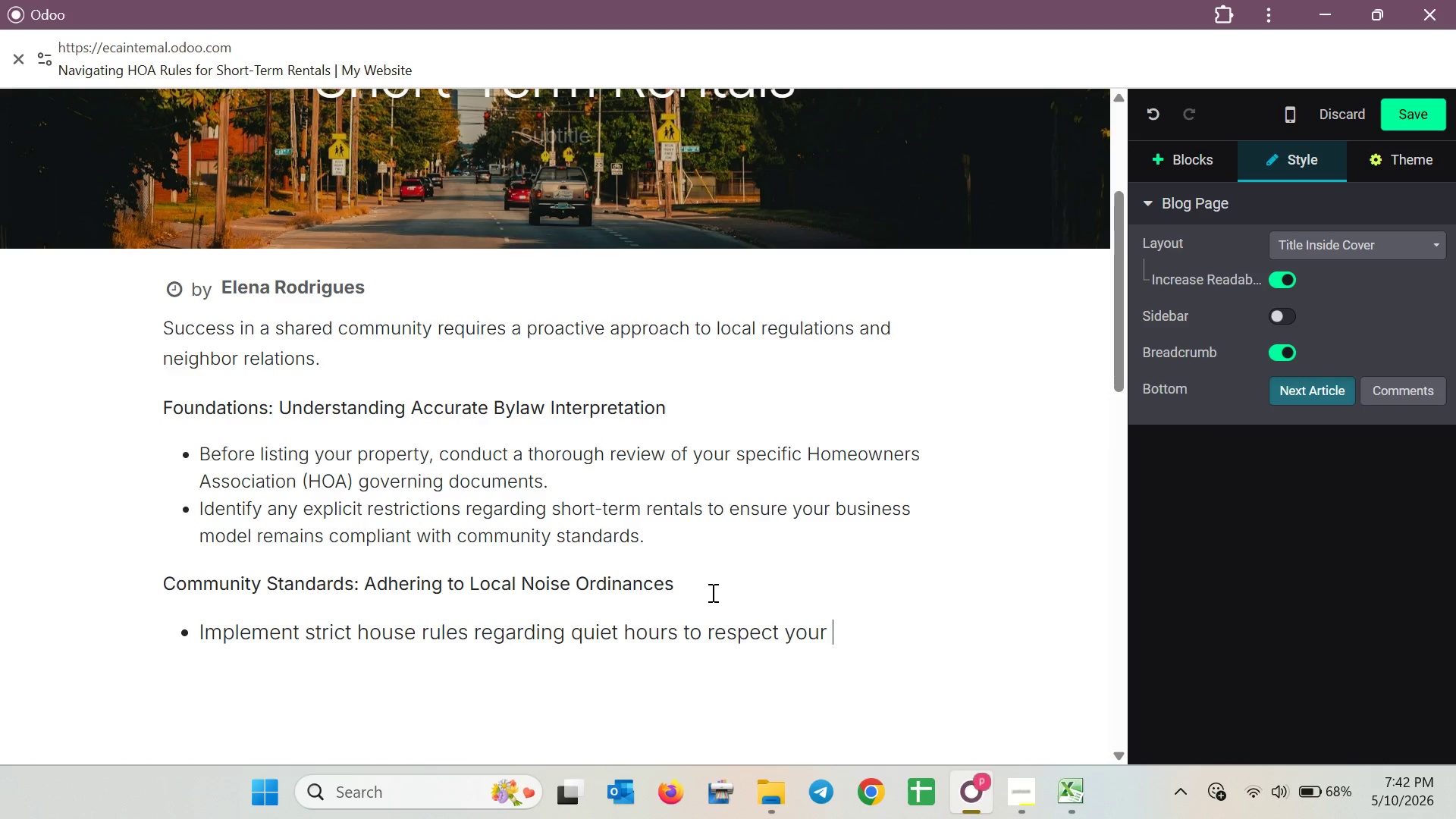 
left_click_drag(start_coordinate=[847, 624], to_coordinate=[190, 661])
 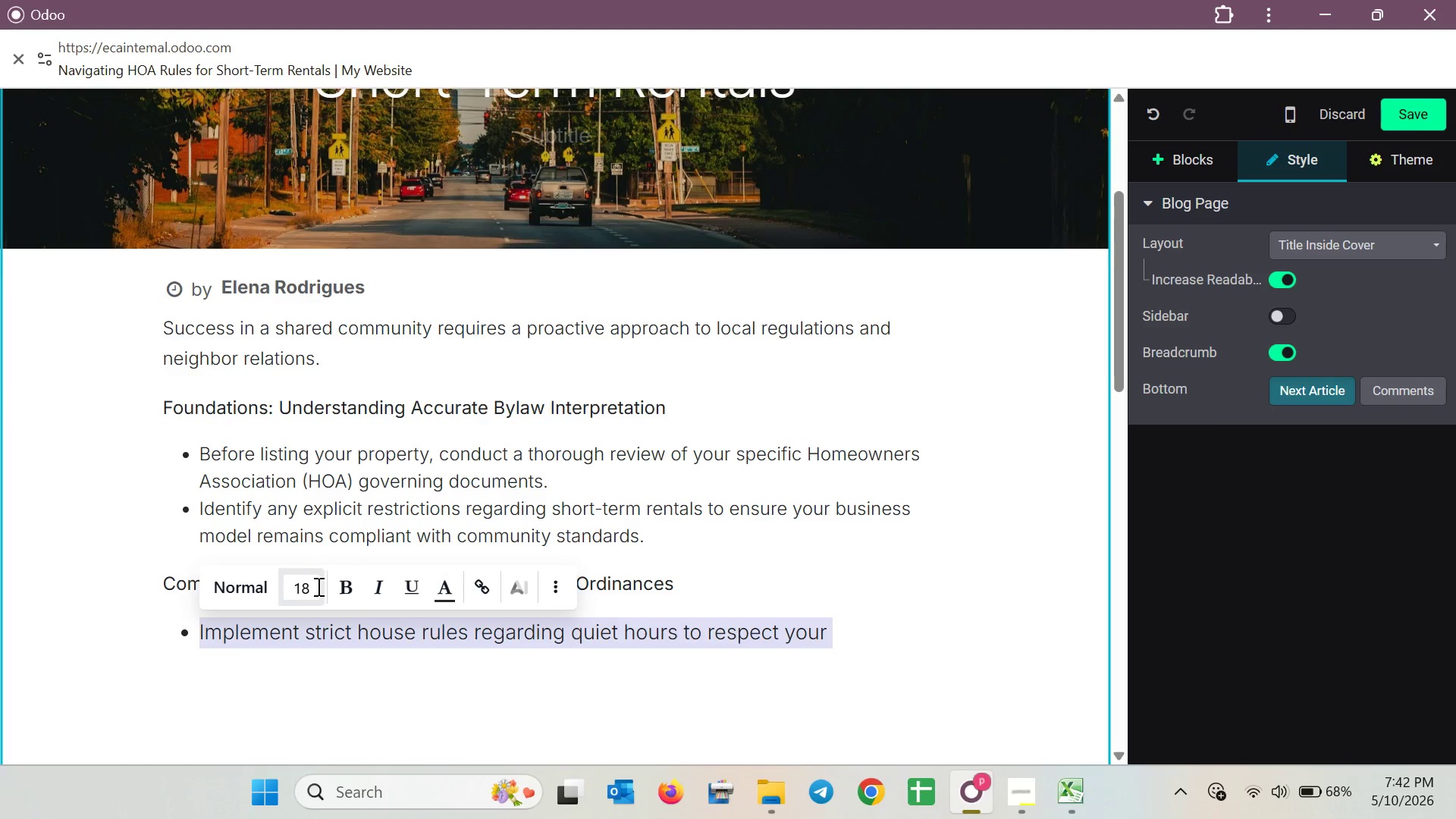 
left_click([312, 589])
 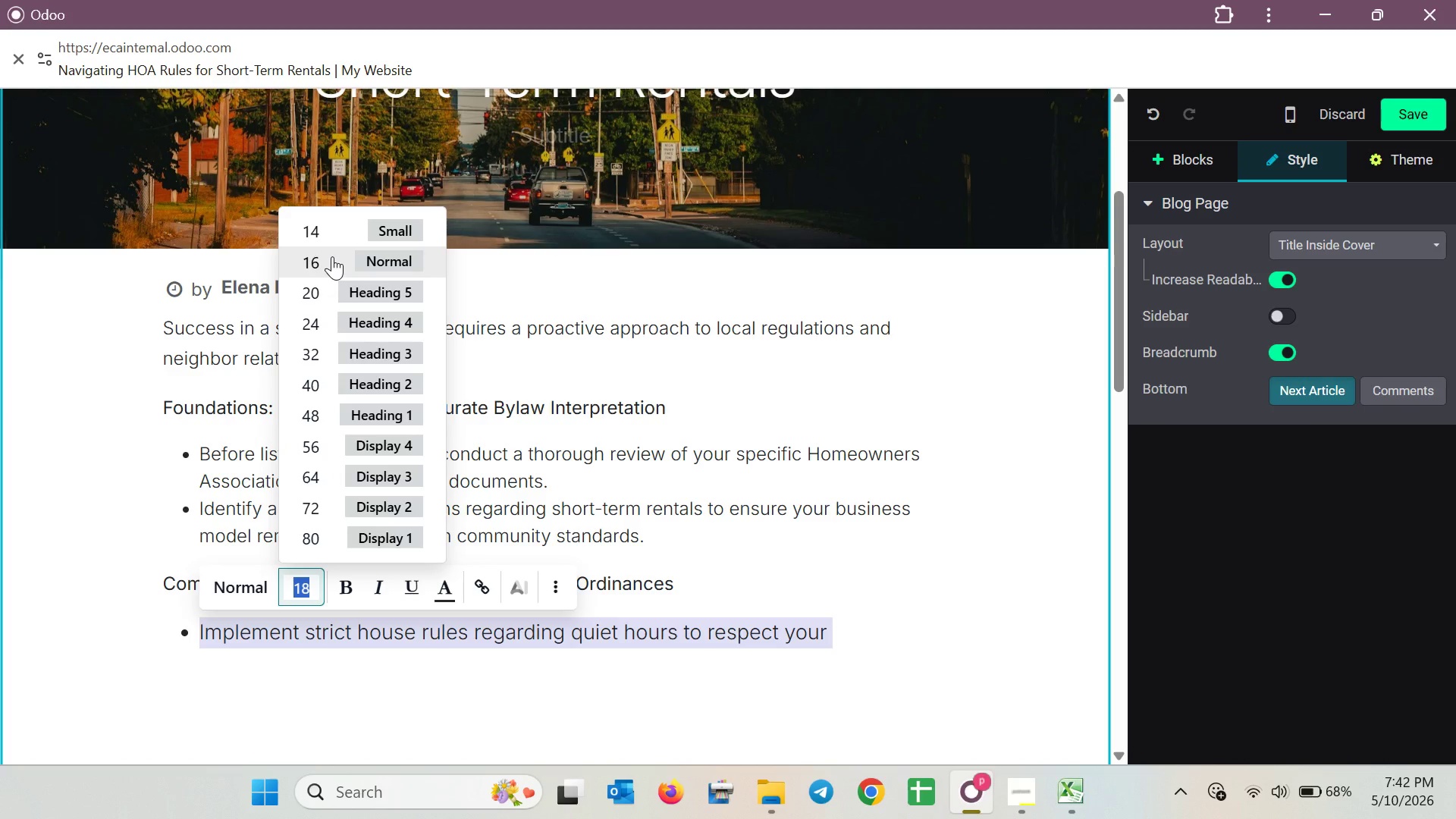 
left_click([332, 256])
 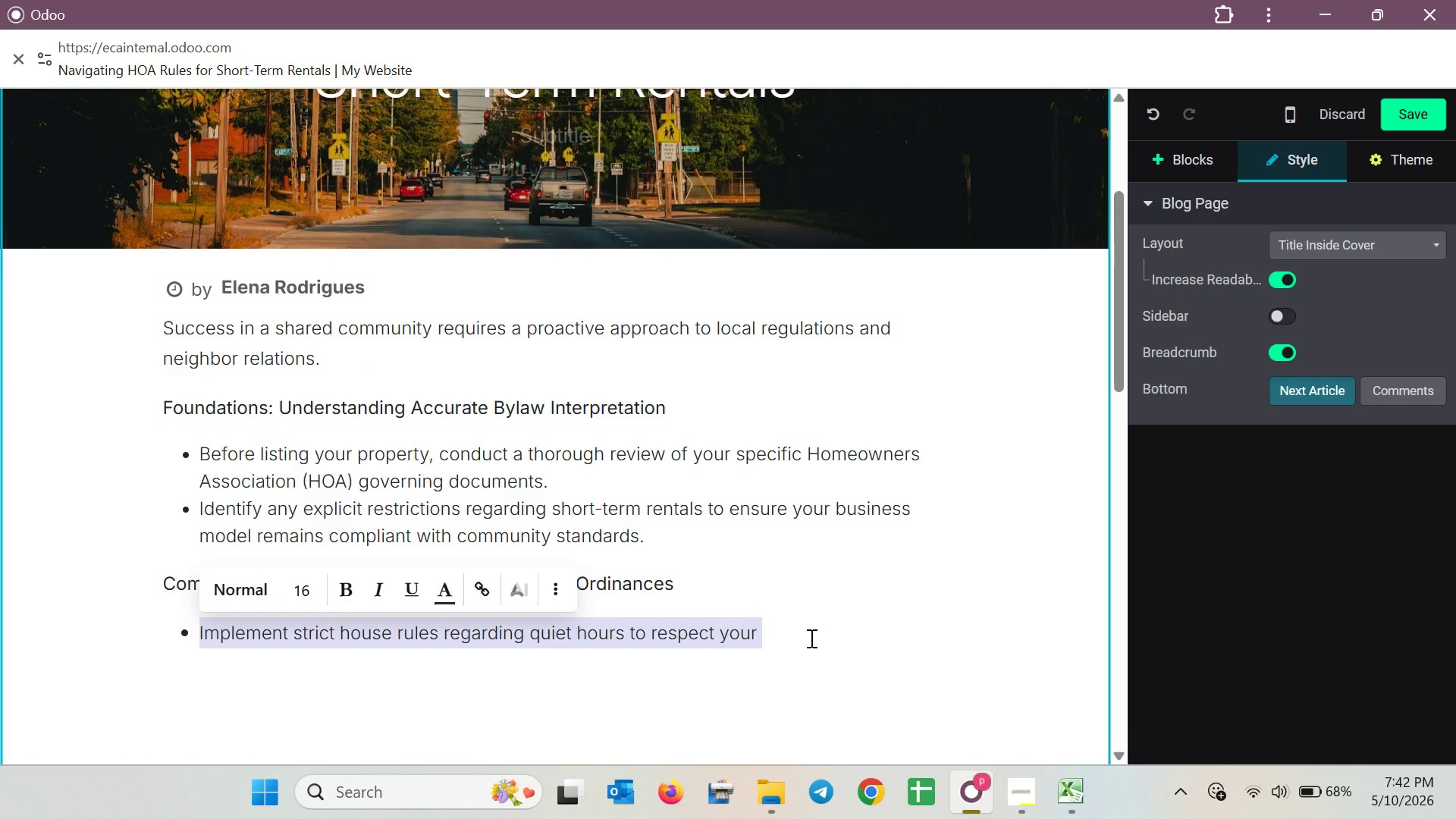 
left_click([809, 638])
 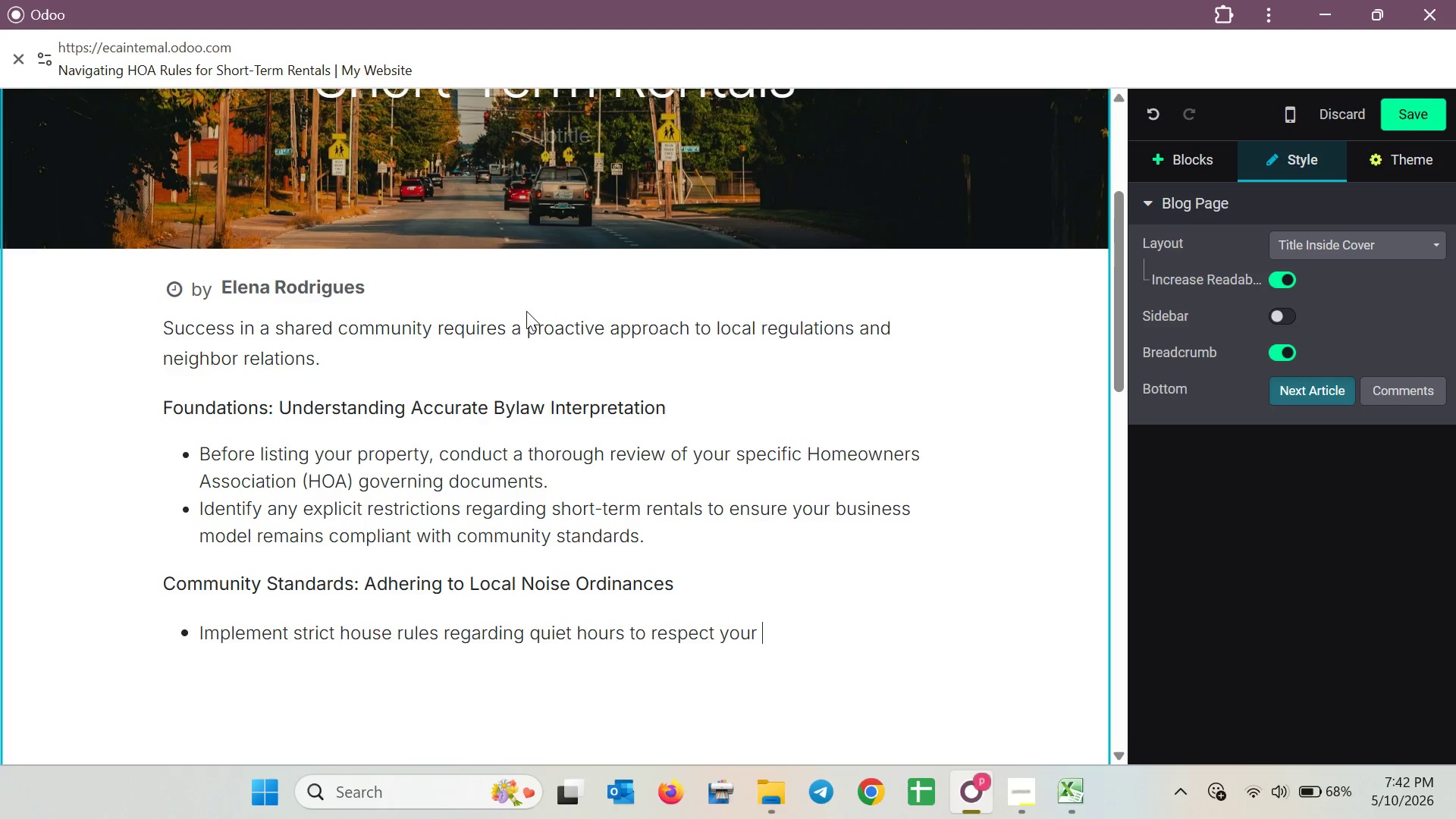 
left_click_drag(start_coordinate=[681, 406], to_coordinate=[241, 364])
 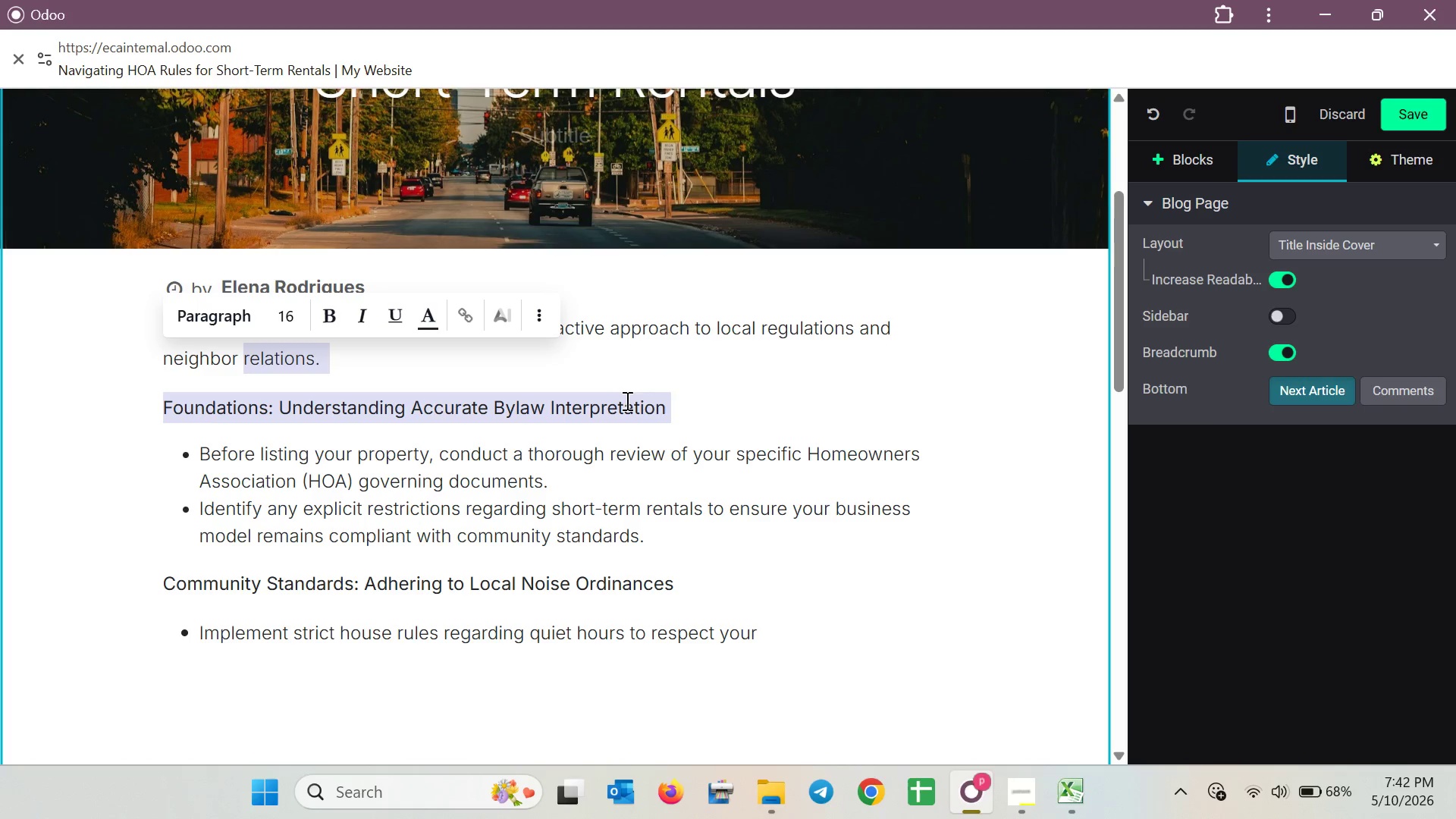 
left_click_drag(start_coordinate=[695, 410], to_coordinate=[569, 415])
 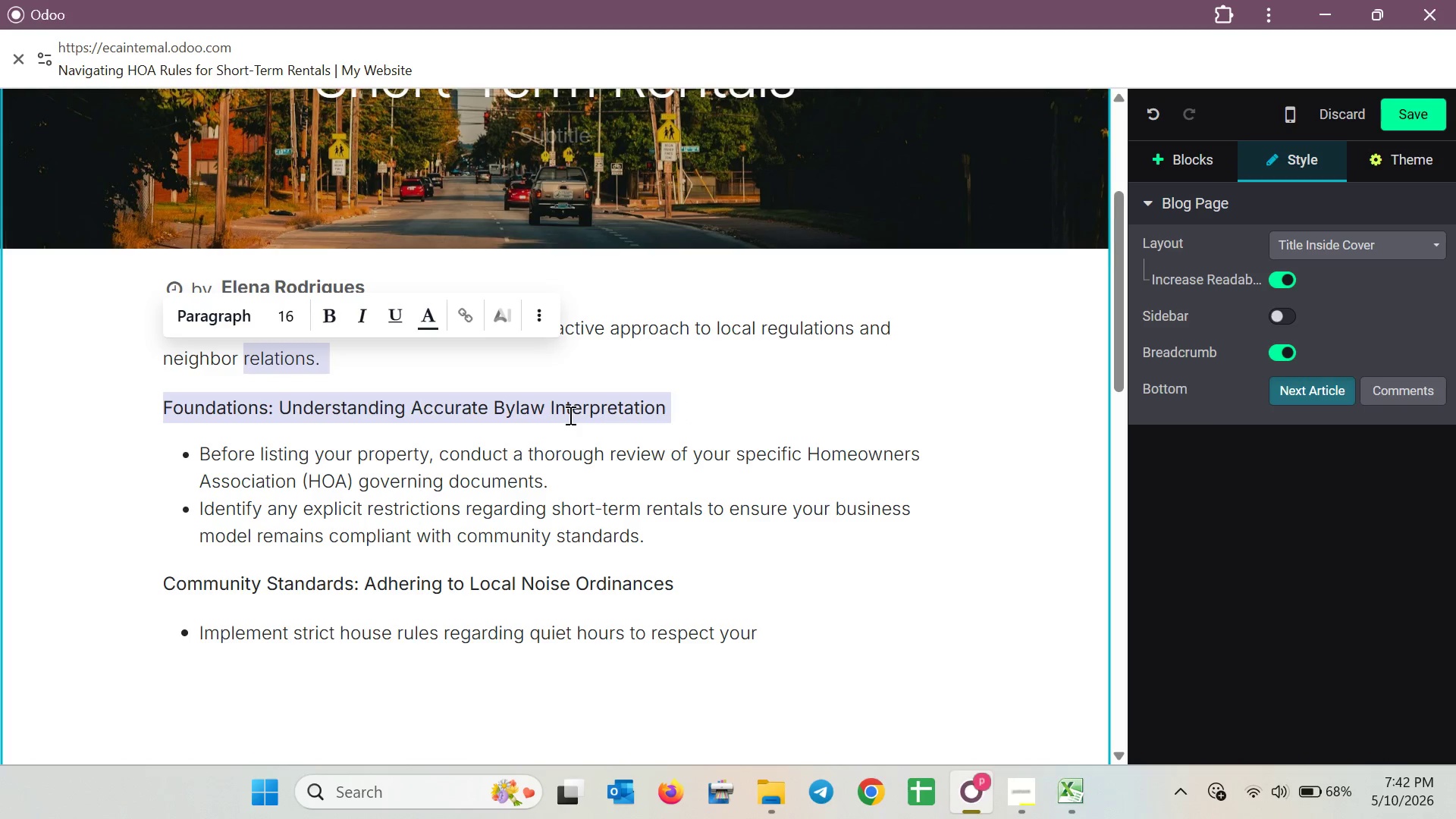 
left_click([569, 415])
 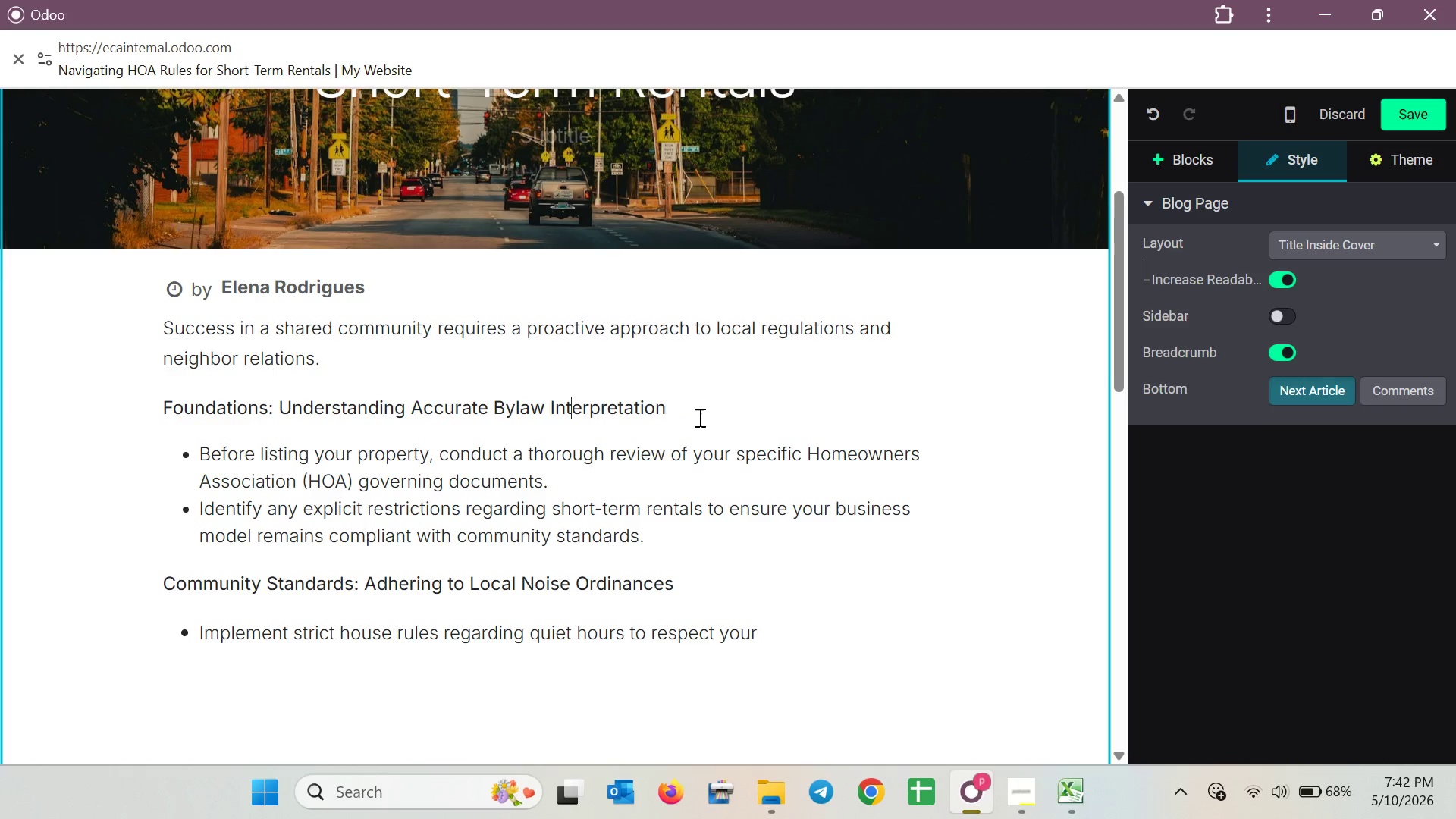 
left_click_drag(start_coordinate=[699, 417], to_coordinate=[127, 406])
 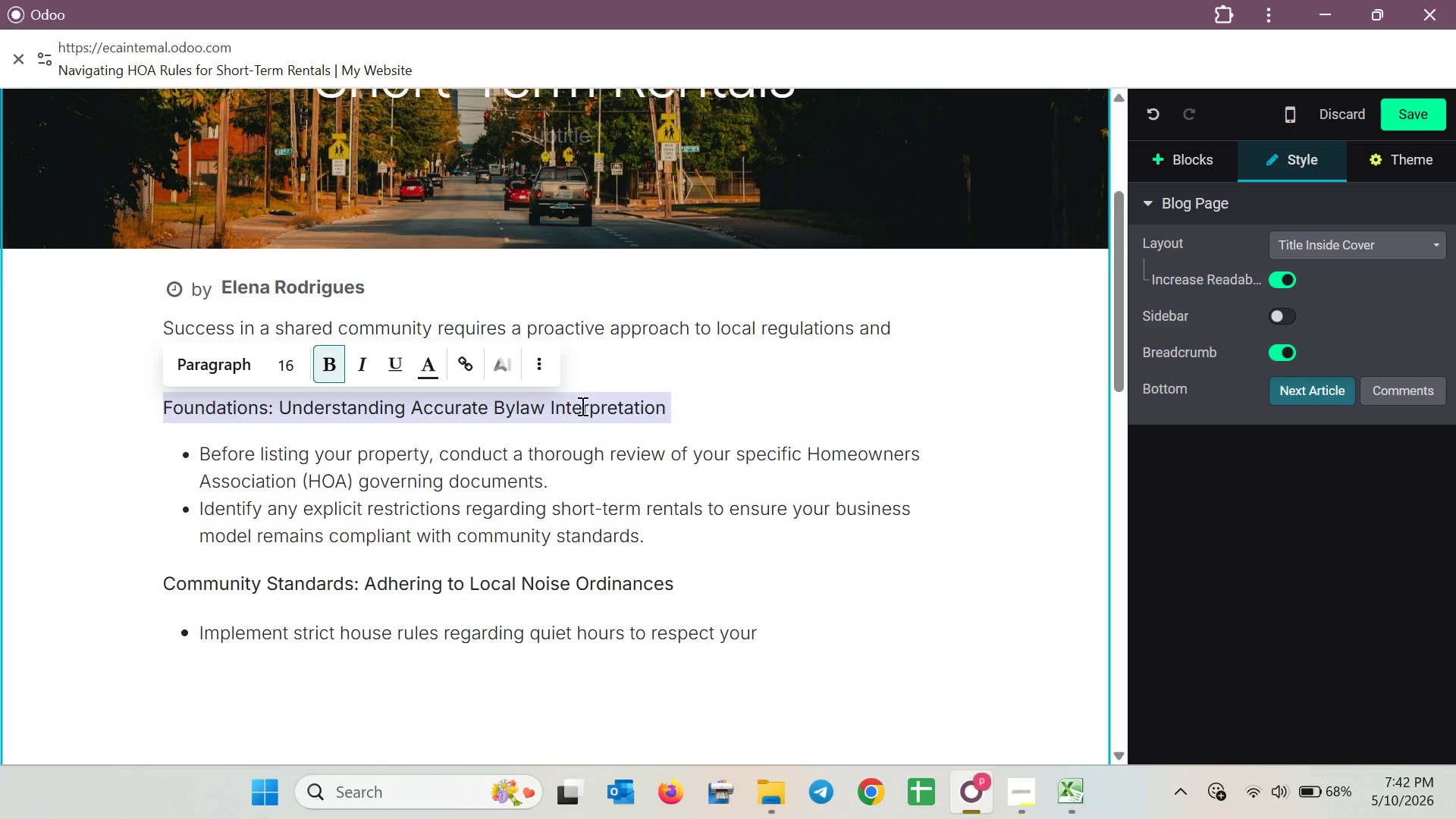 
left_click([658, 404])
 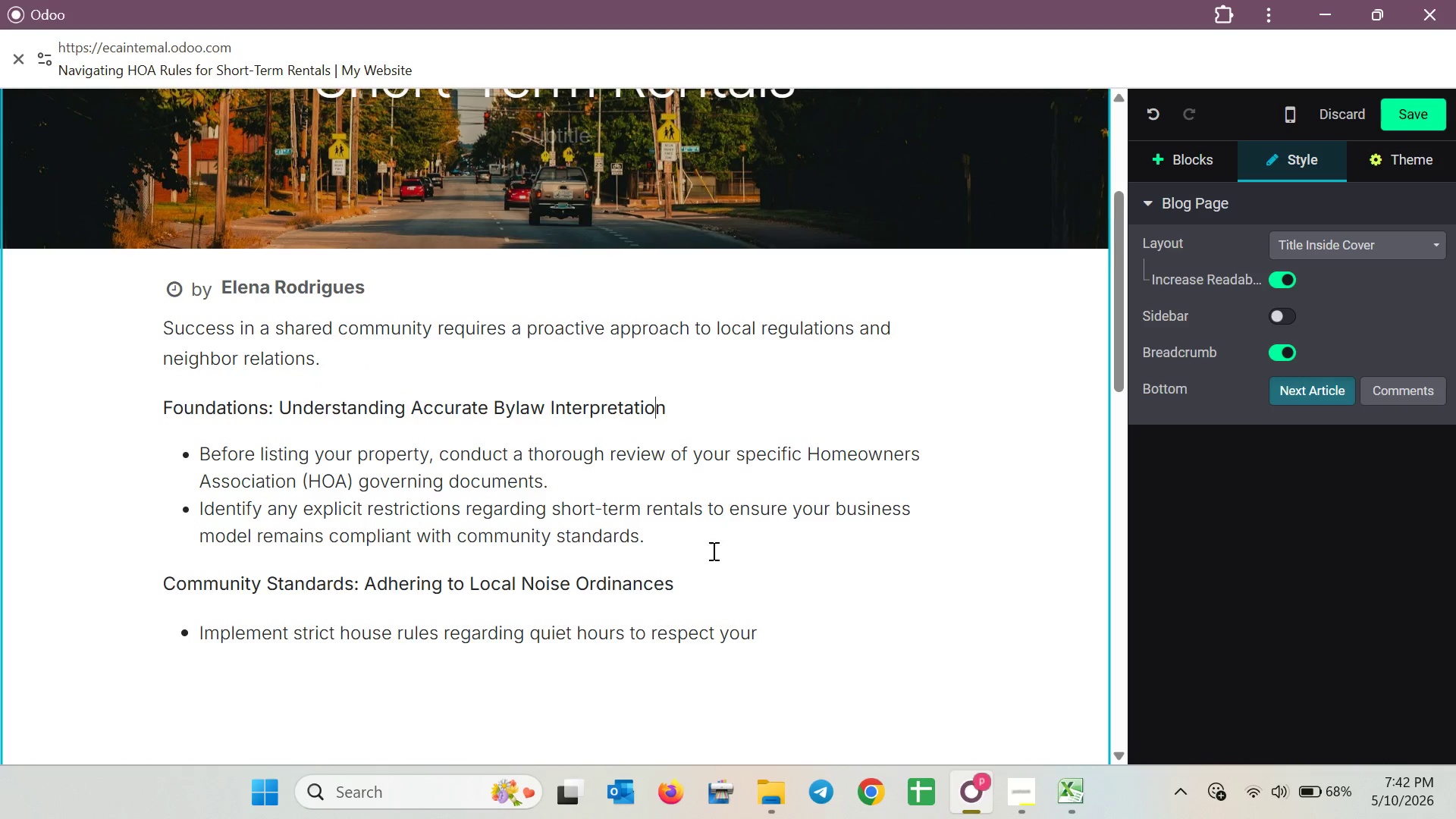 
scroll: coordinate [708, 555], scroll_direction: down, amount: 4.0
 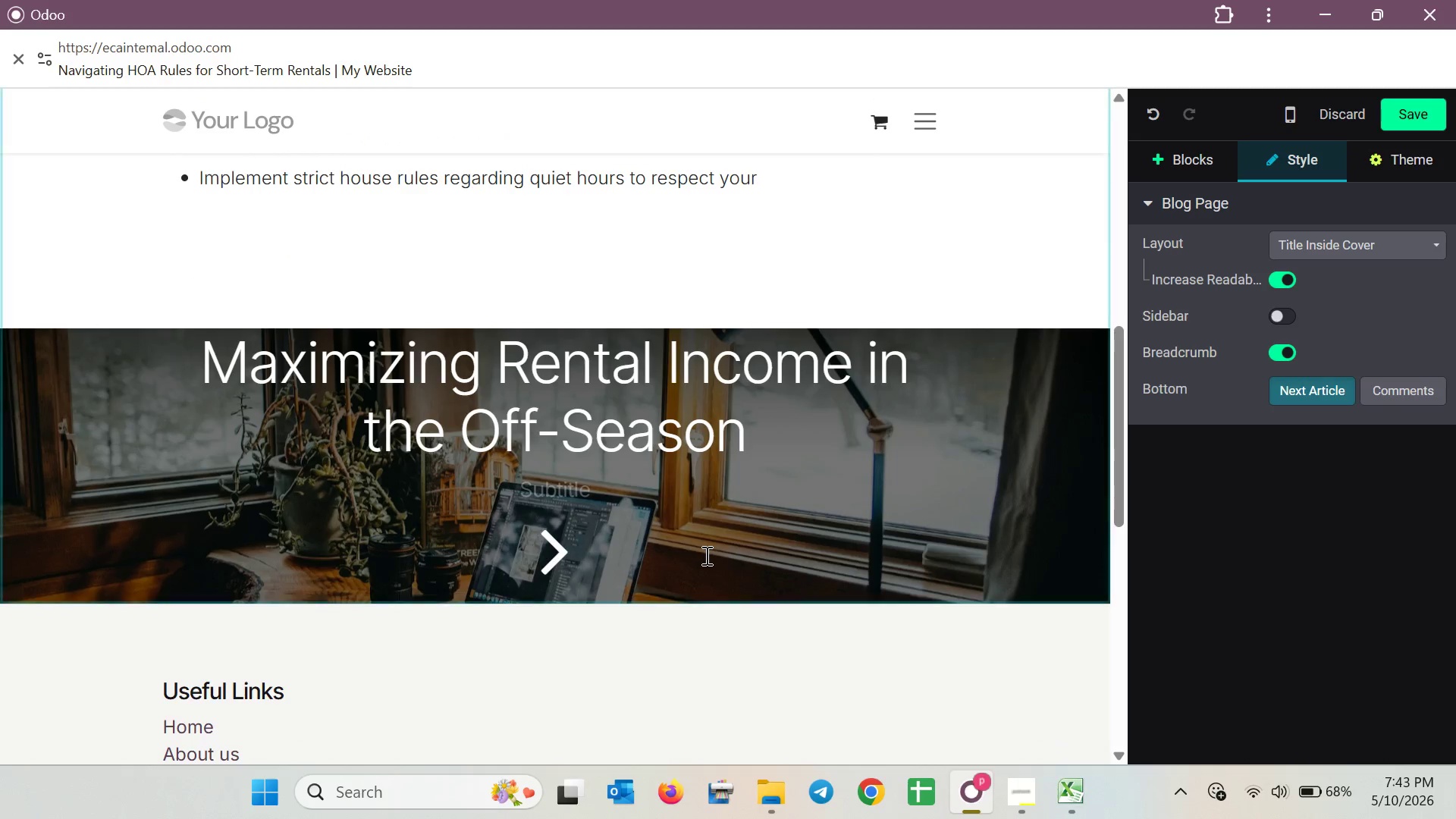 
scroll: coordinate [705, 555], scroll_direction: up, amount: 4.0
 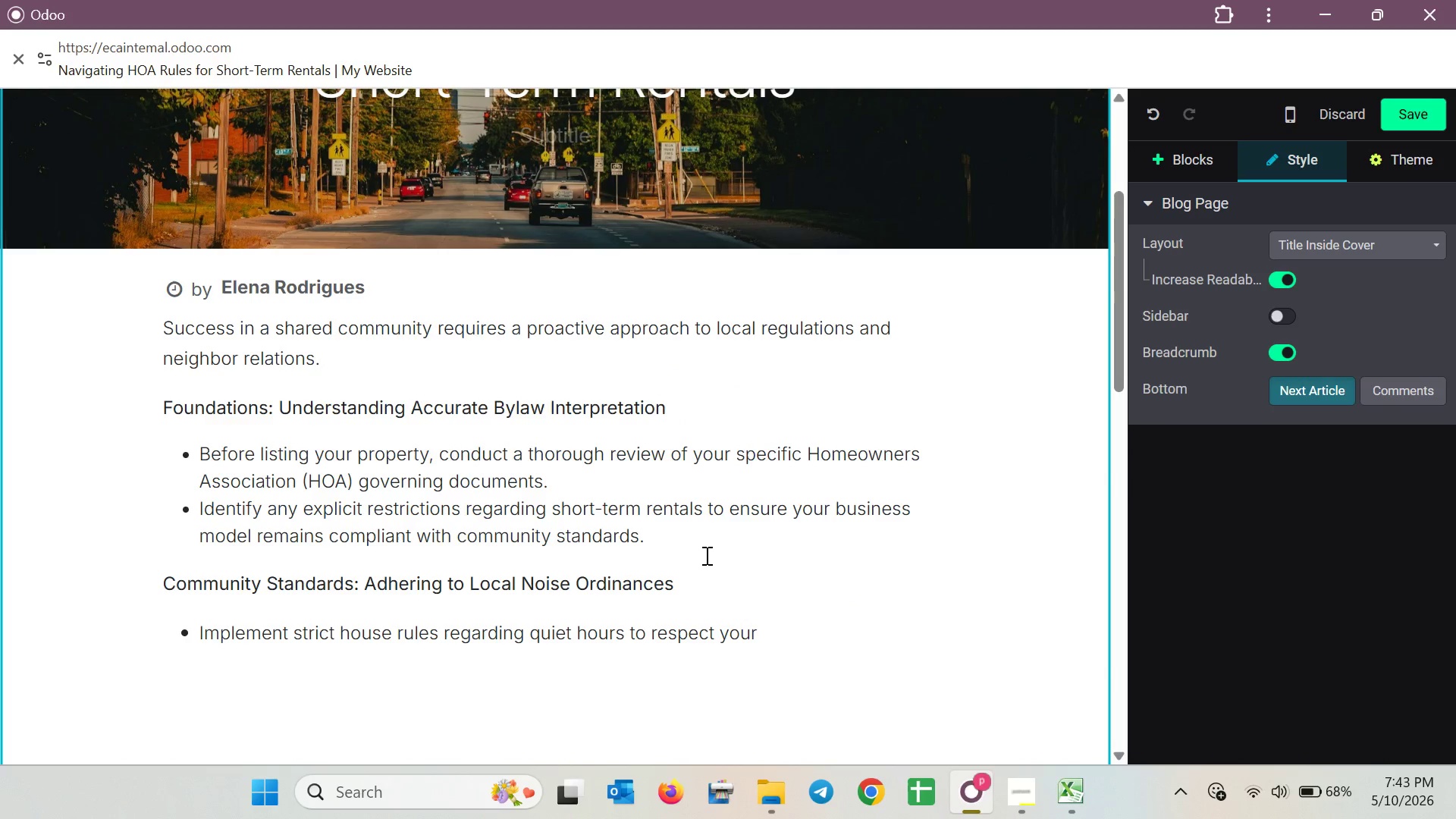 
left_click([787, 632])
 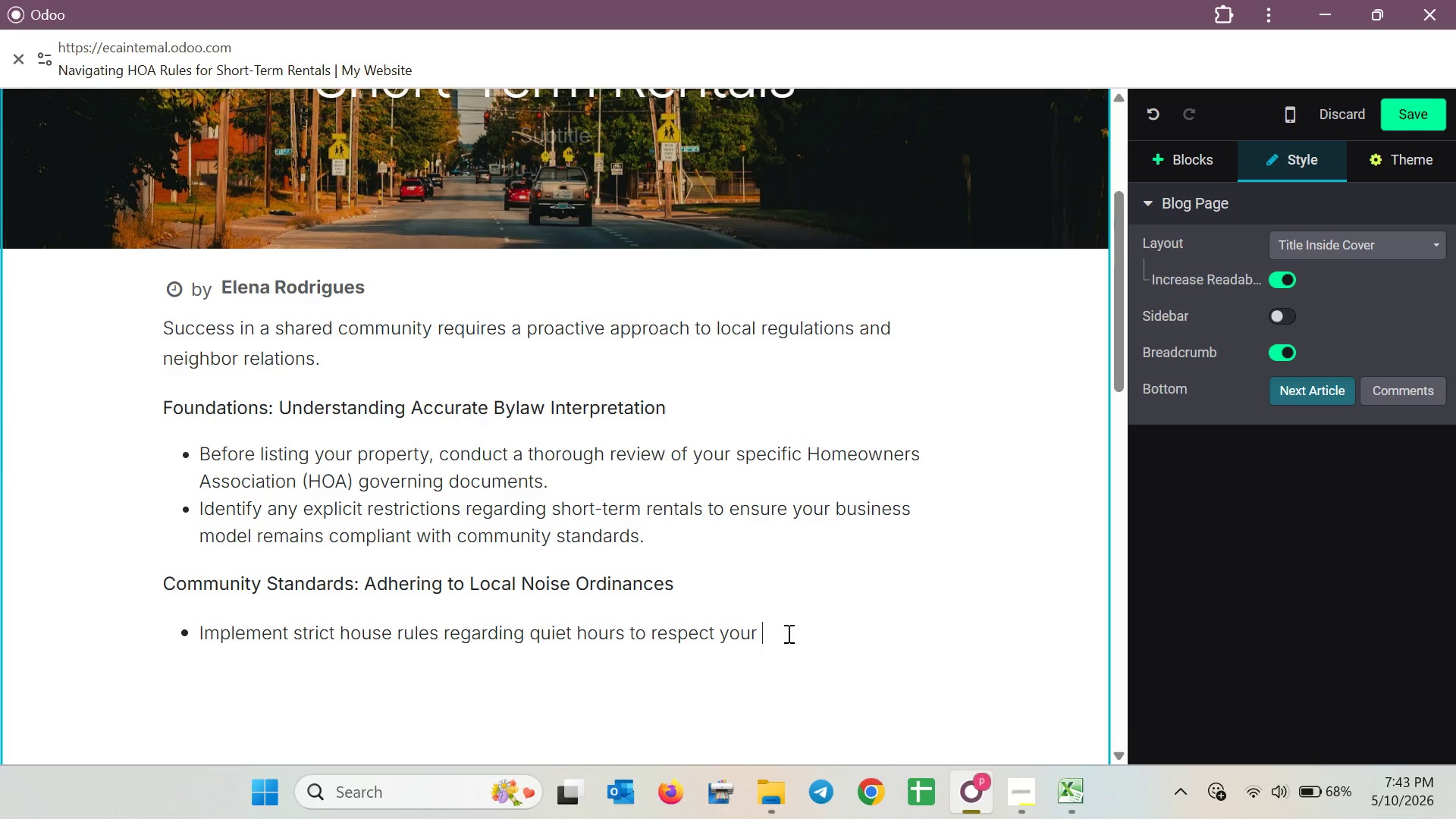 
wait(9.3)
 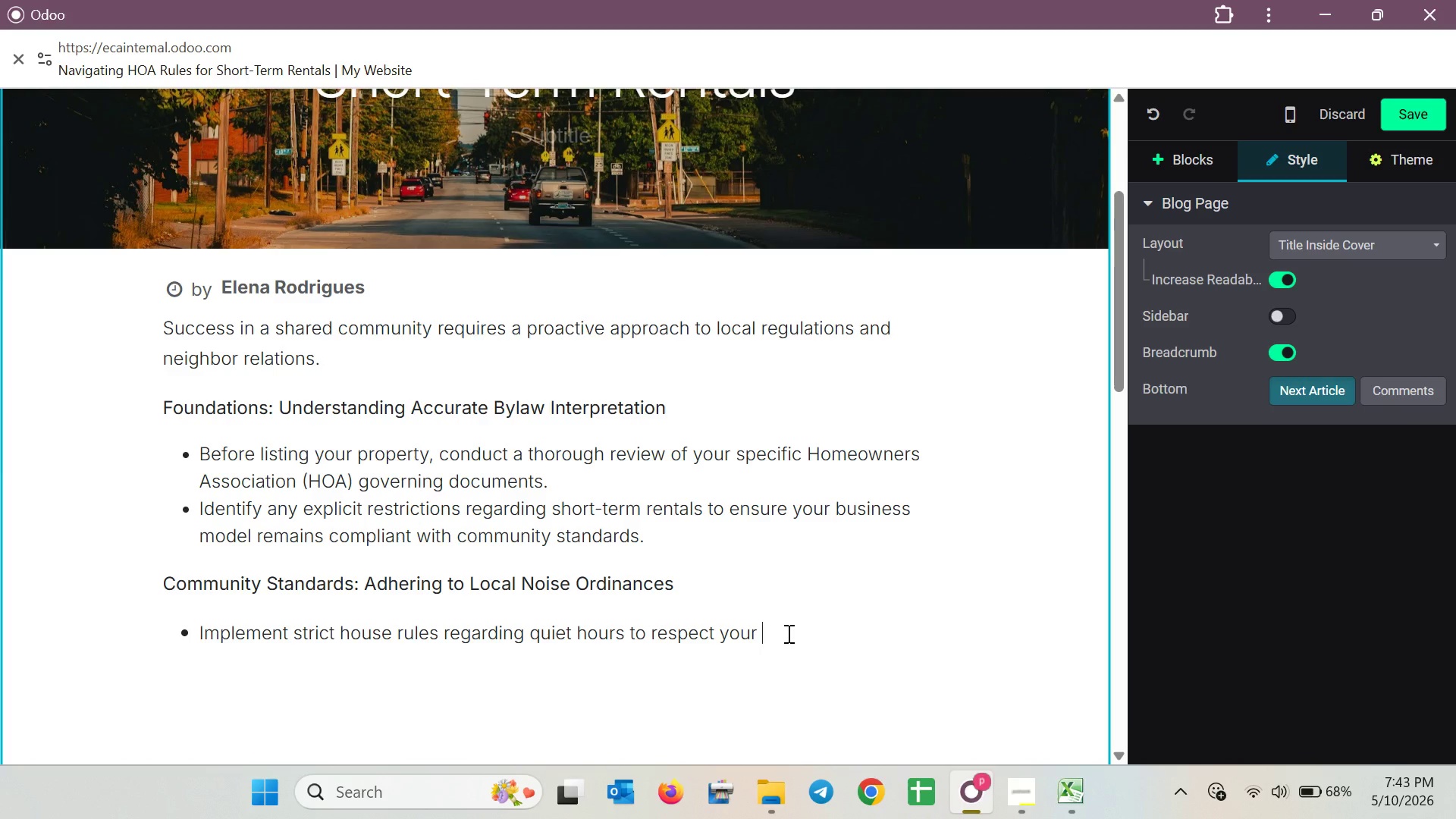 
type(neighbors )
 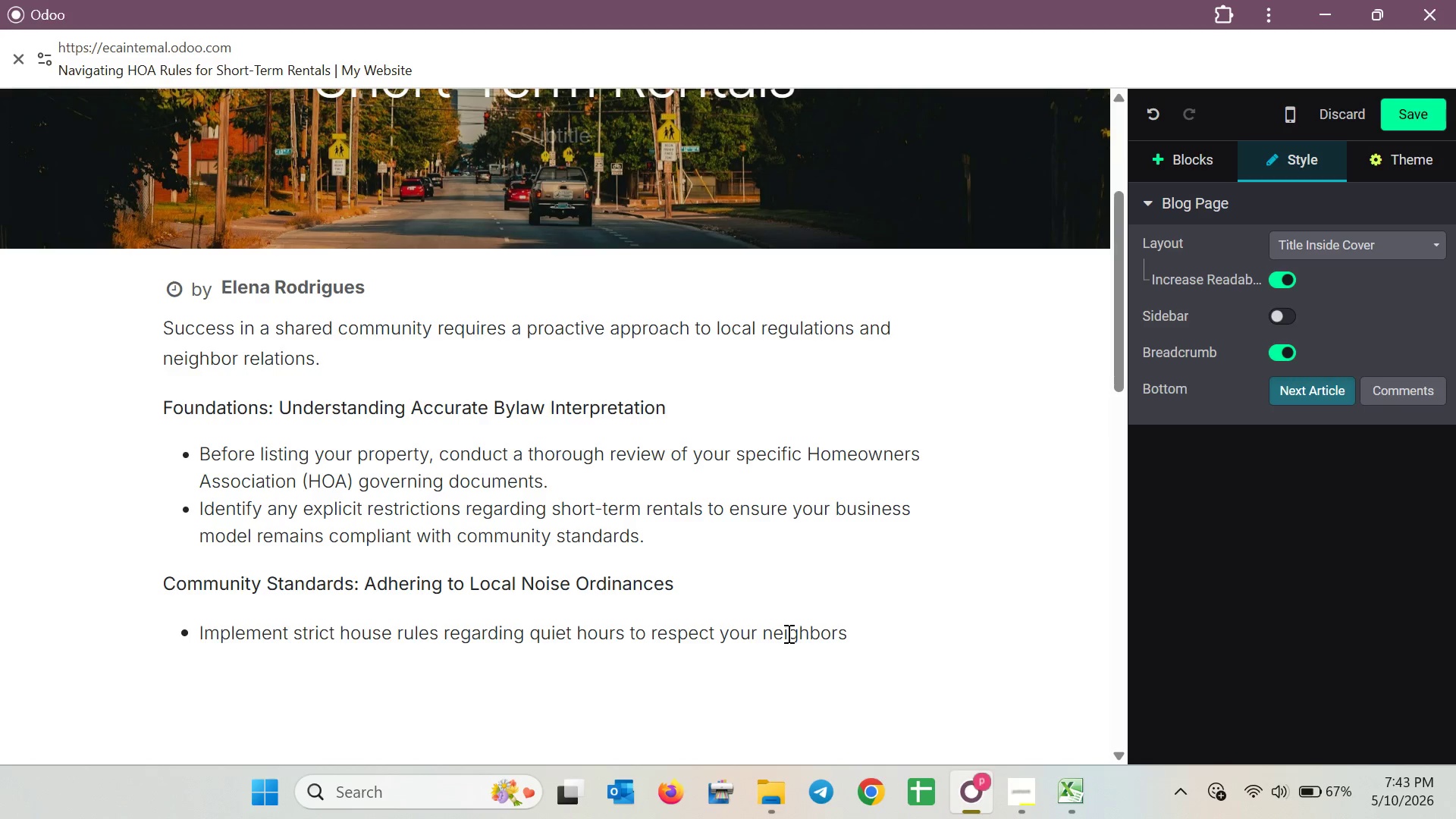 
wait(27.59)
 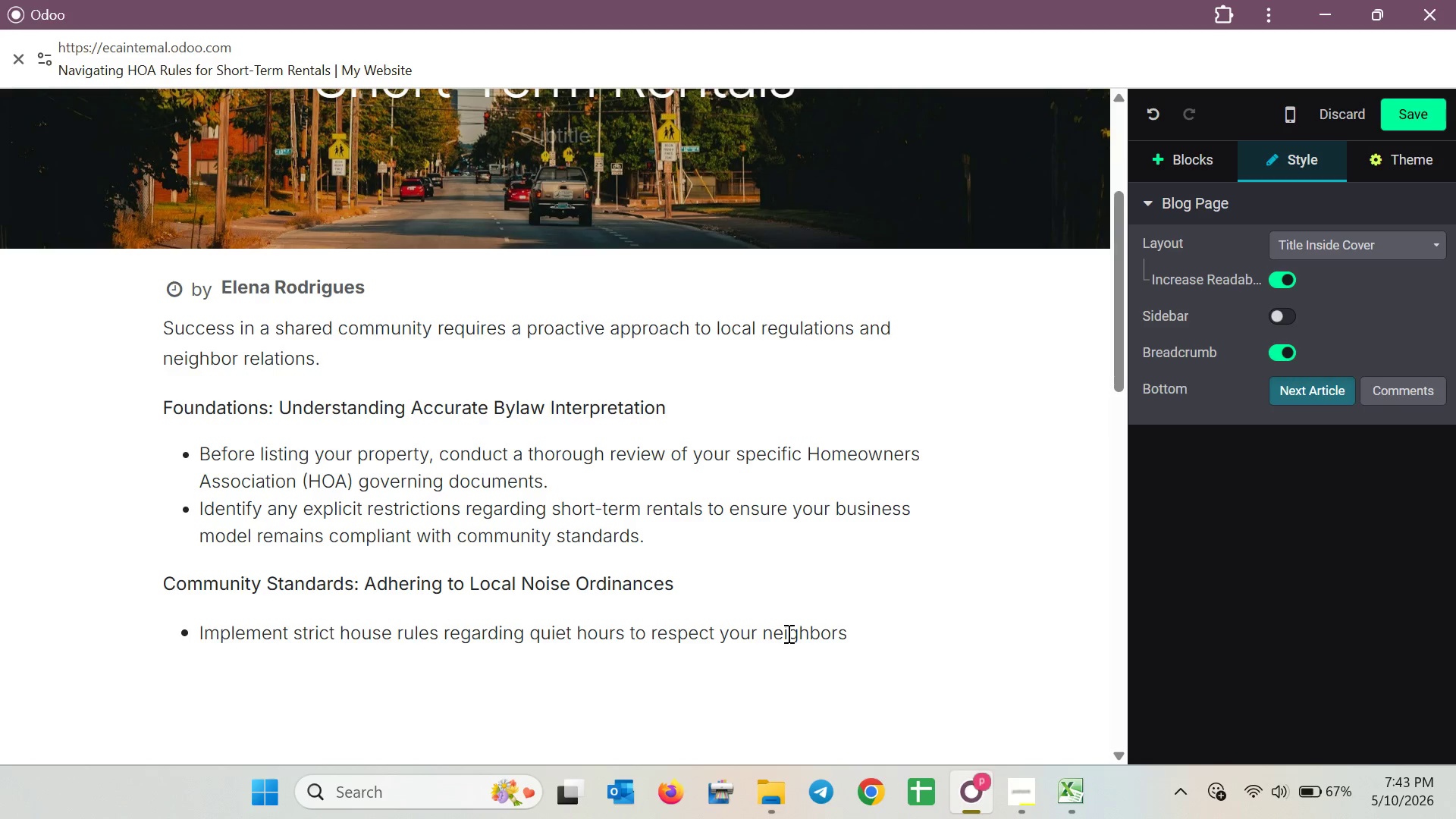 
type(and stay within local noise ordinances. )
 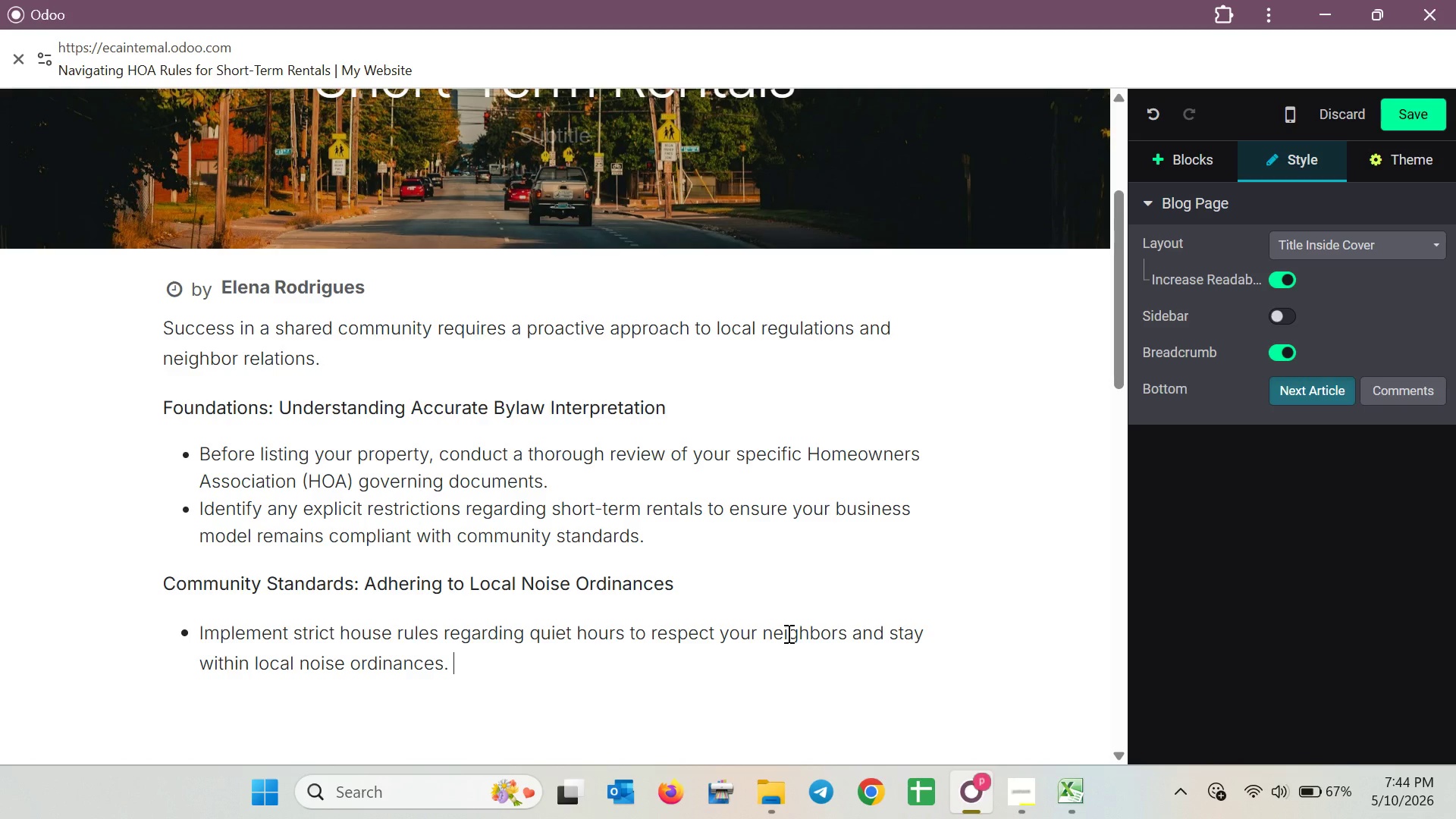 
key(Enter)
 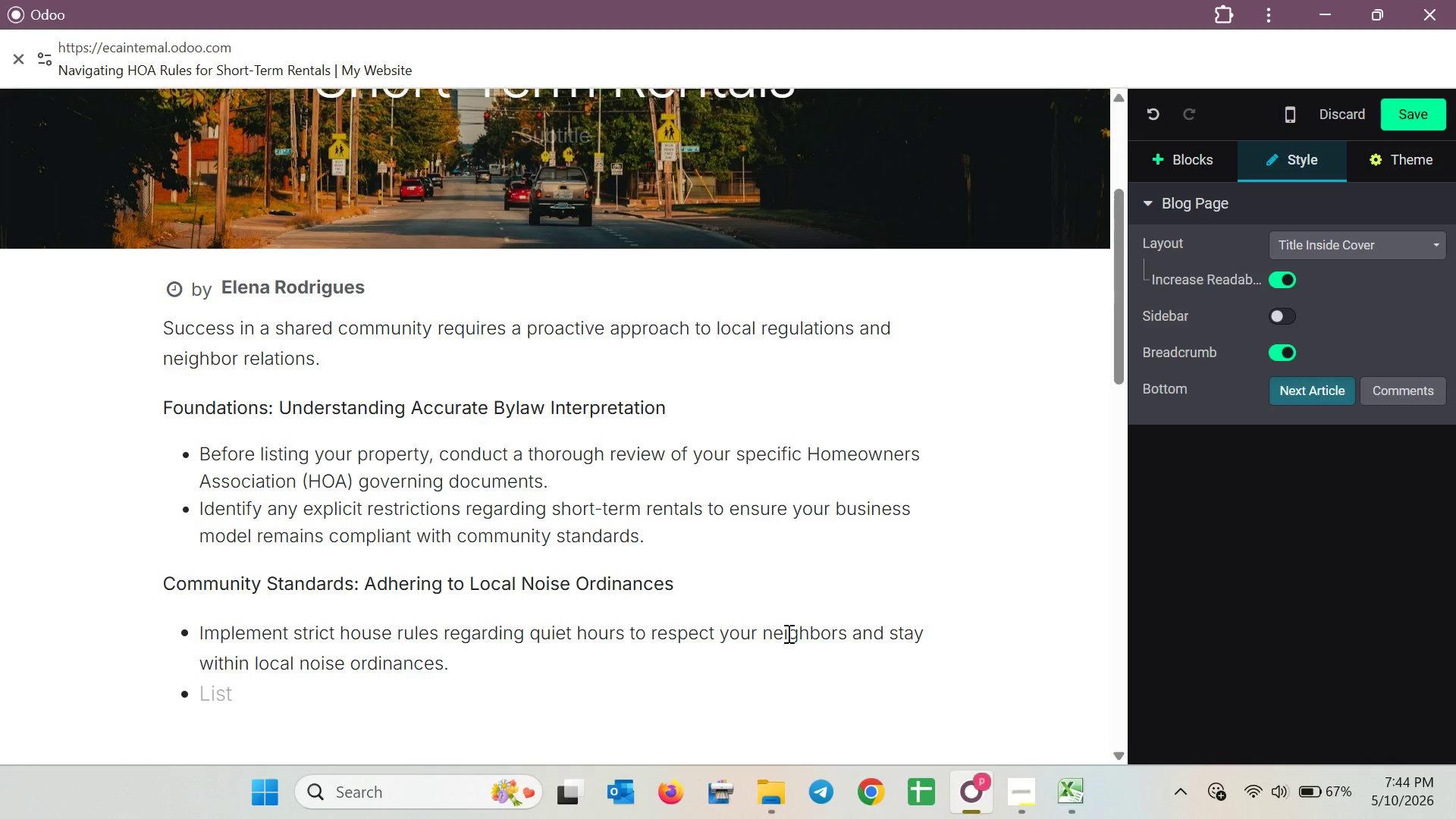 
key(Shift+ShiftLeft)
 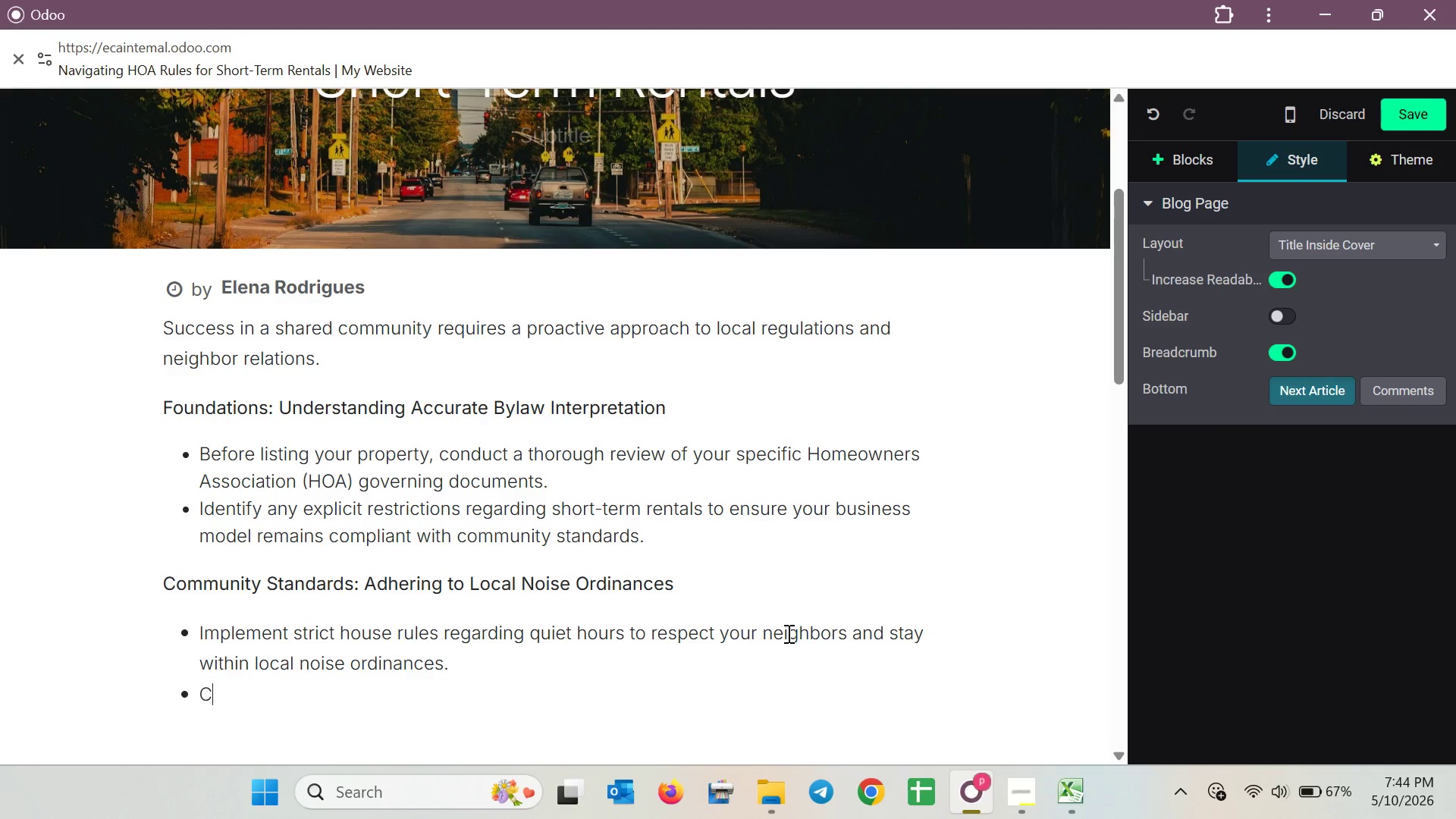 
key(Shift+C)
 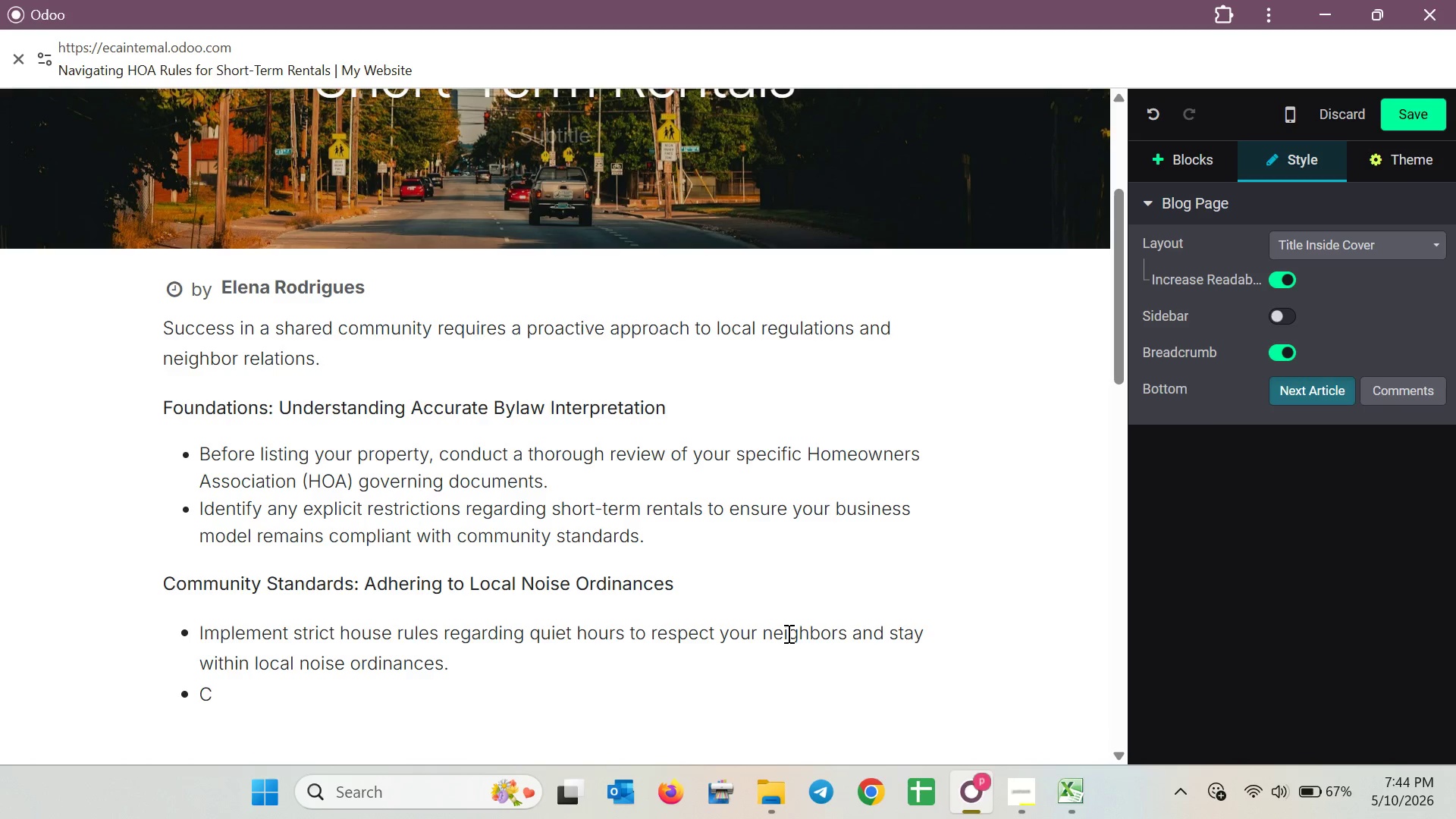 
wait(13.95)
 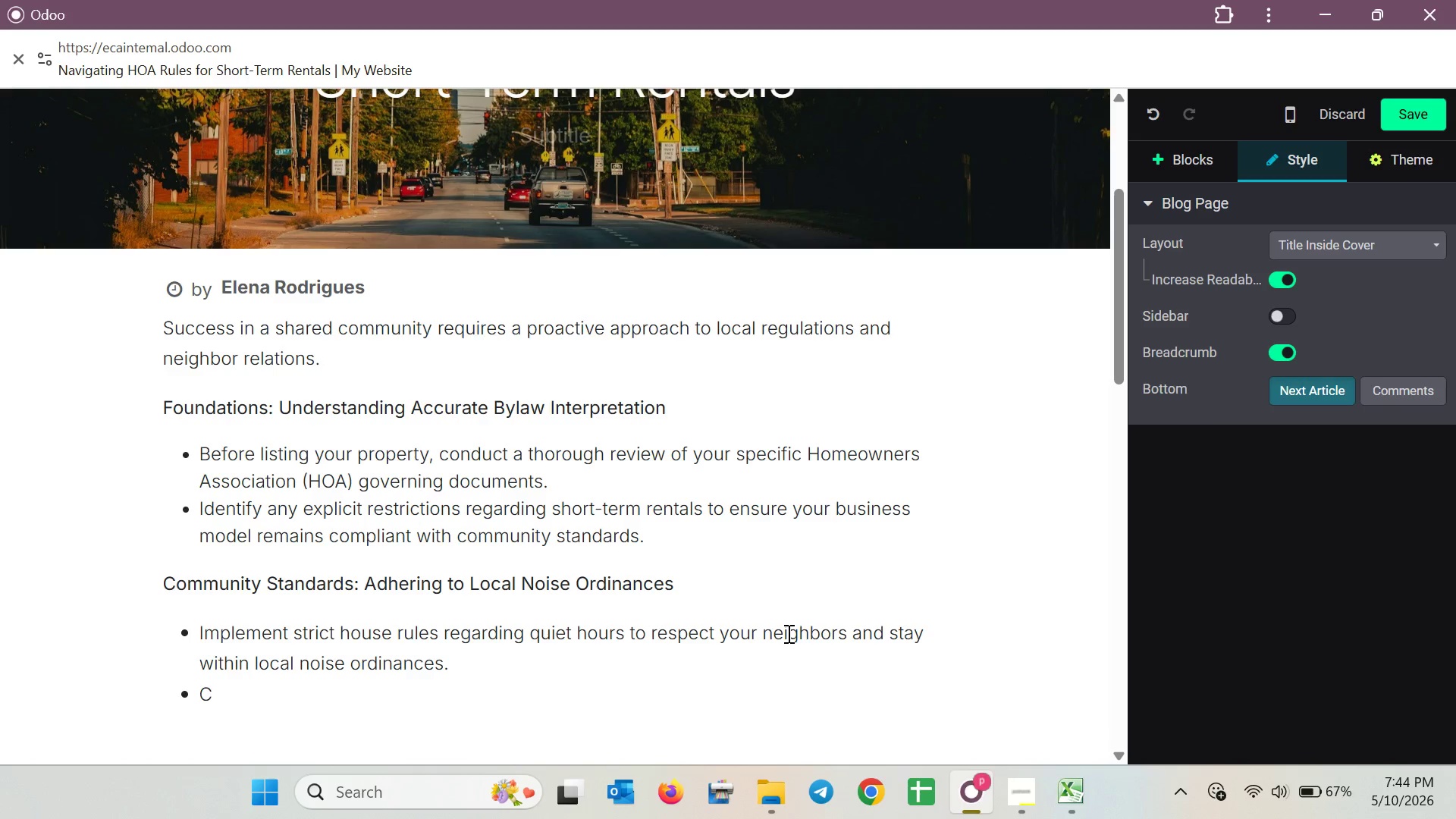 
type(n)
key(Backspace)
type(onsider in)
 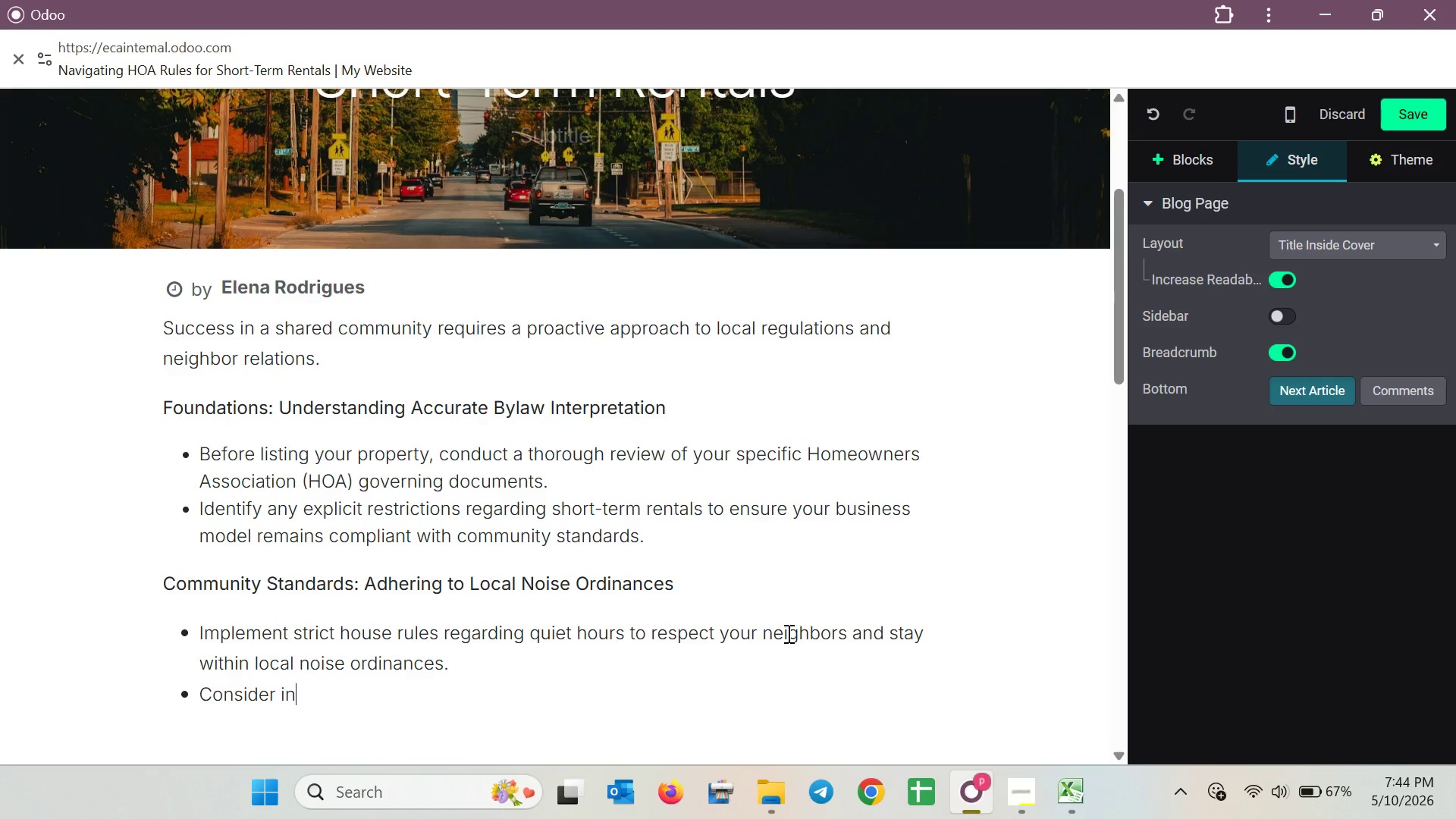 
type(stalling noise monitoring techn)
 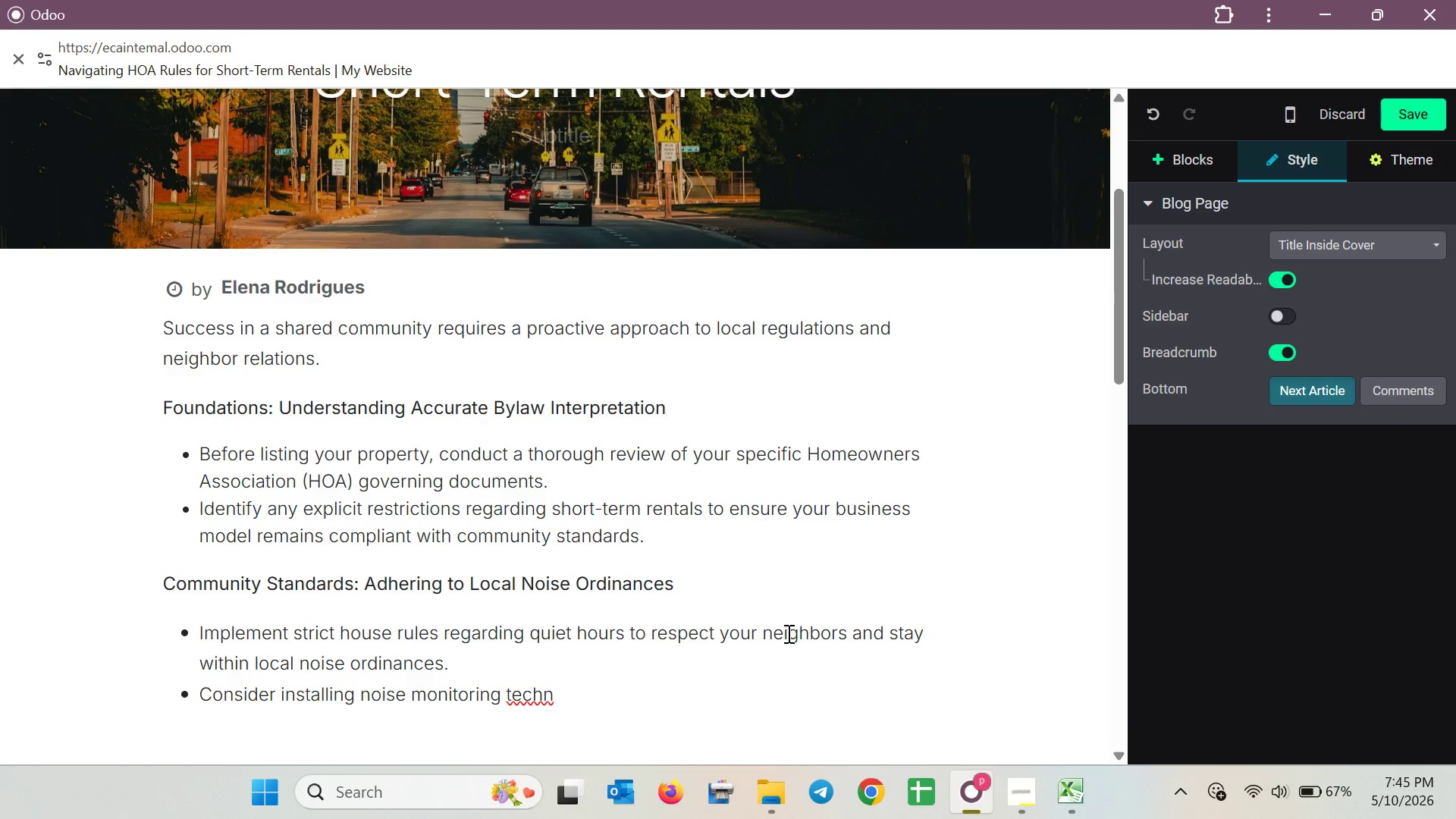 
wait(19.25)
 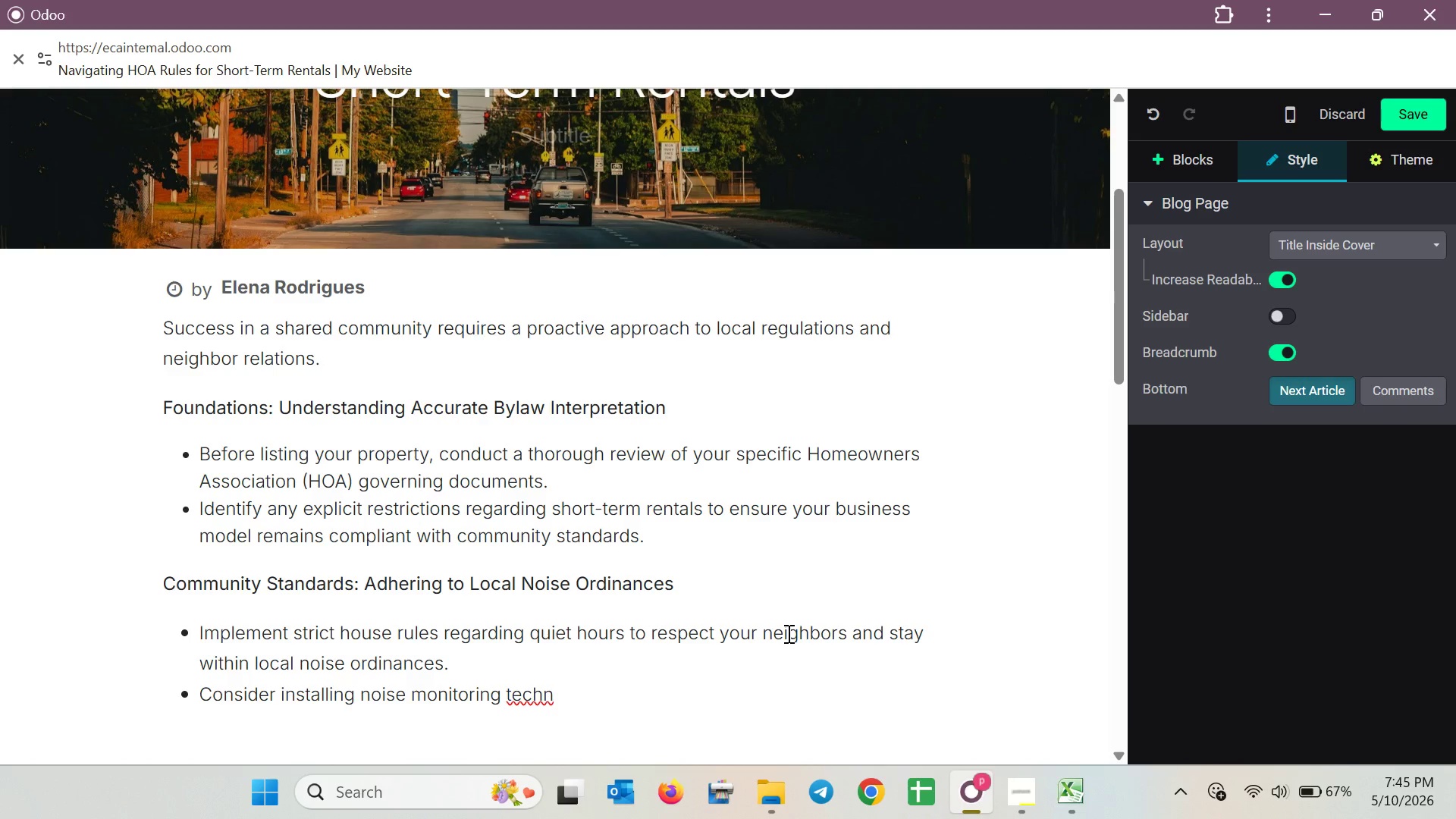 
type(ology that aler)
 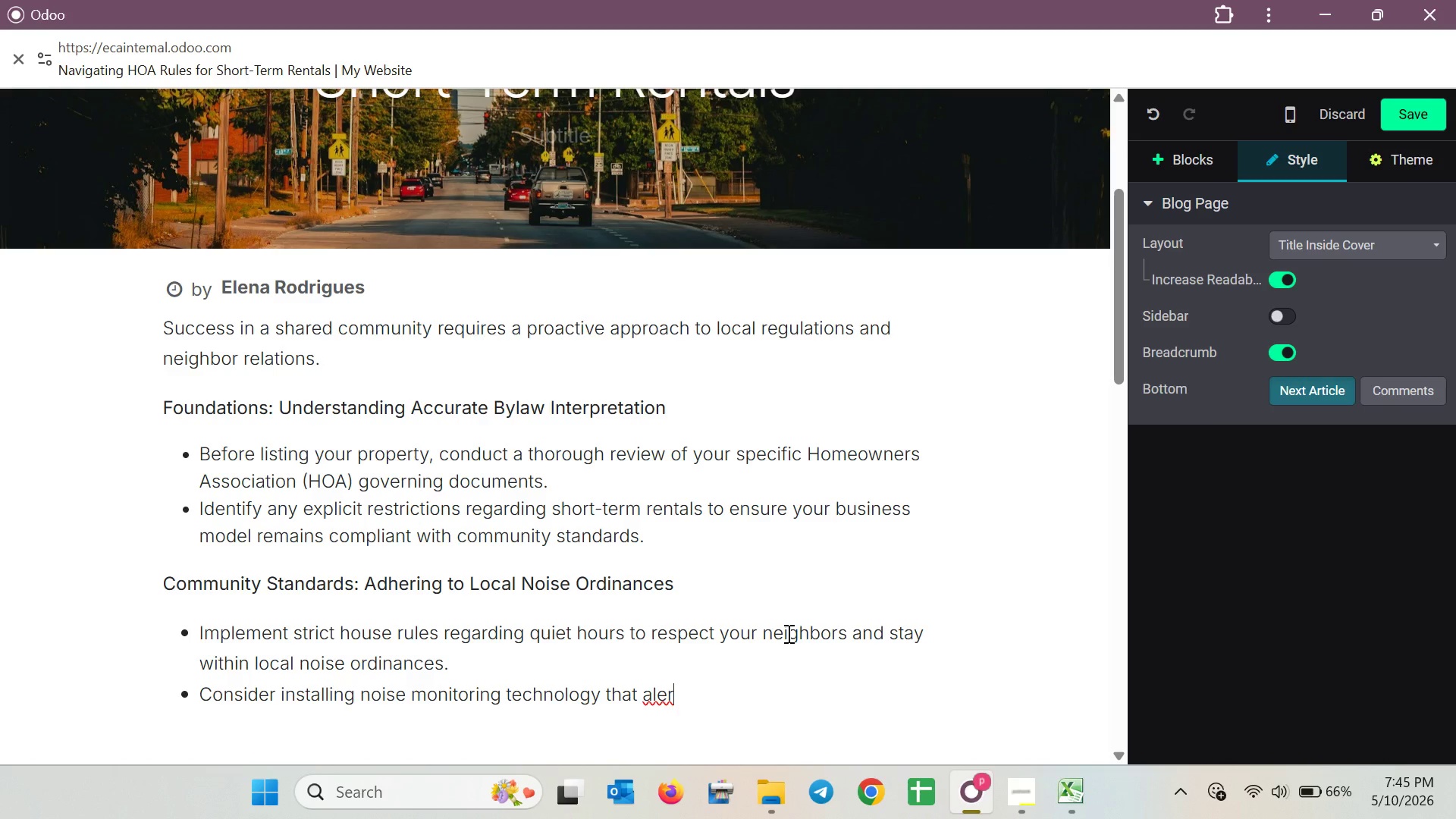 
wait(6.08)
 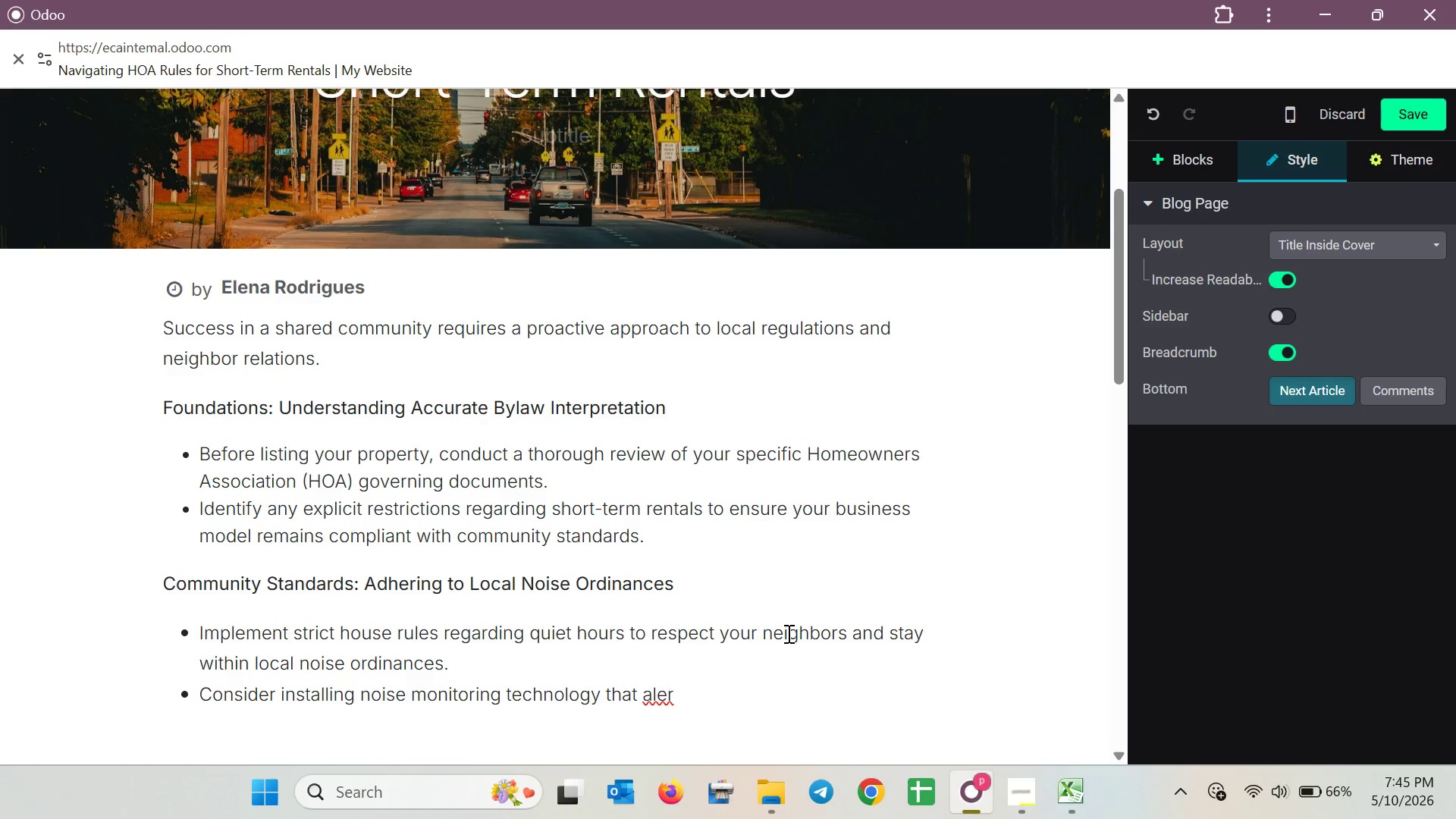 
type(td )
key(Backspace)
key(Backspace)
type(s )
 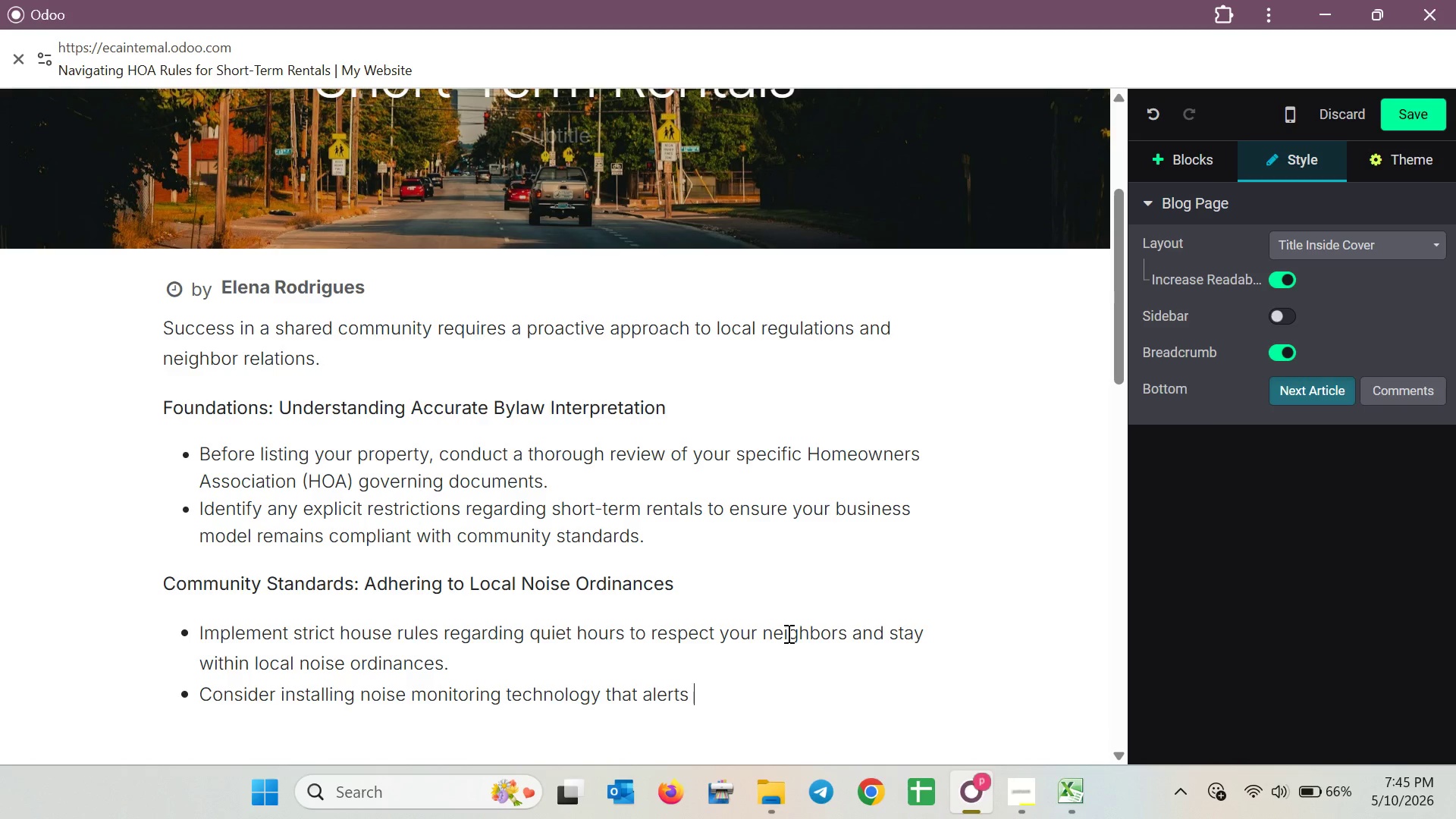 
type(you to high )
 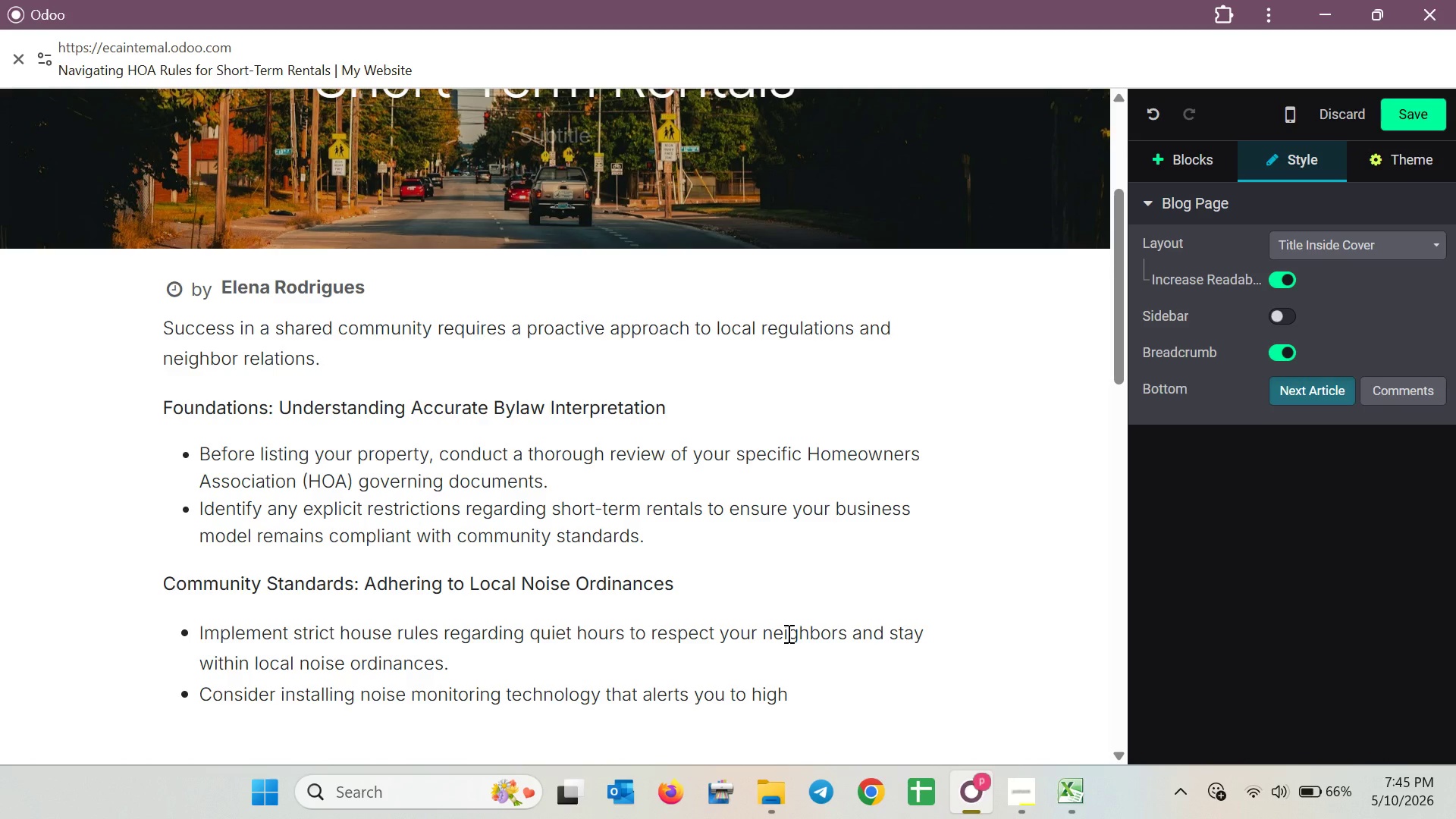 
type(deci)
 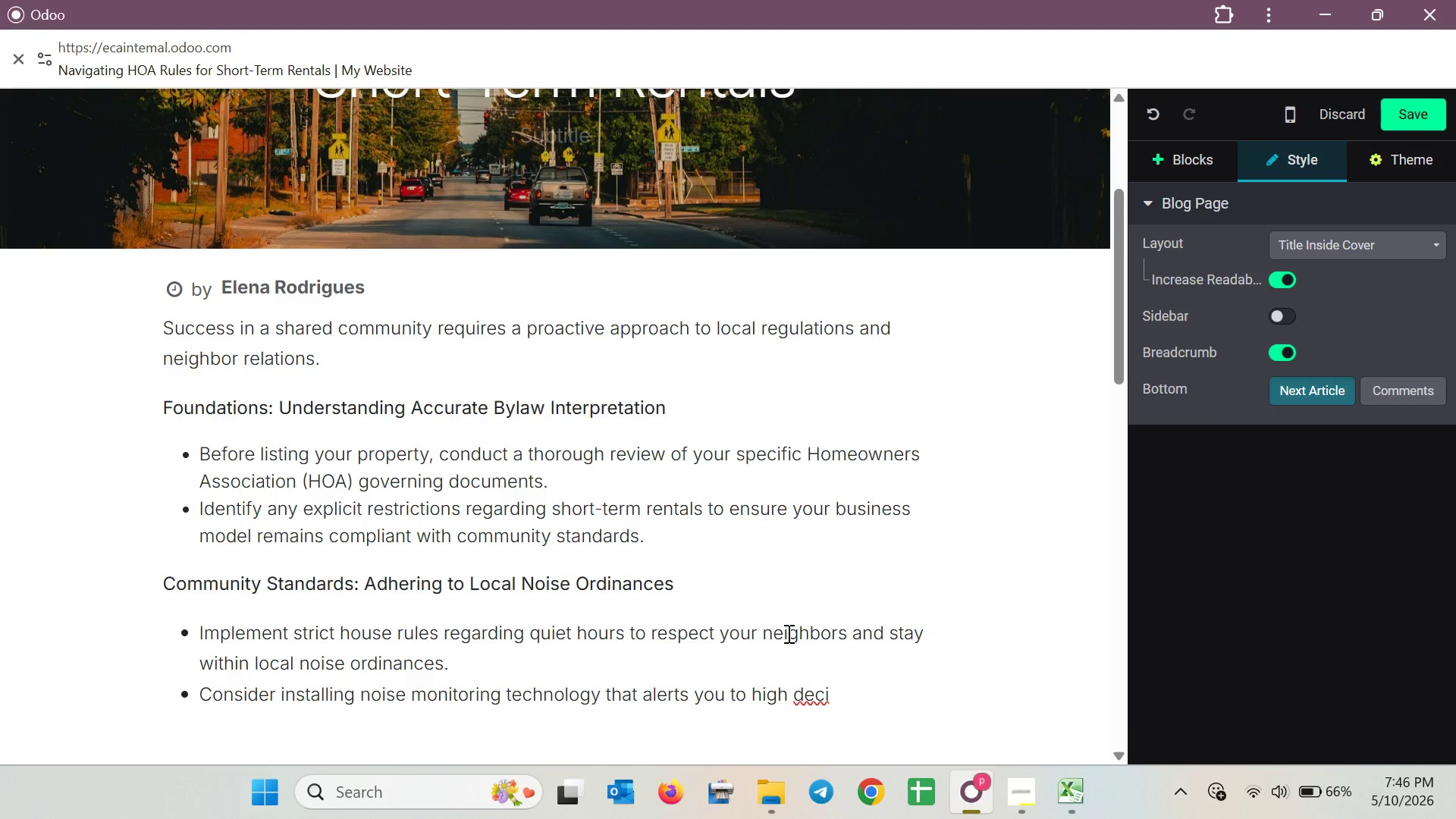 
wait(24.89)
 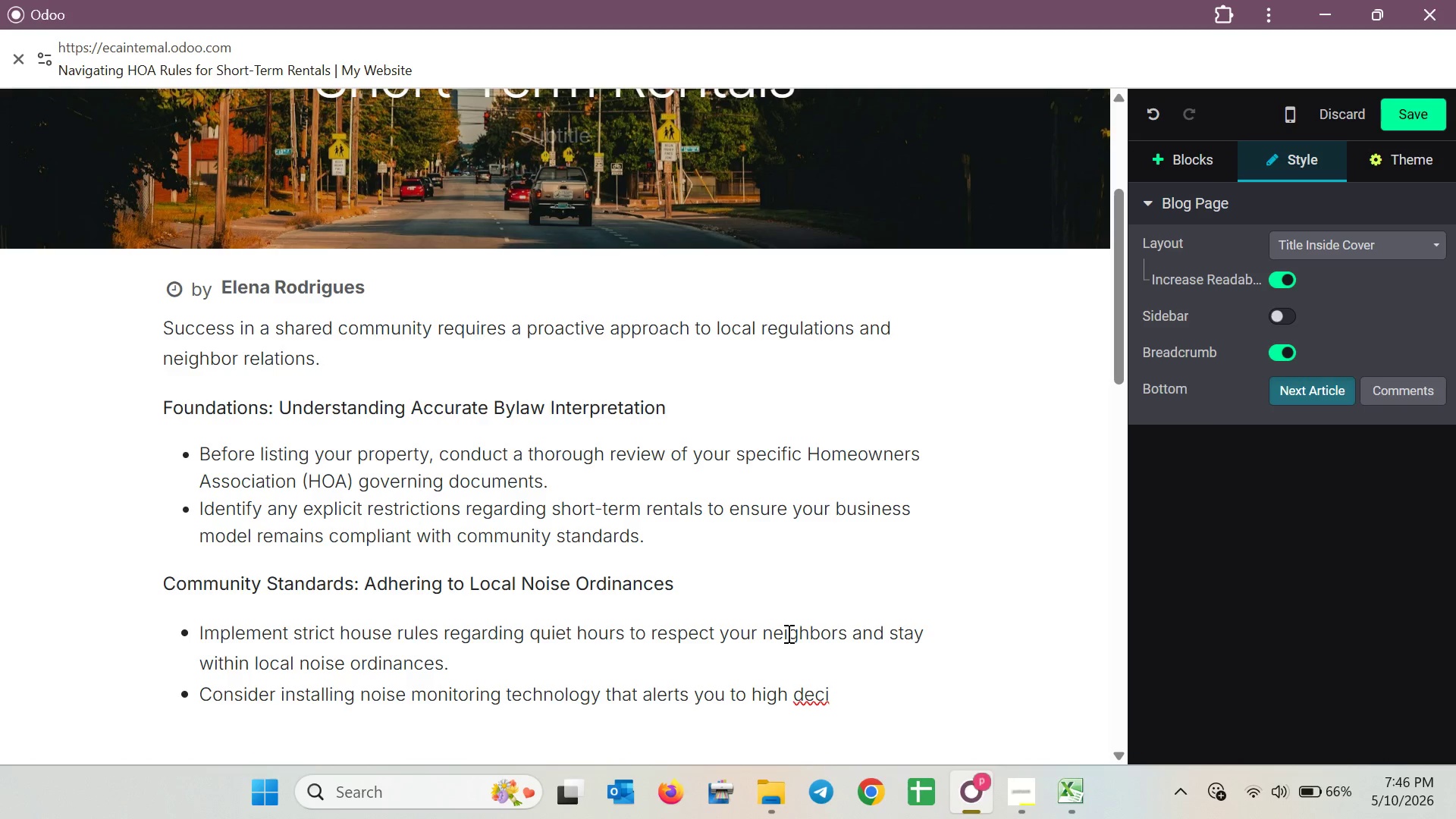 
type(bel level )
key(Backspace)
type(s withot )
key(Backspace)
key(Backspace)
key(Backspace)
key(Backspace)
 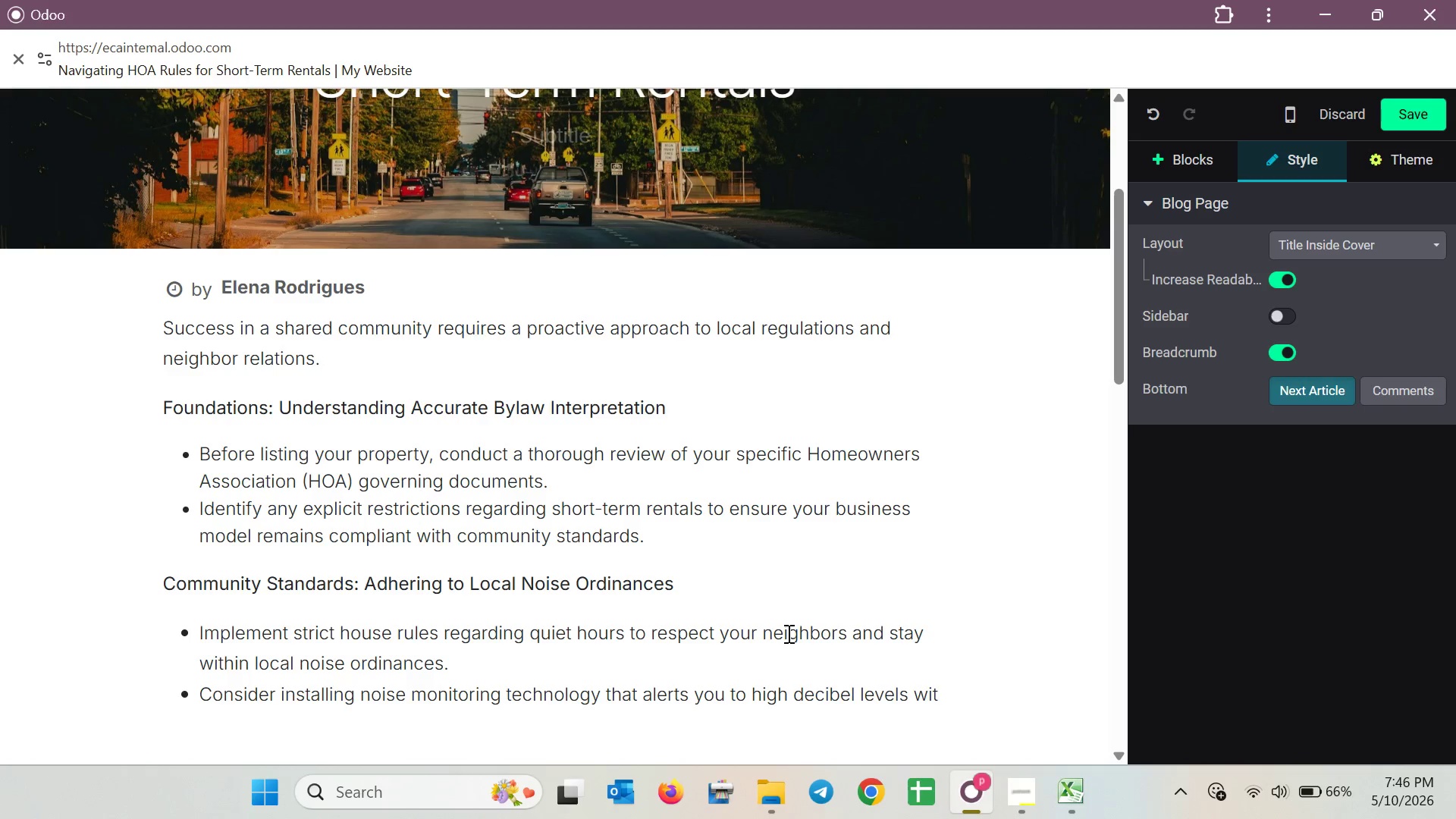 
type(hout )
 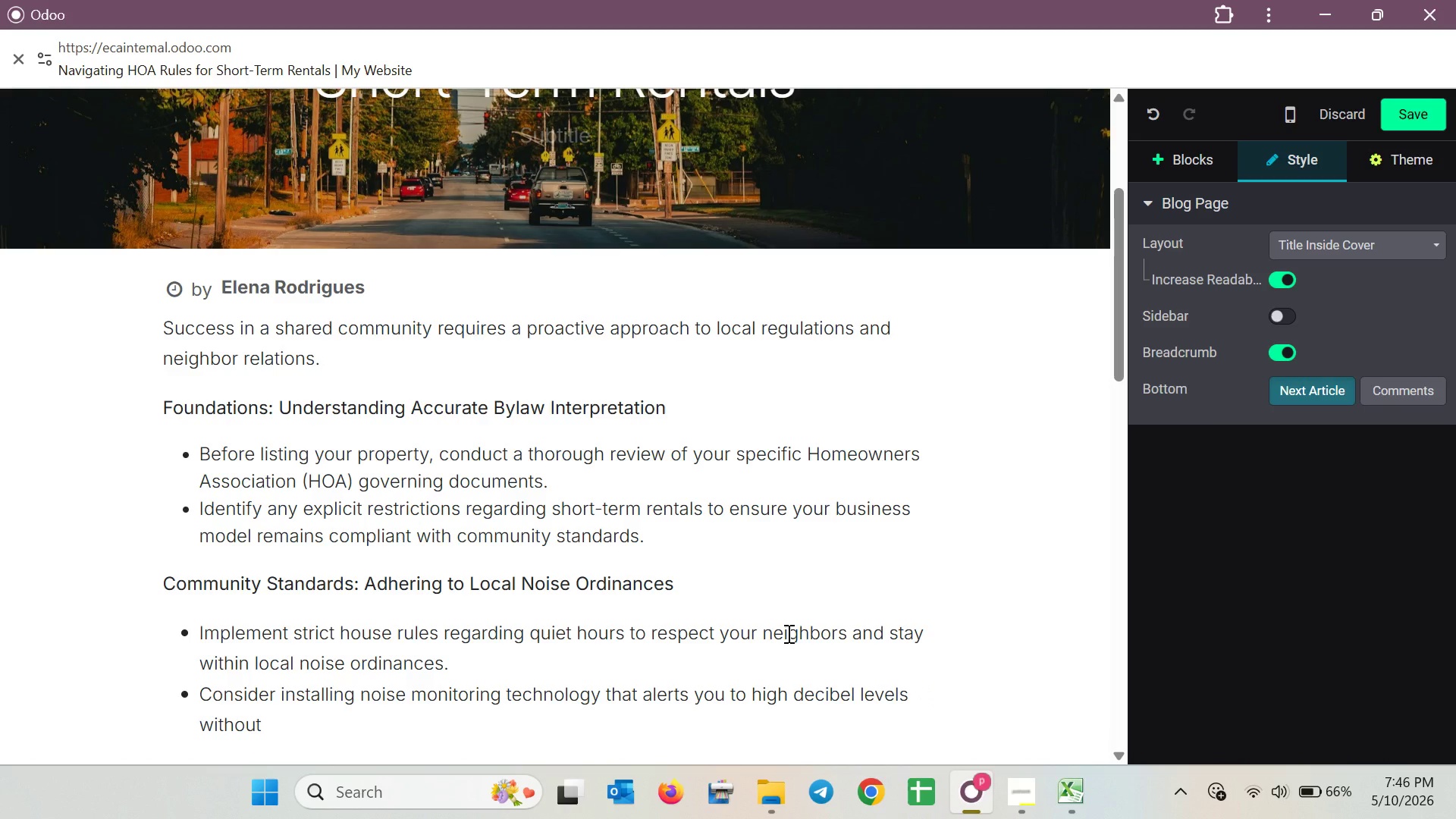 
wait(6.44)
 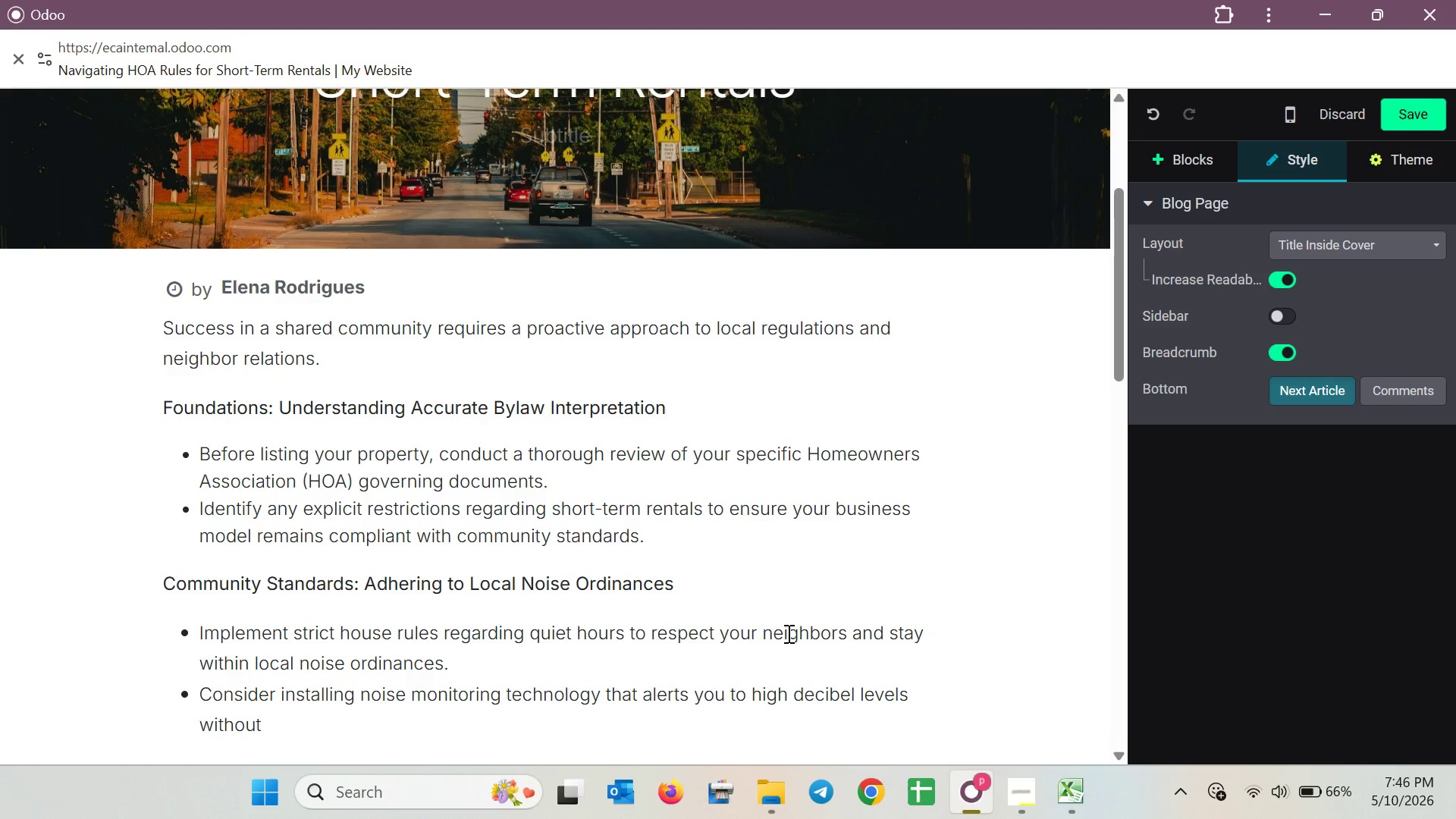 
type(compromising gu)
 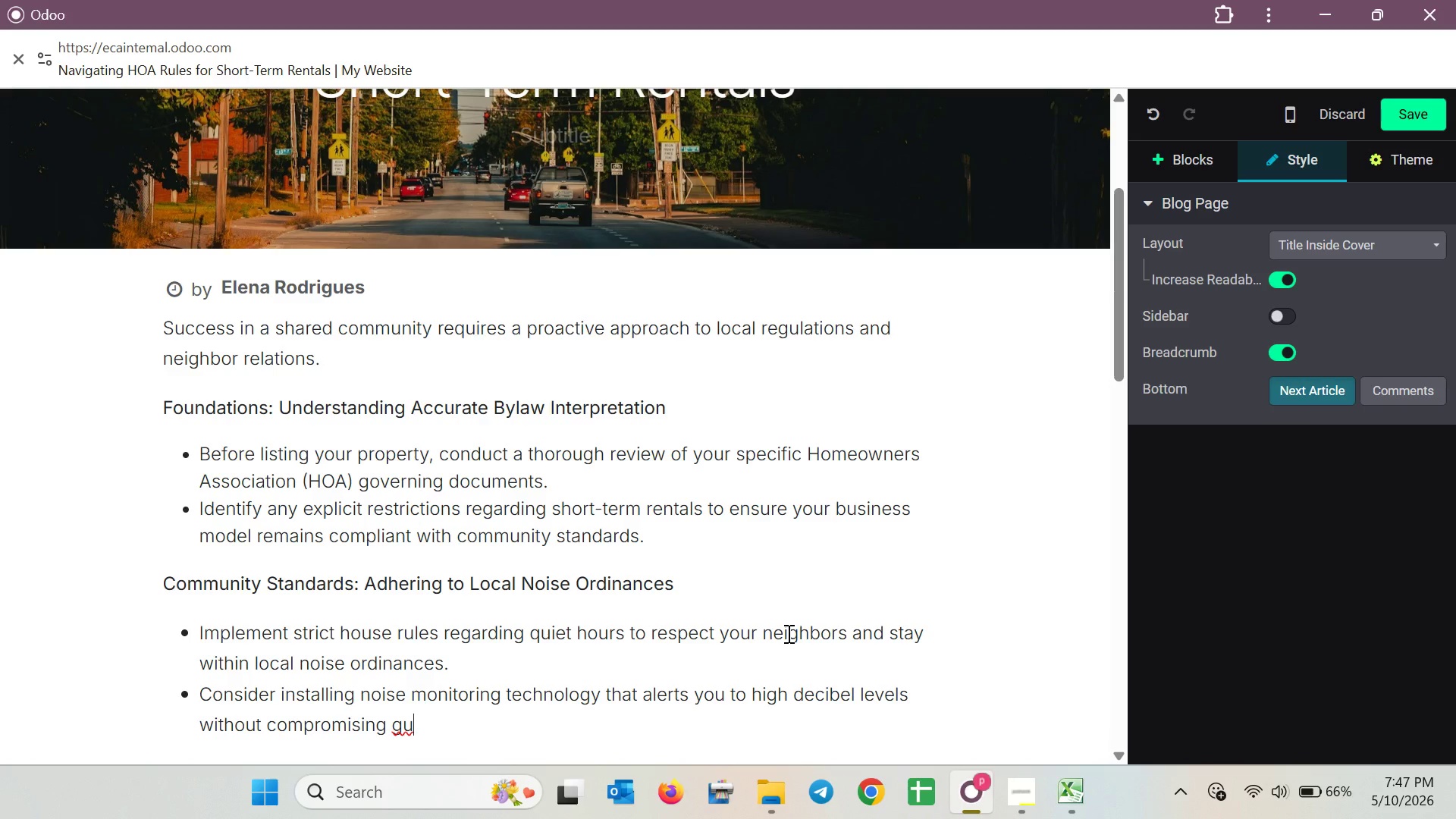 
type(est pric)
key(Backspace)
type(vacy )
key(Backspace)
type(.)
 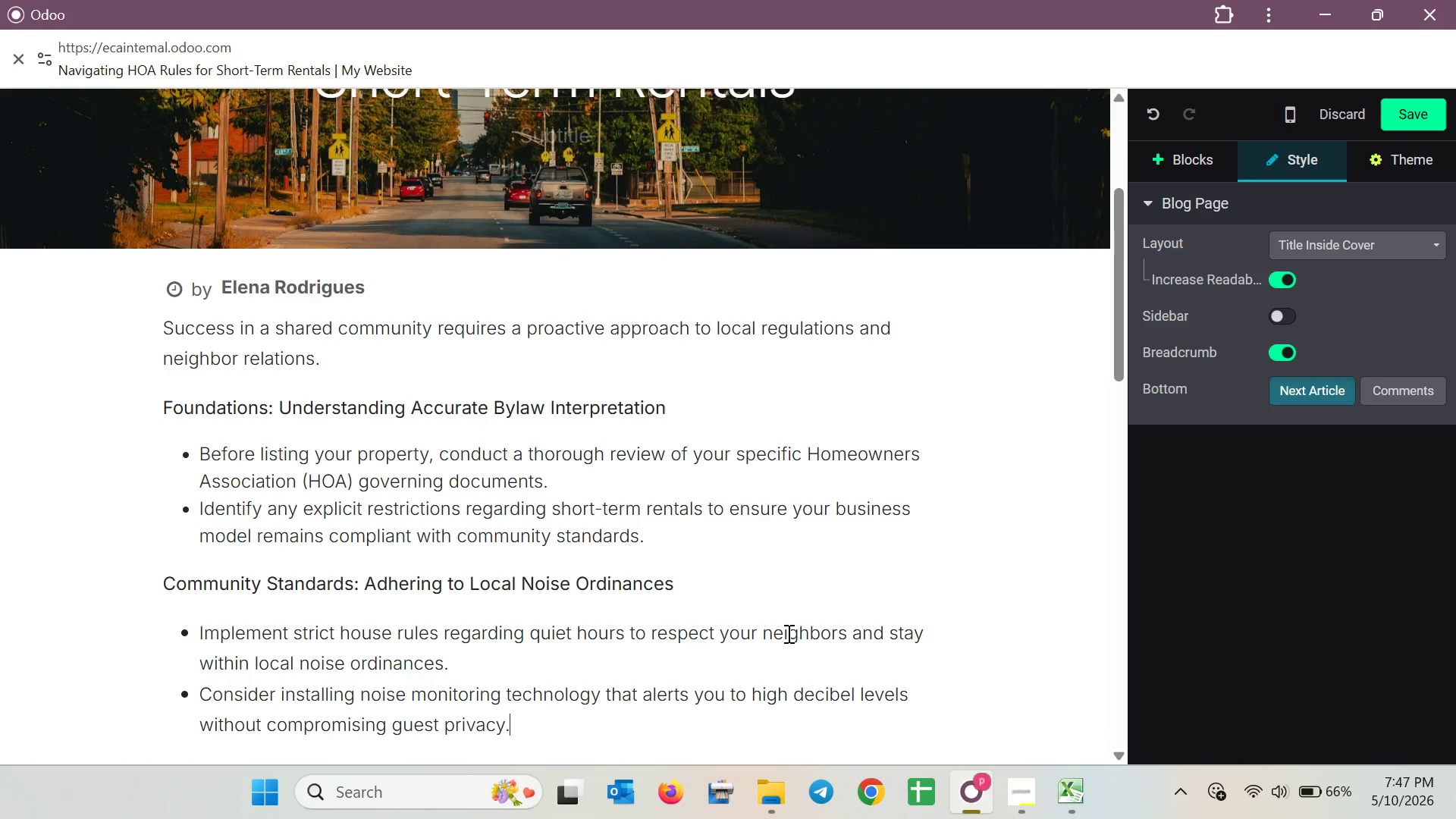 
key(Enter)
 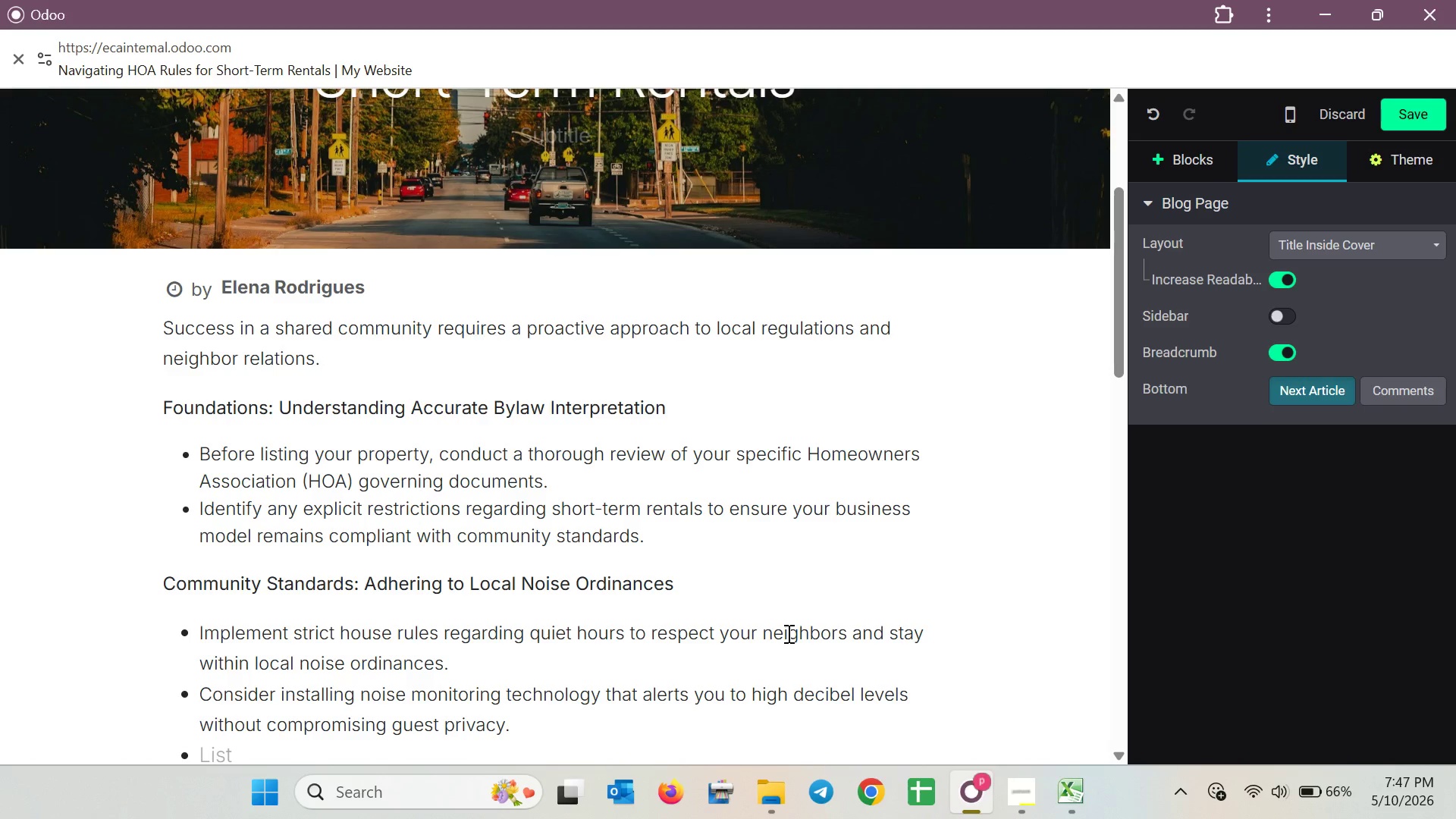 
key(Backspace)
 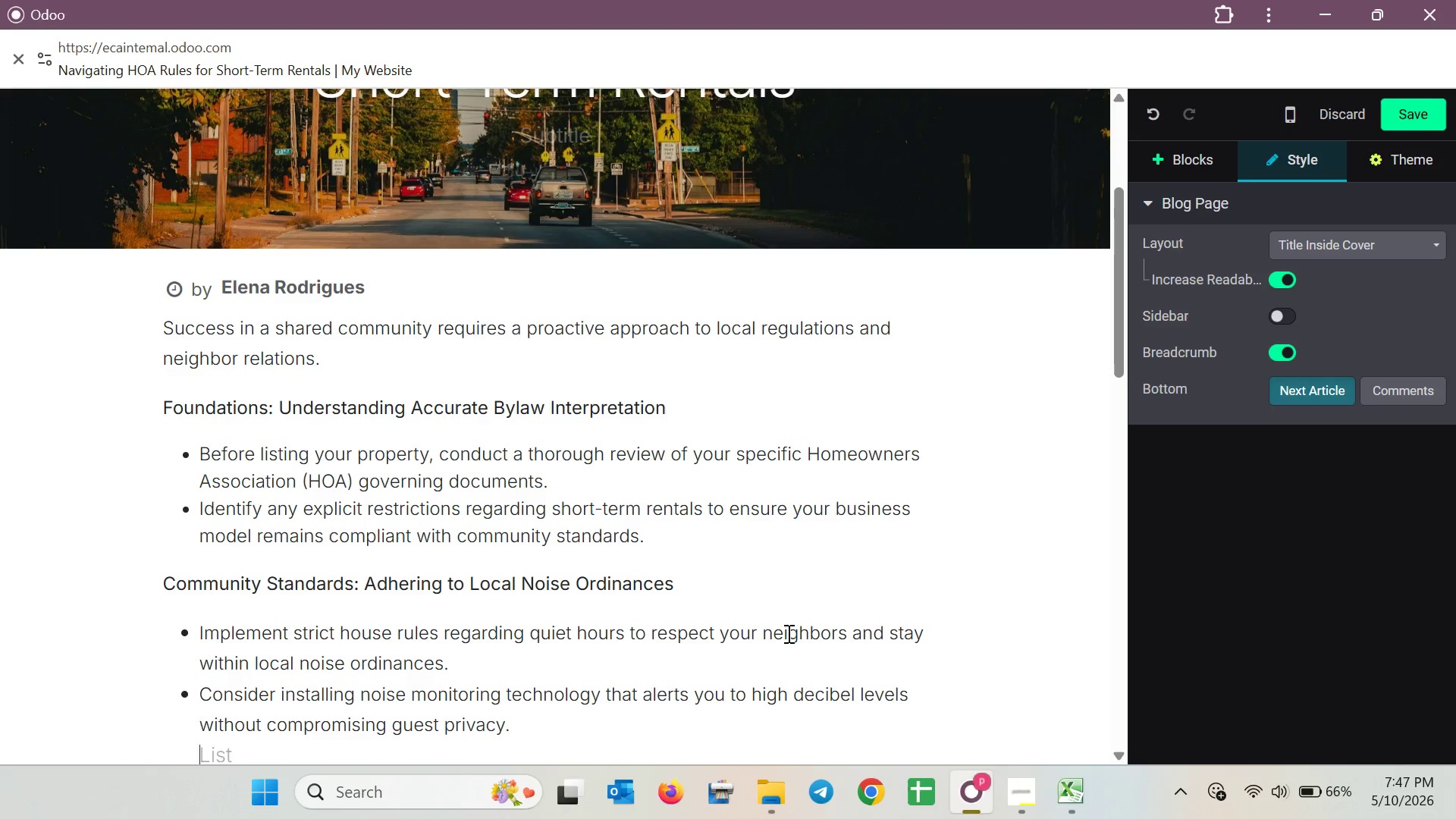 
key(Backspace)
 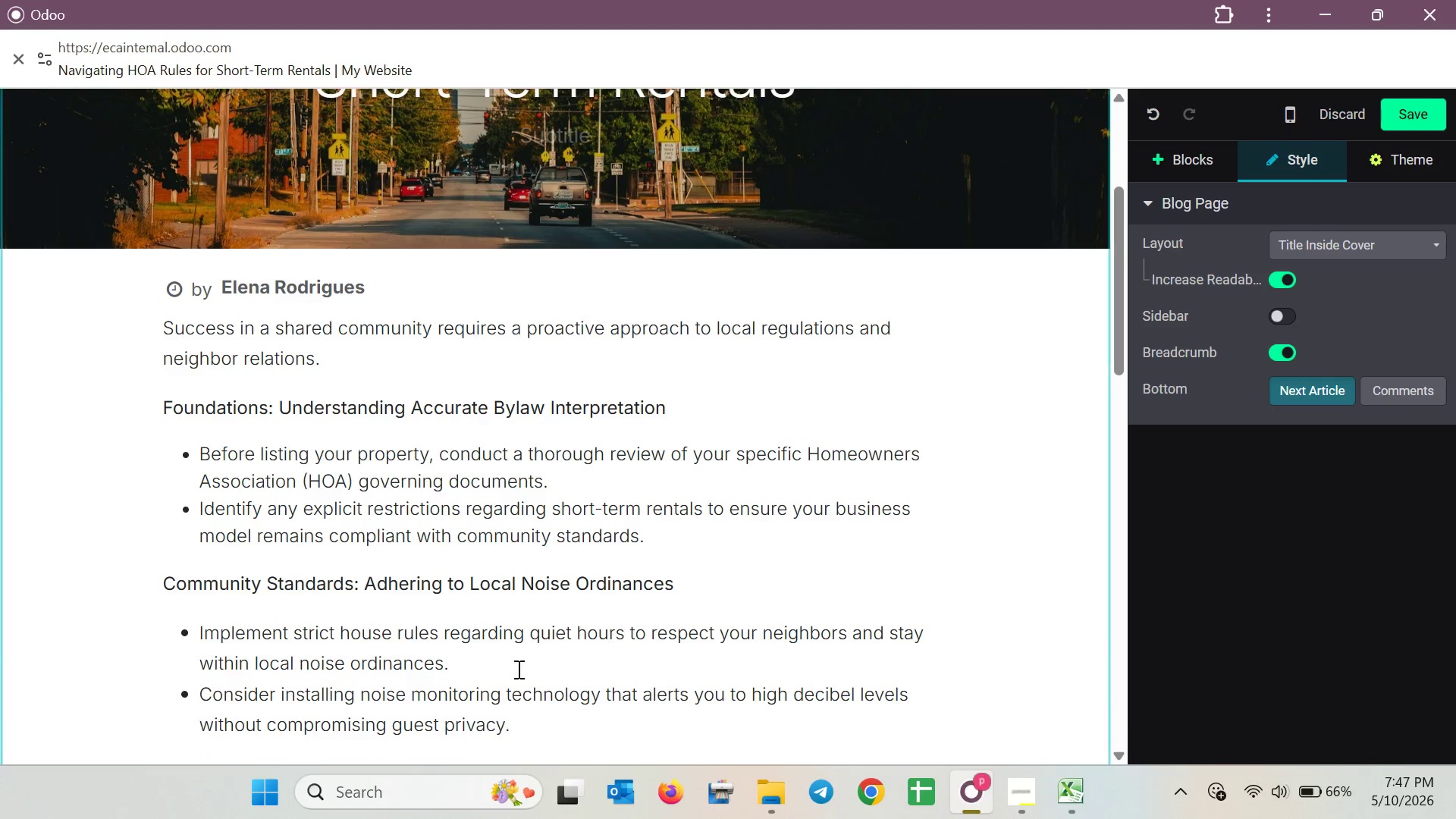 
scroll: coordinate [554, 520], scroll_direction: down, amount: 1.0
 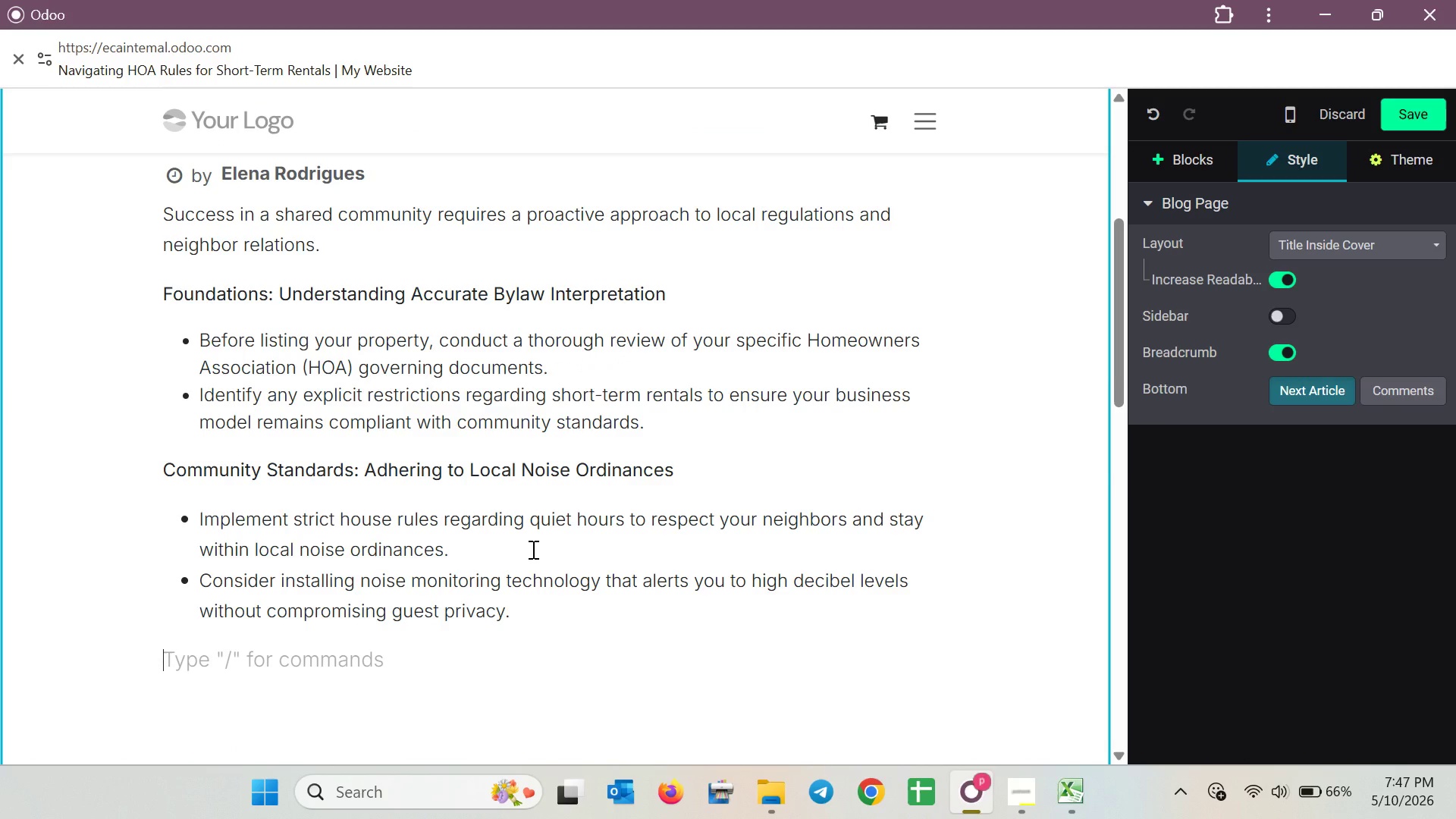 
type(The b)
key(Backspace)
type(BO)
key(Backspace)
type(oard Connection )
key(Backspace)
type(: Mainta)
 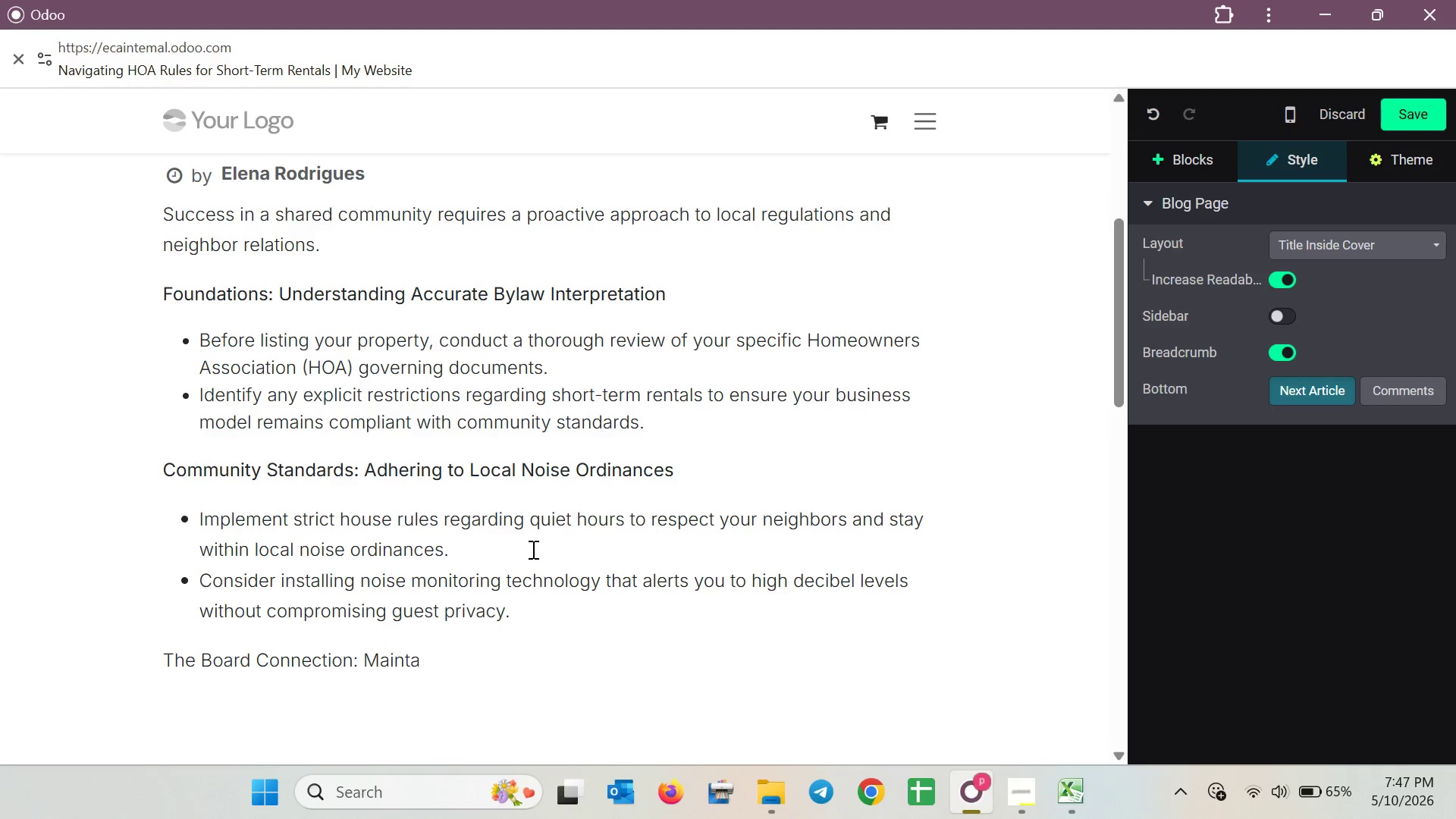 
type(ining Posetive )
key(Backspace)
key(Backspace)
key(Backspace)
key(Backspace)
key(Backspace)
key(Backspace)
type(itive Commi)
key(Backspace)
type(unity Relations )
 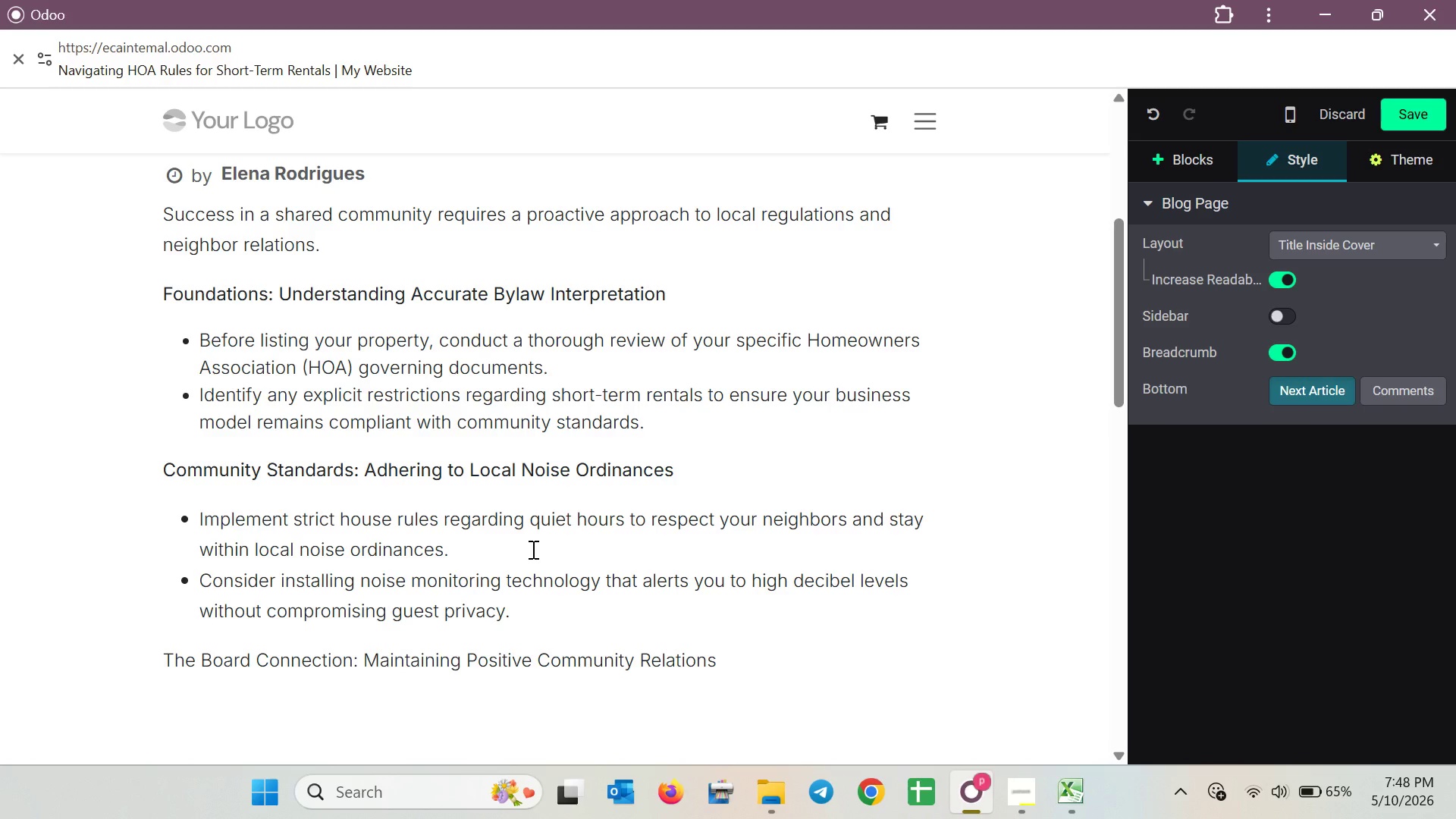 
left_click_drag(start_coordinate=[772, 664], to_coordinate=[146, 679])
 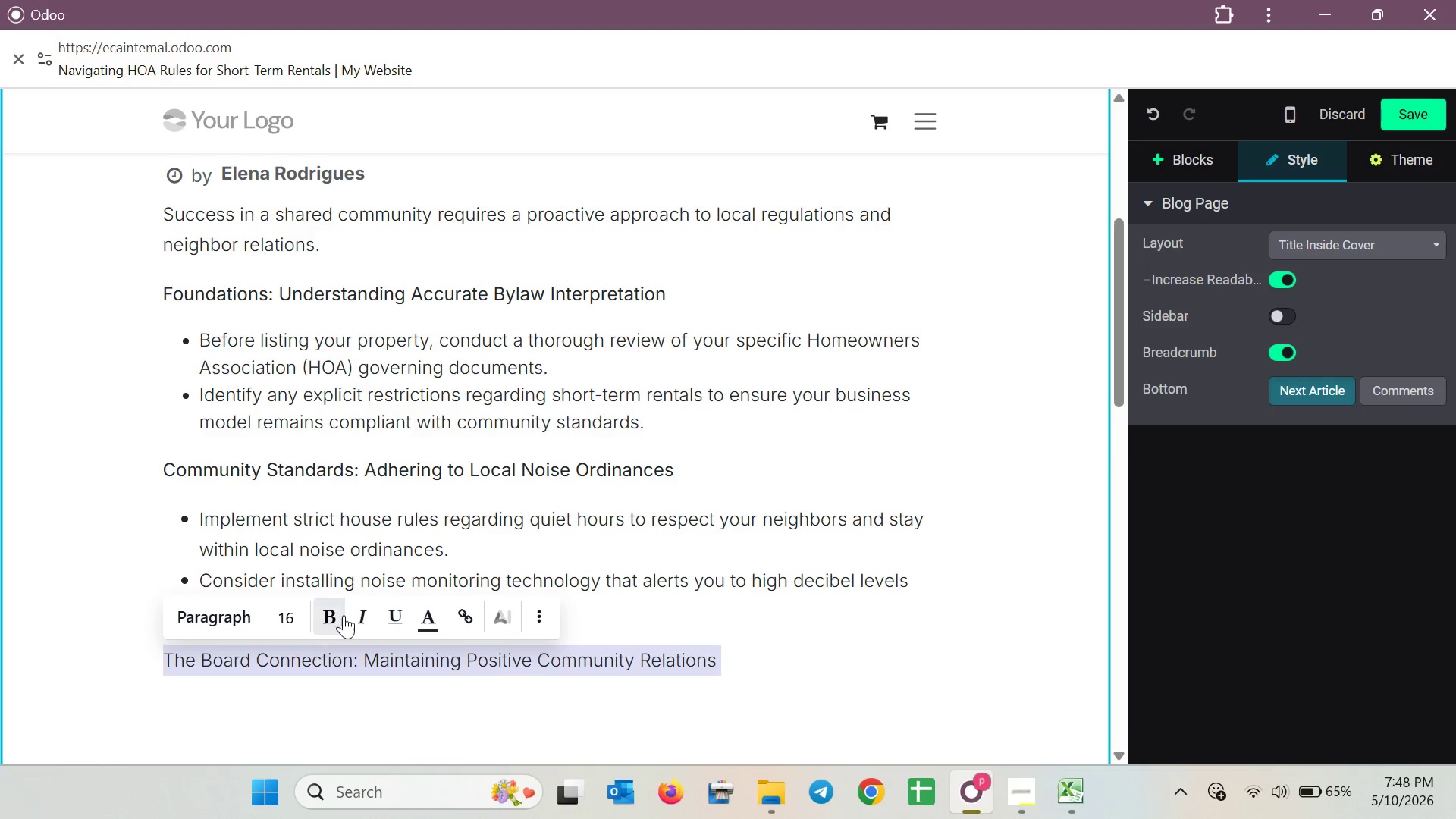 
left_click([344, 615])
 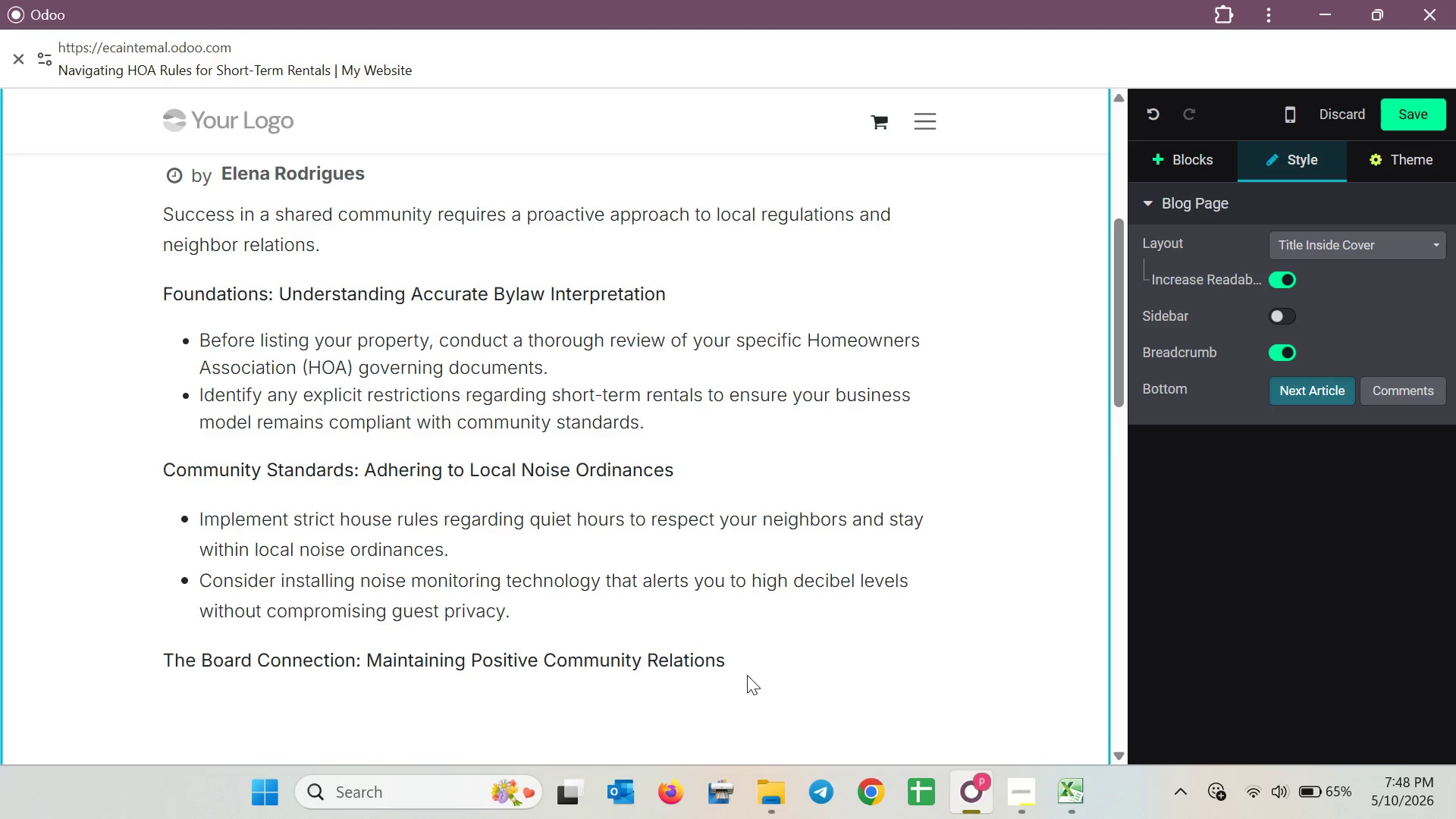 
left_click([746, 662])
 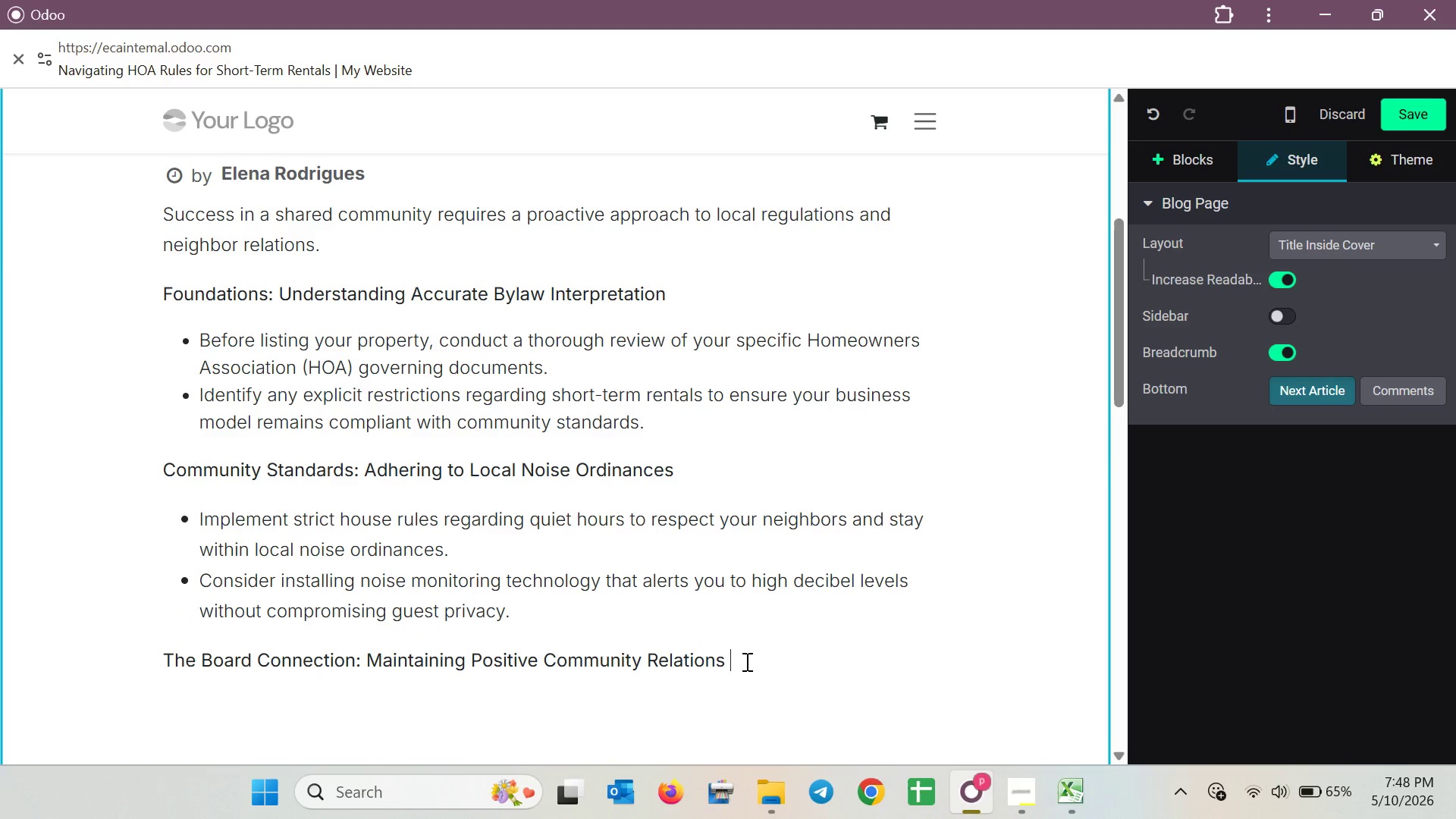 
key(Enter)
 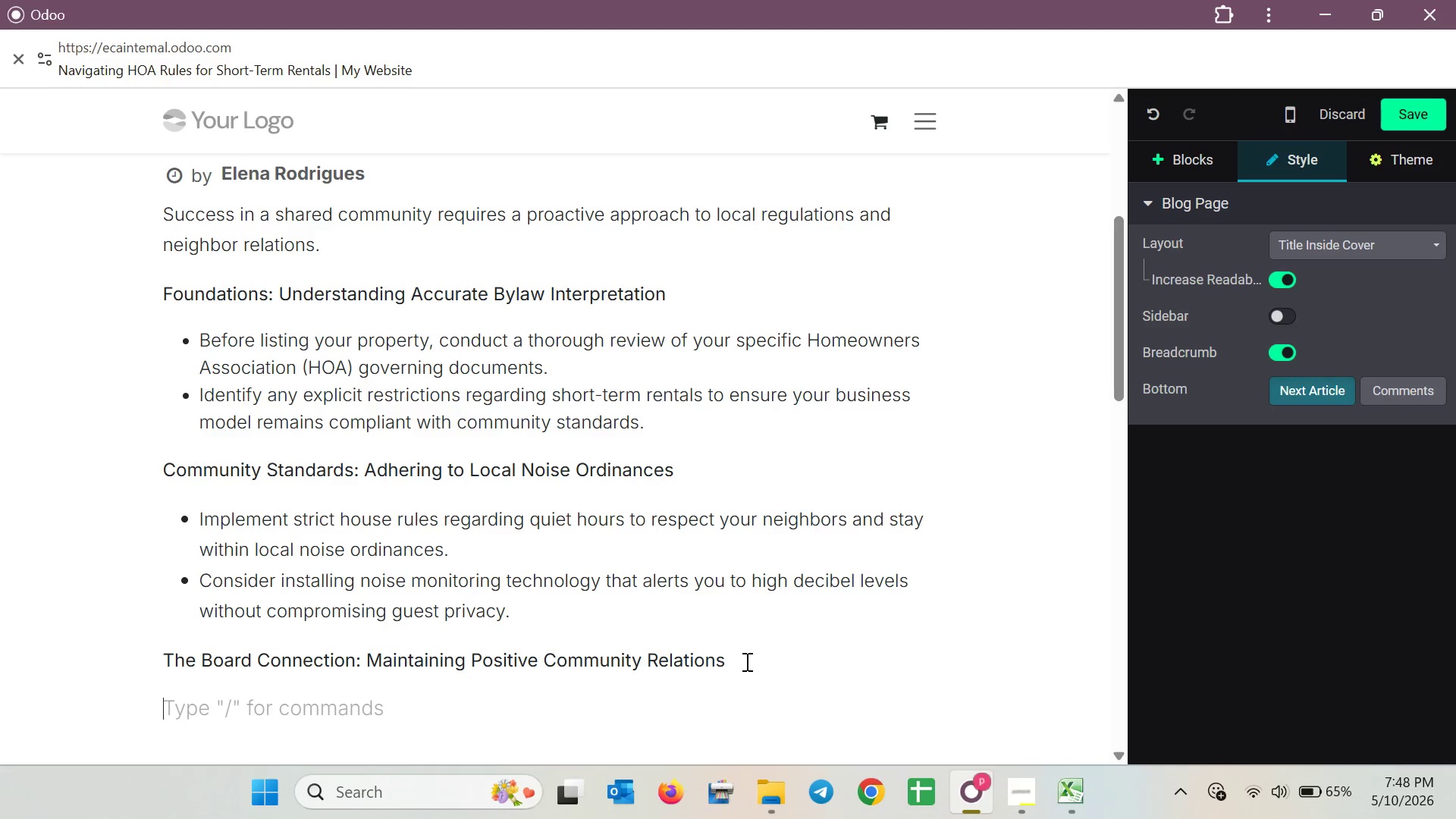 
key(Control+Shift+8)
 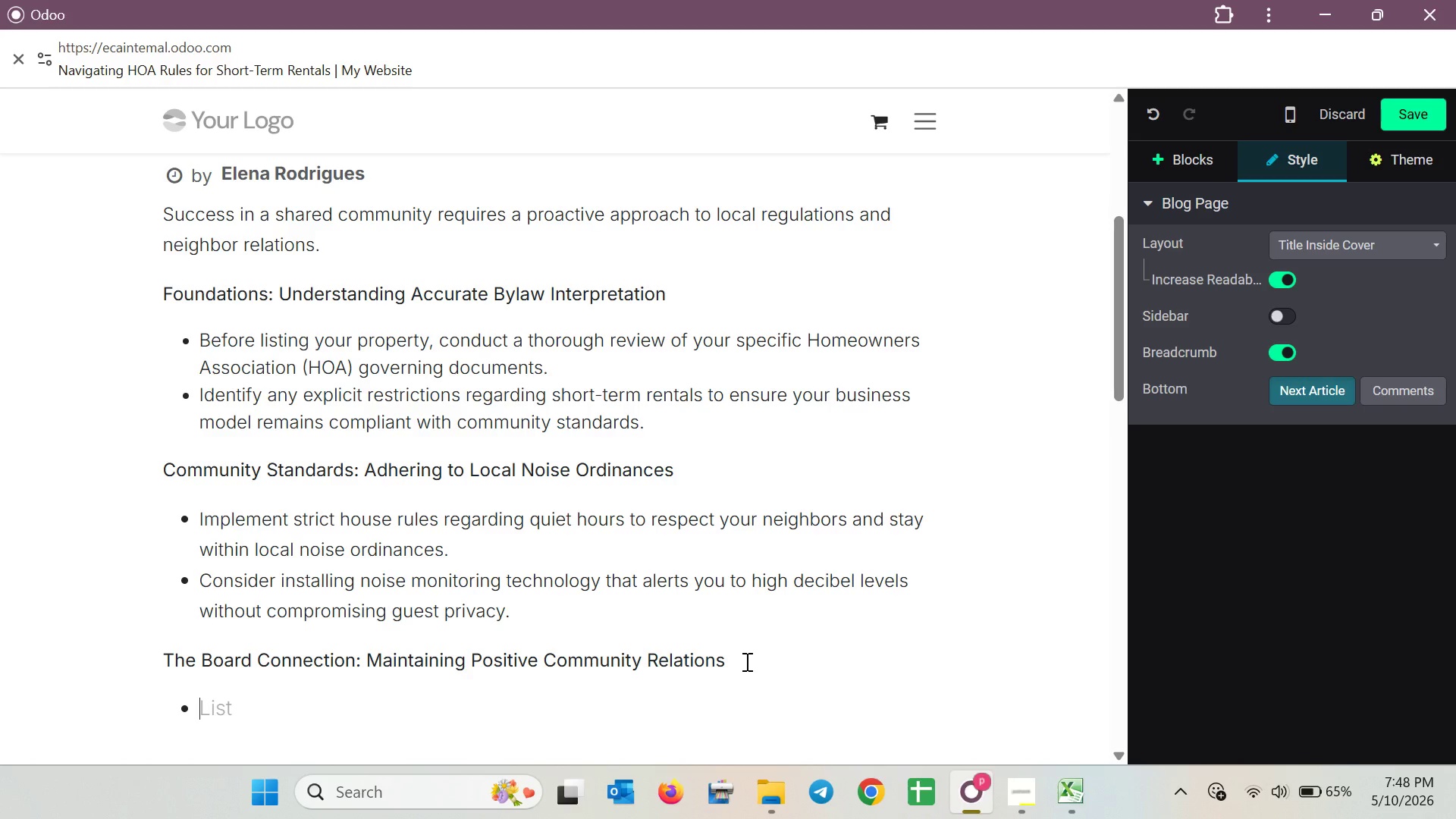 
wait(26.34)
 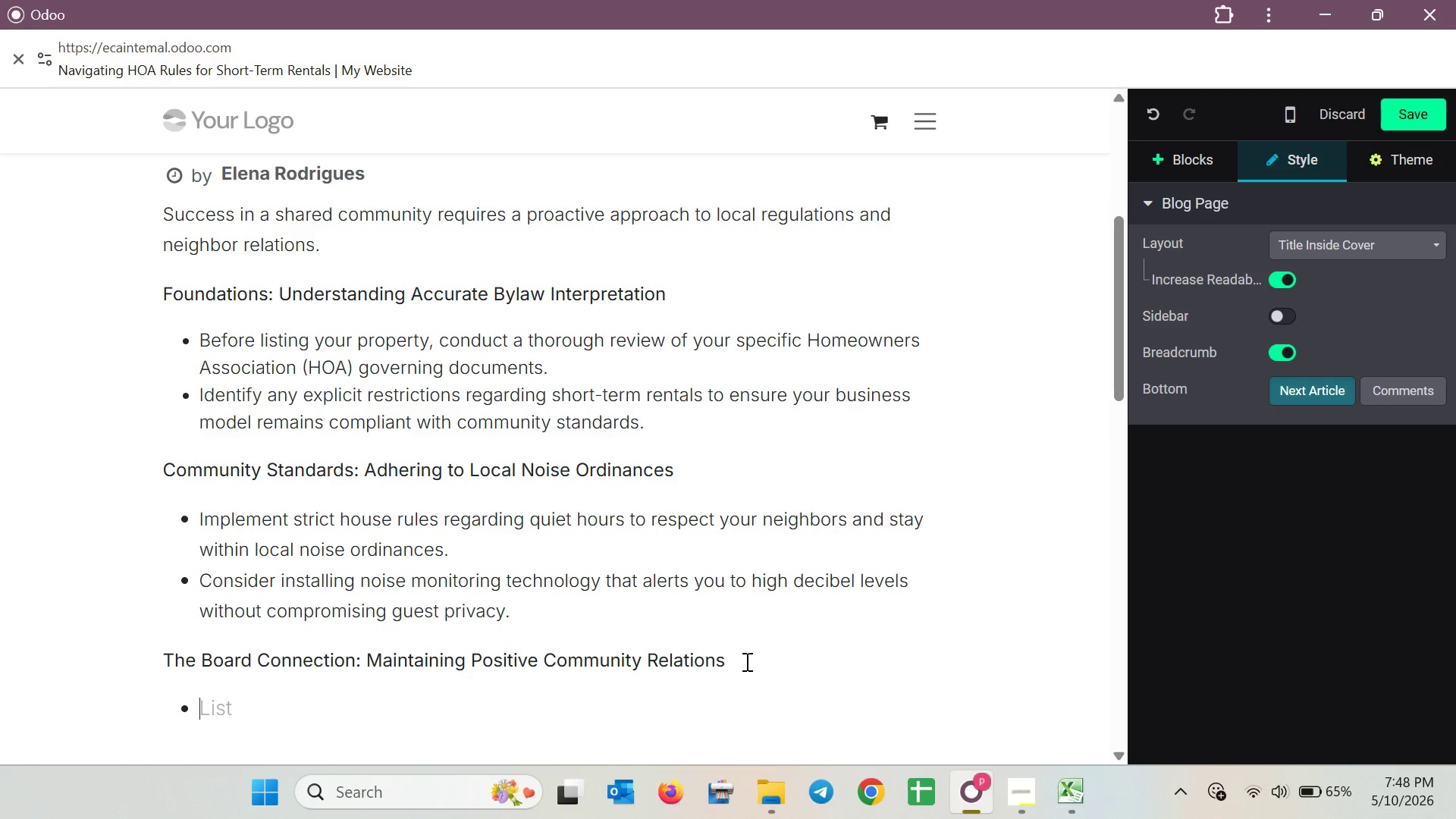 
type(Build )
 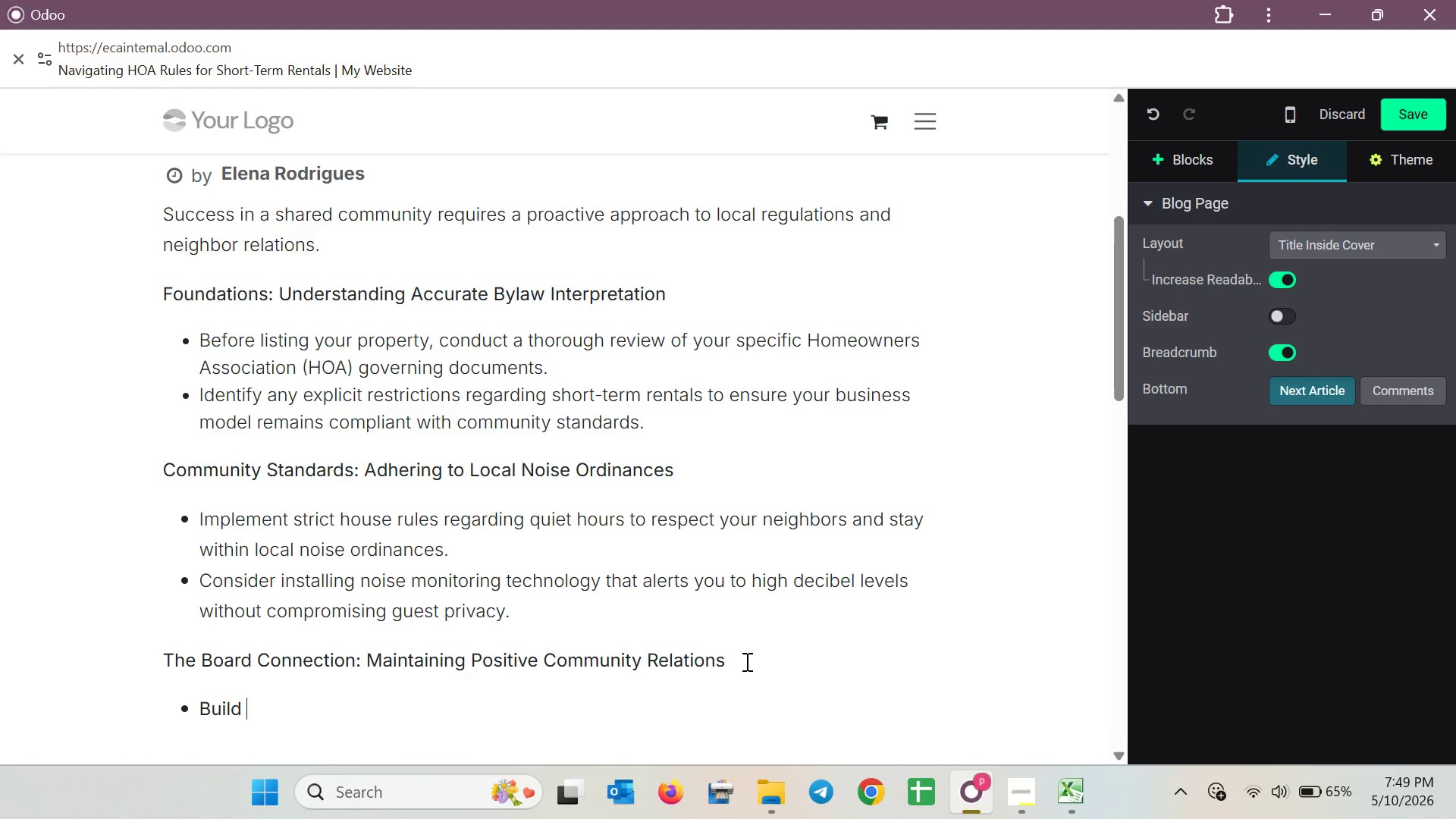 
hold_key(key=ArrowLeft, duration=0.66)
 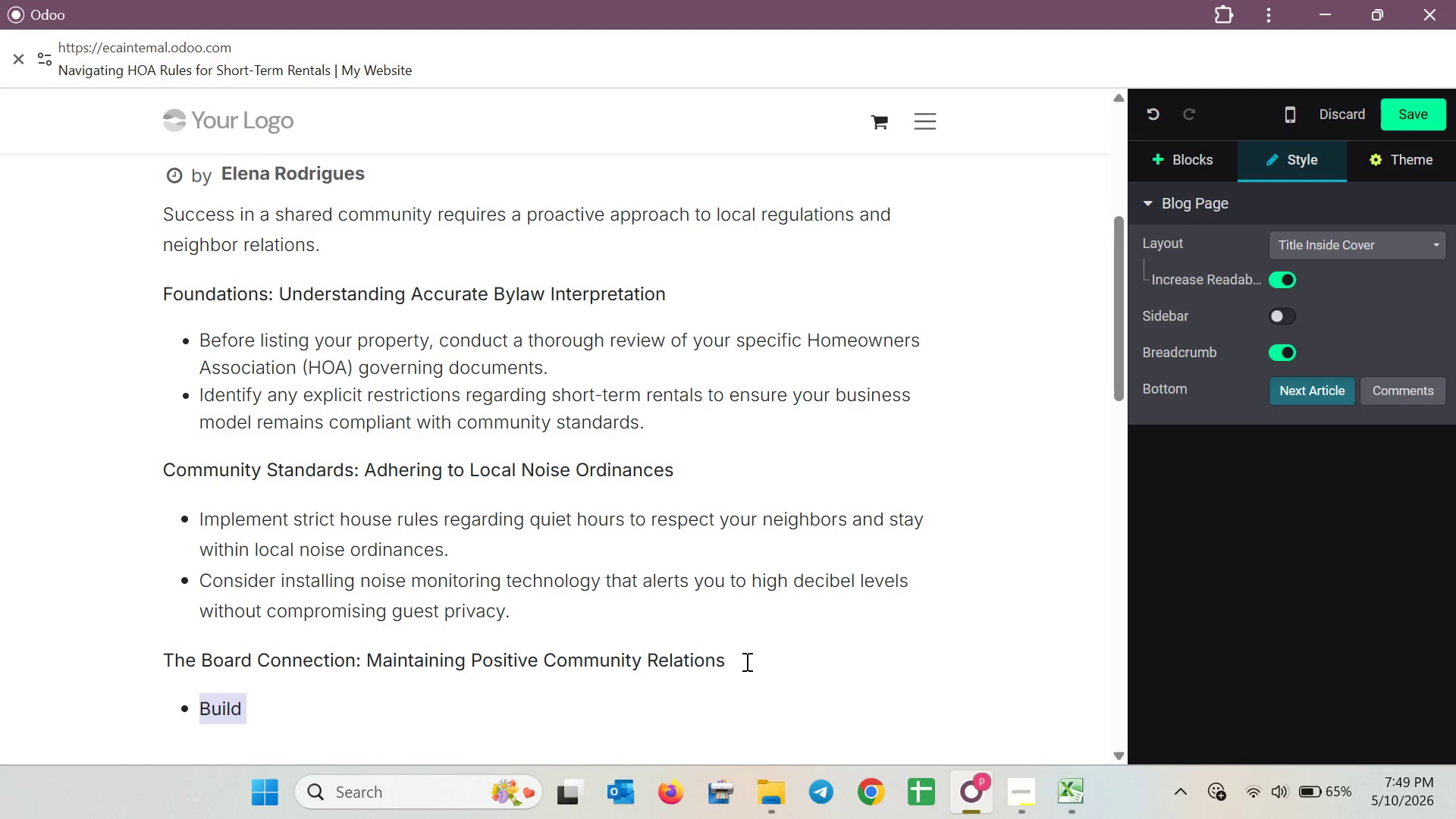 
key(Shift+ArrowLeft)
 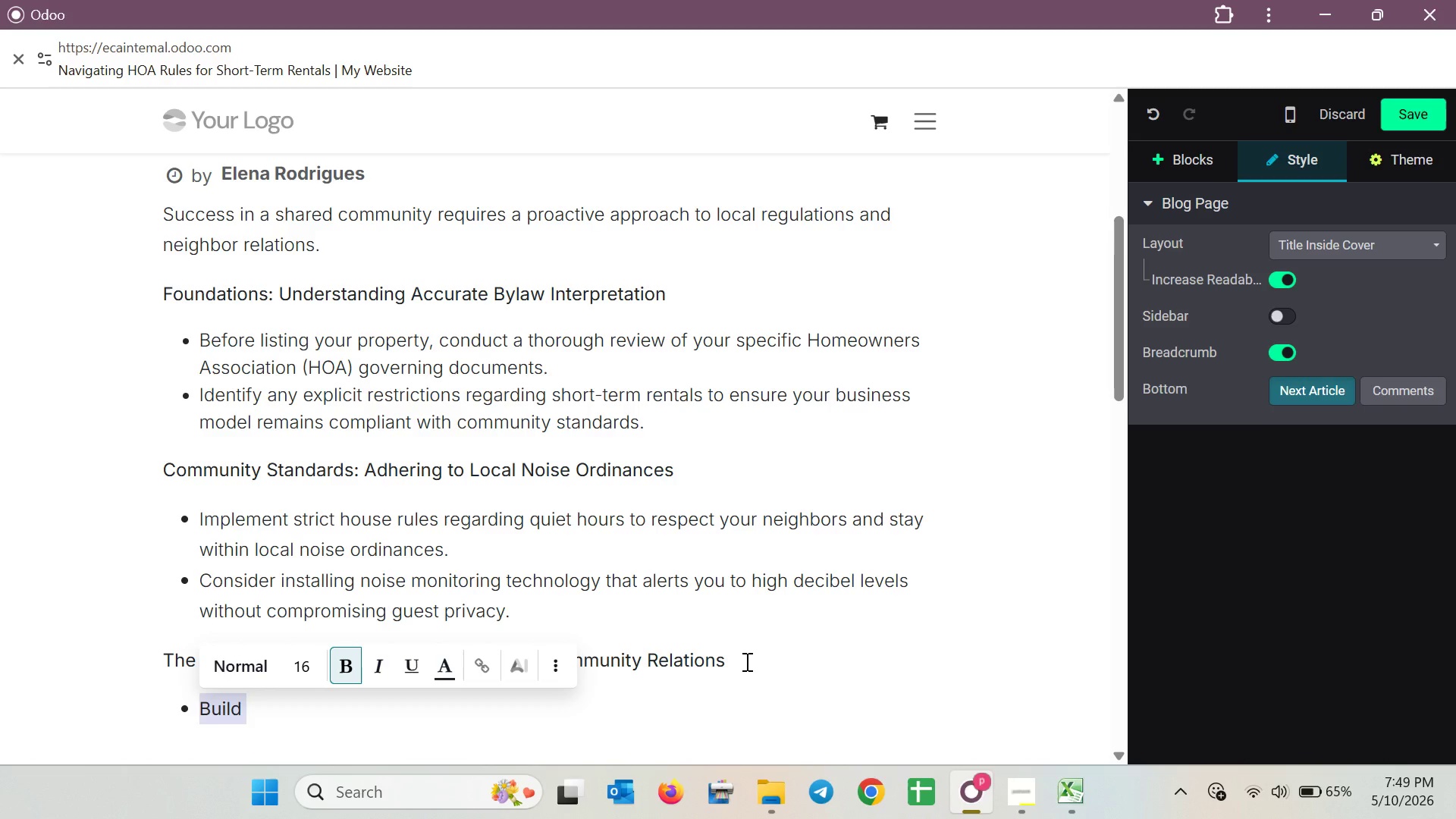 
key(Control+B)
 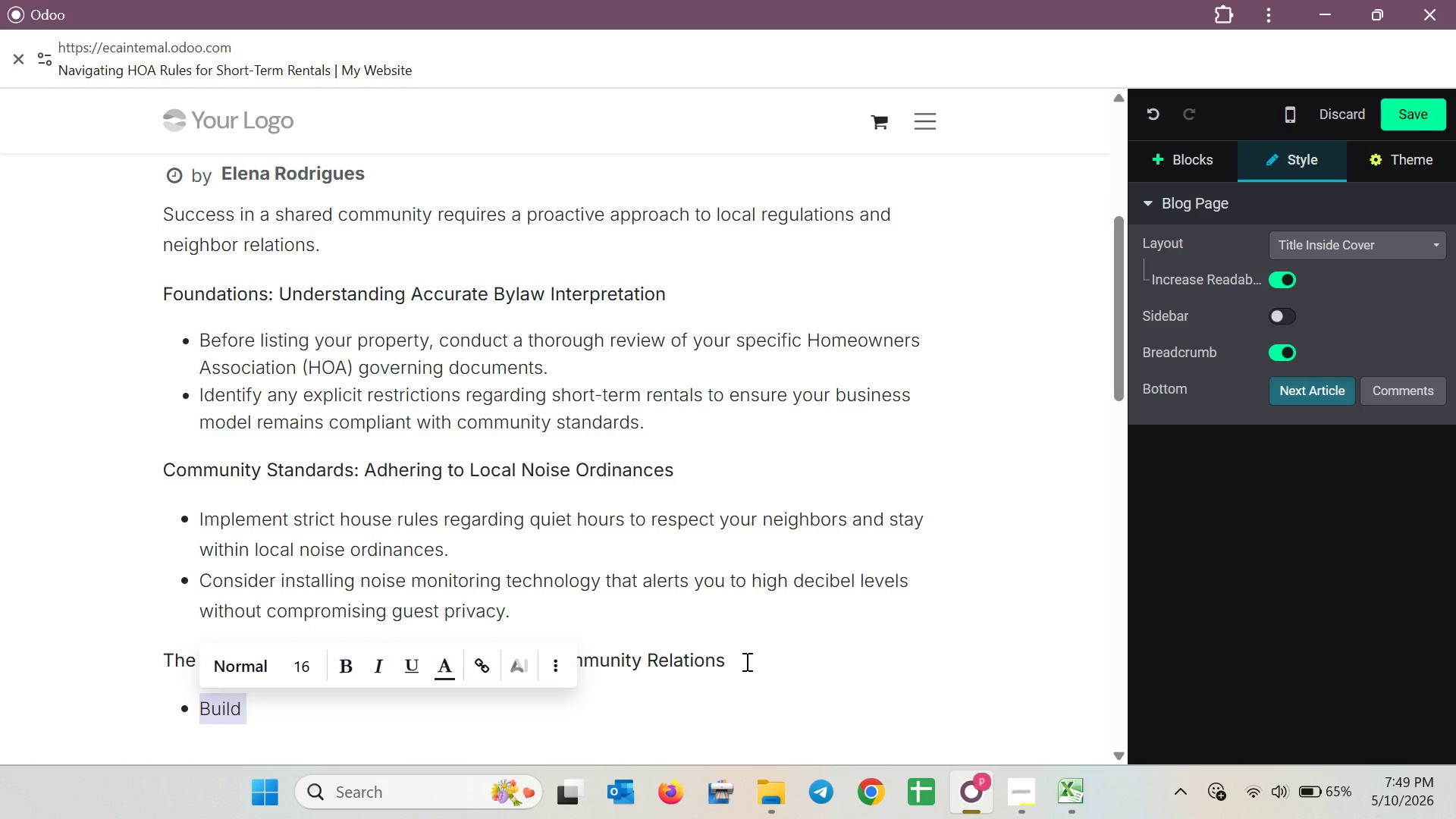 
key(ArrowRight)
 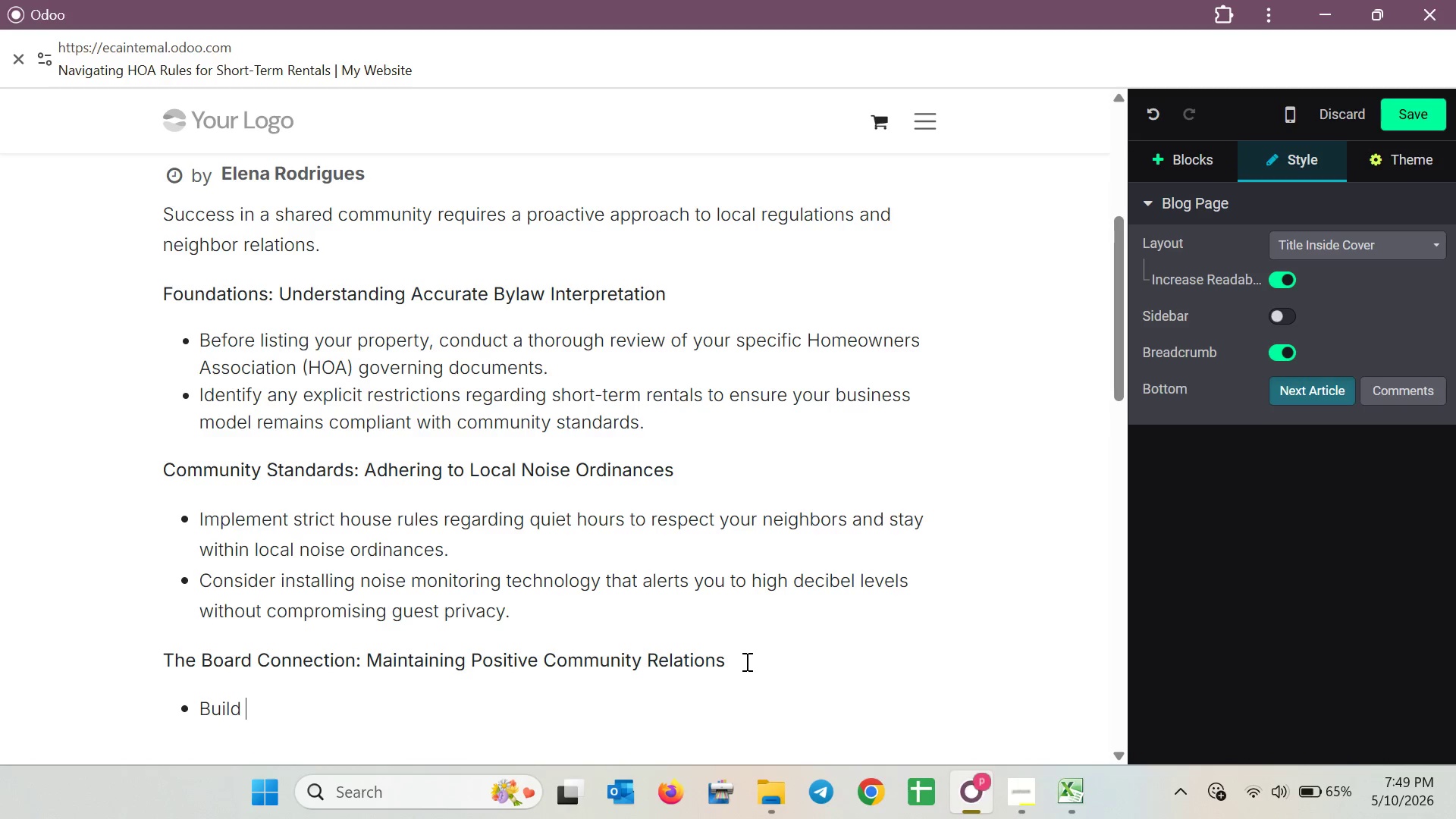 
type(abridge with the HOA boar)
 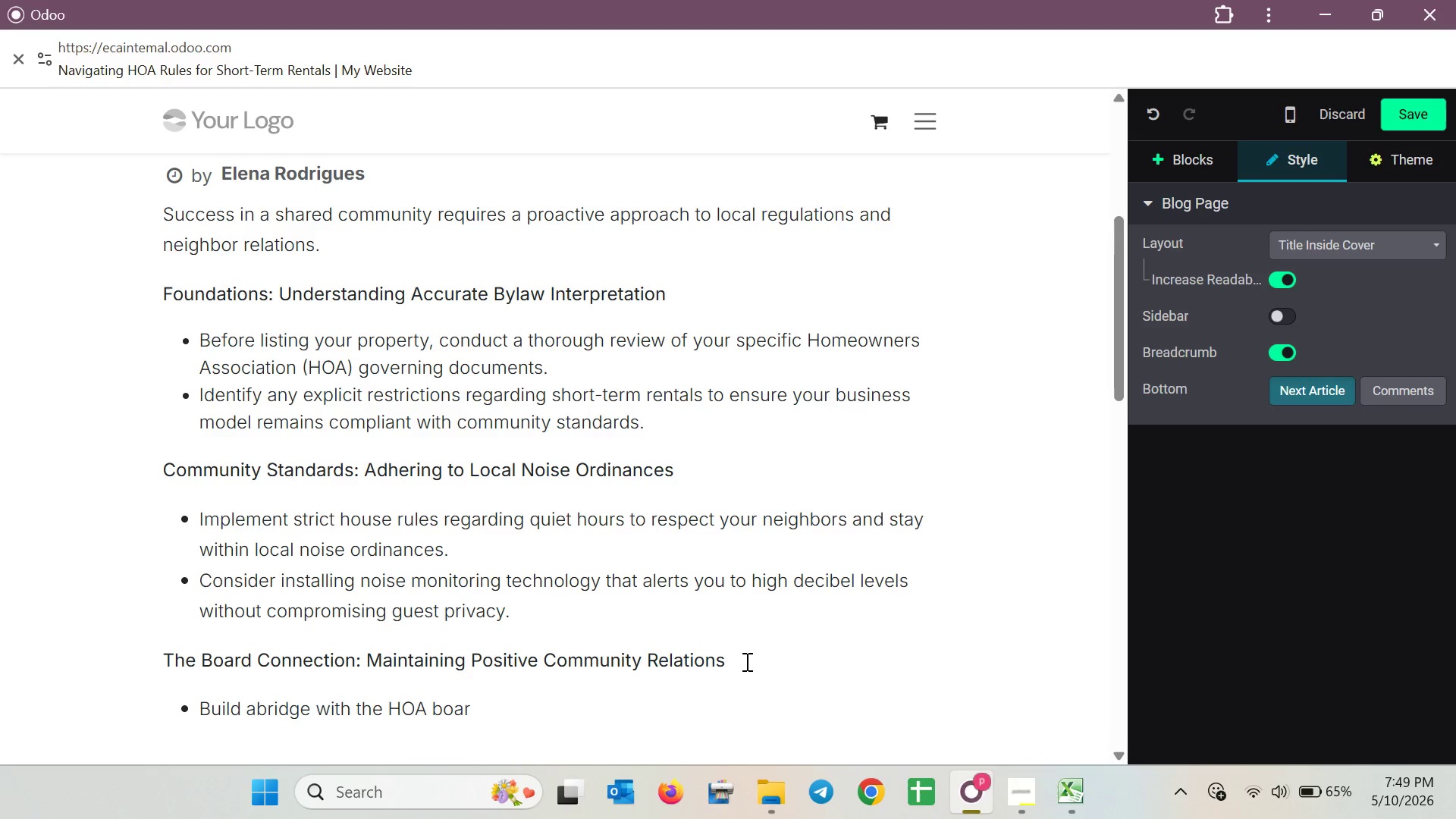 
type(d by being trans)
 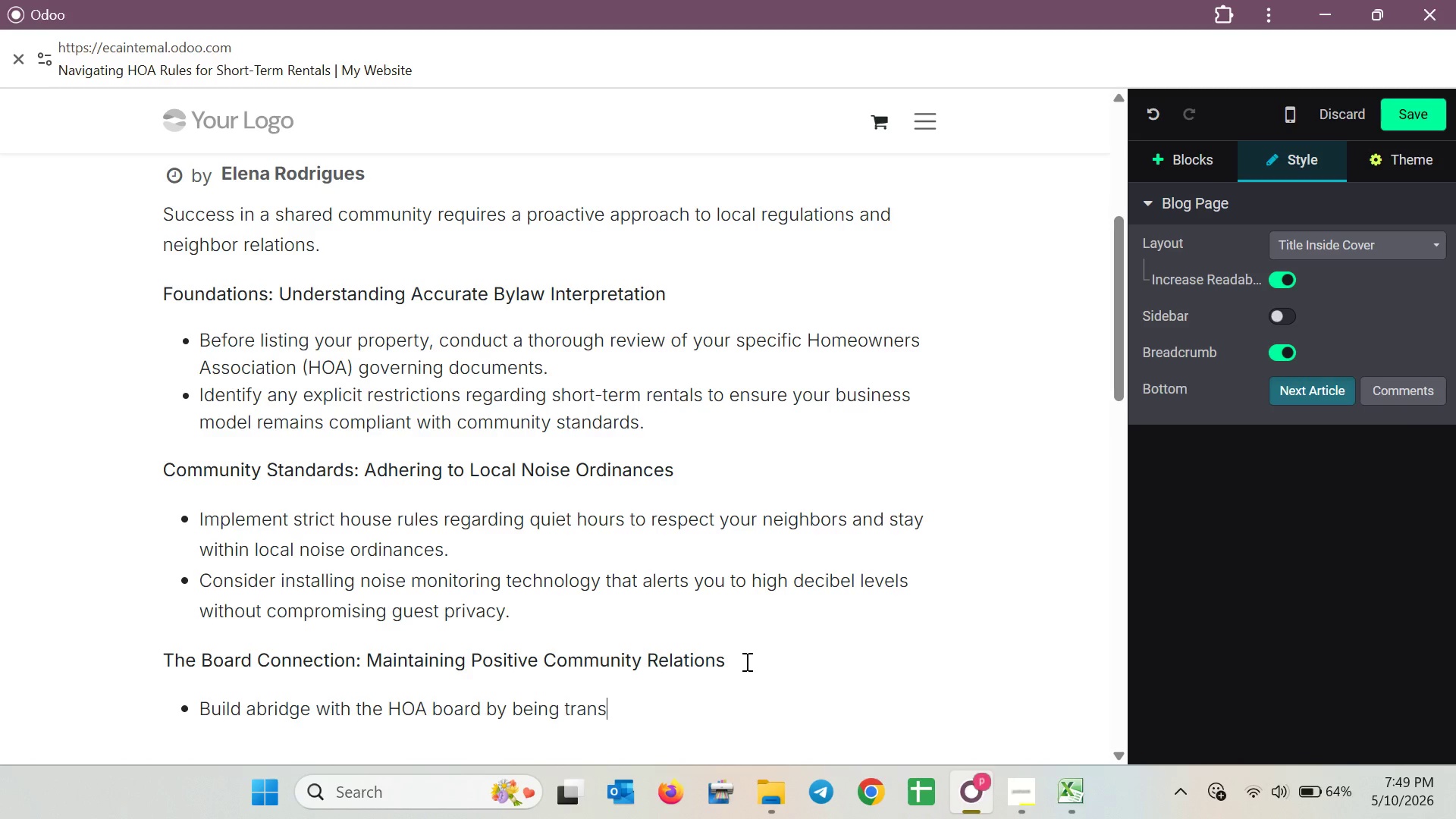 
type(parent about )
 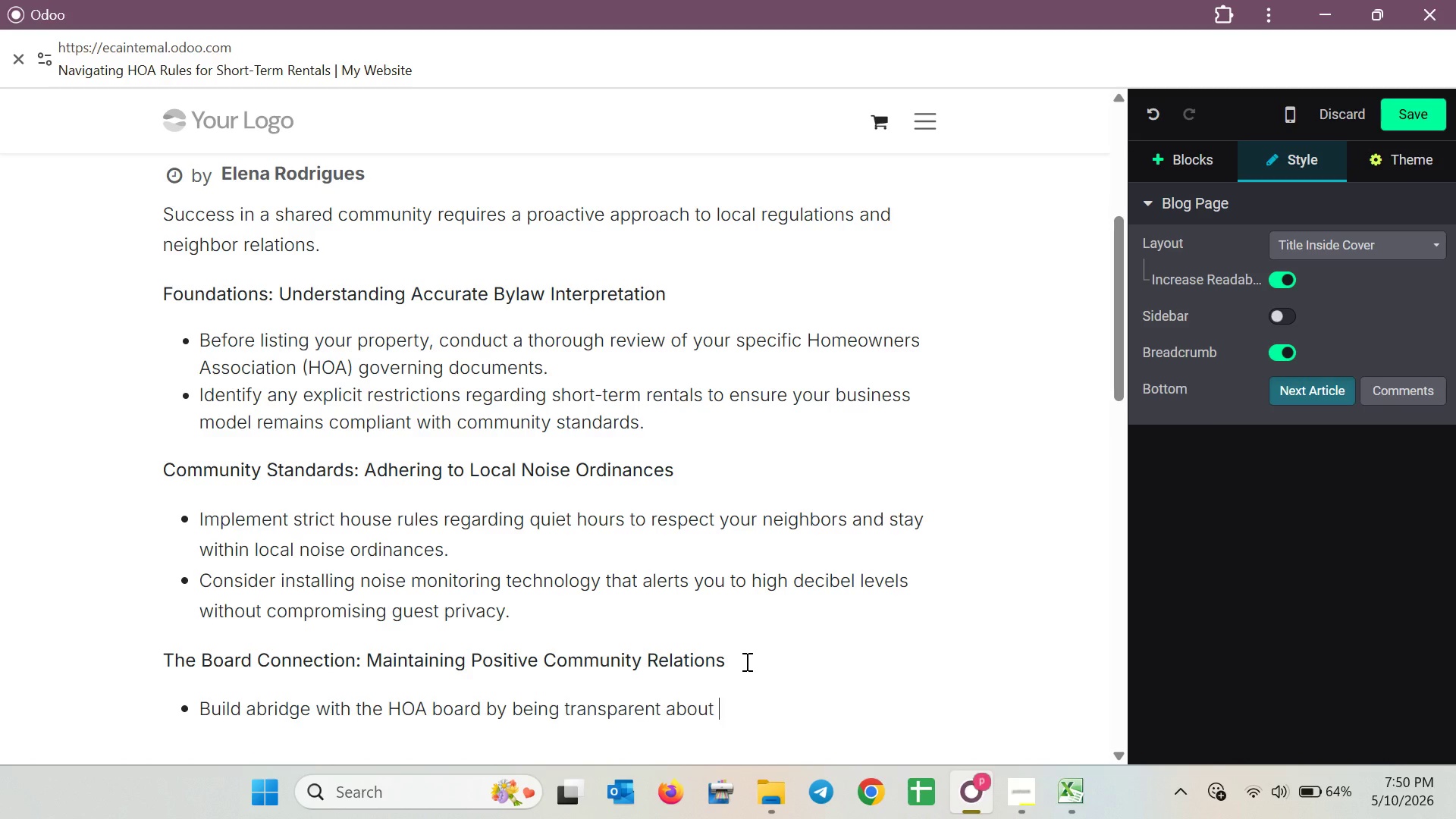 
wait(55.98)
 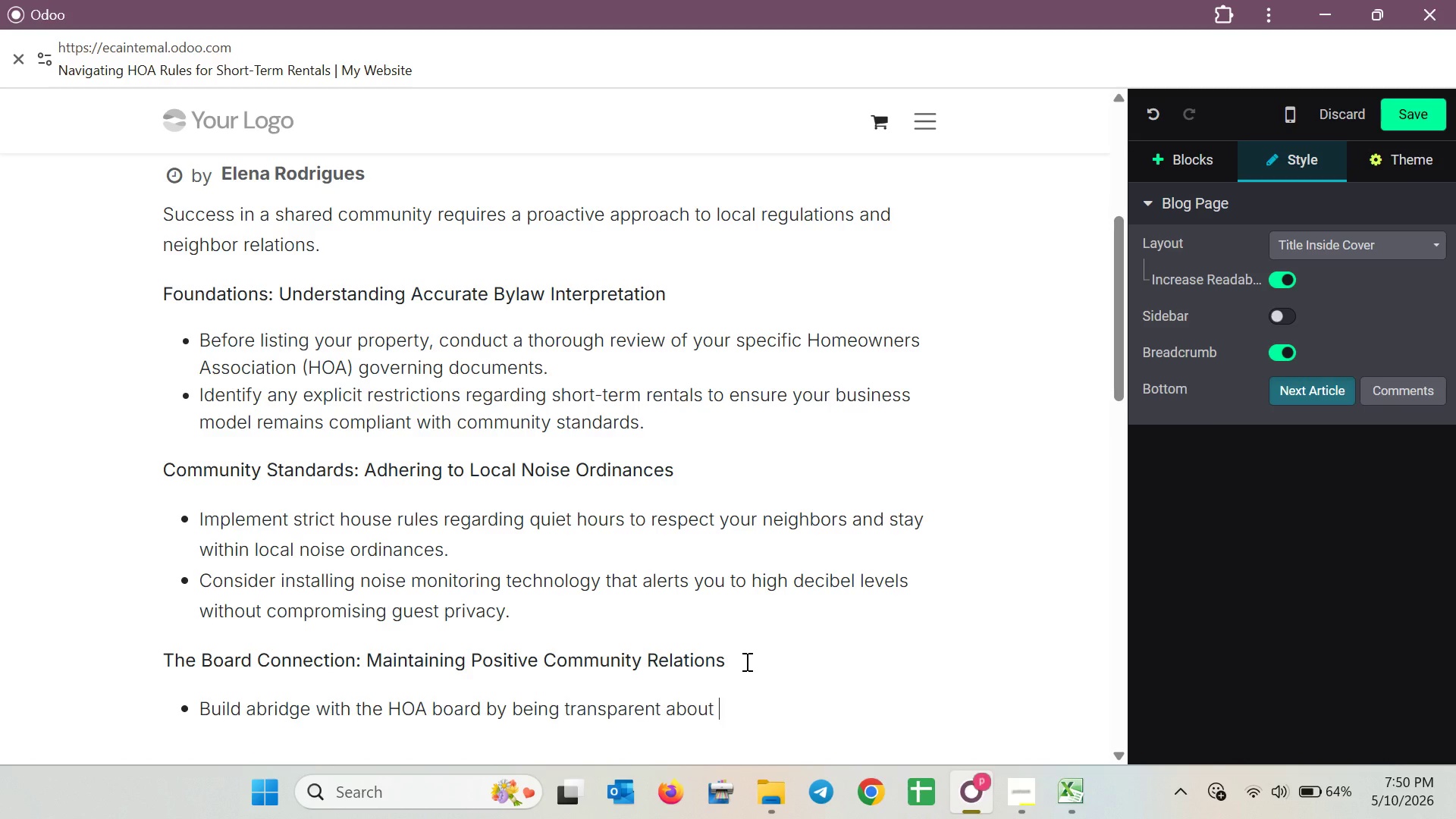 
type(your)
 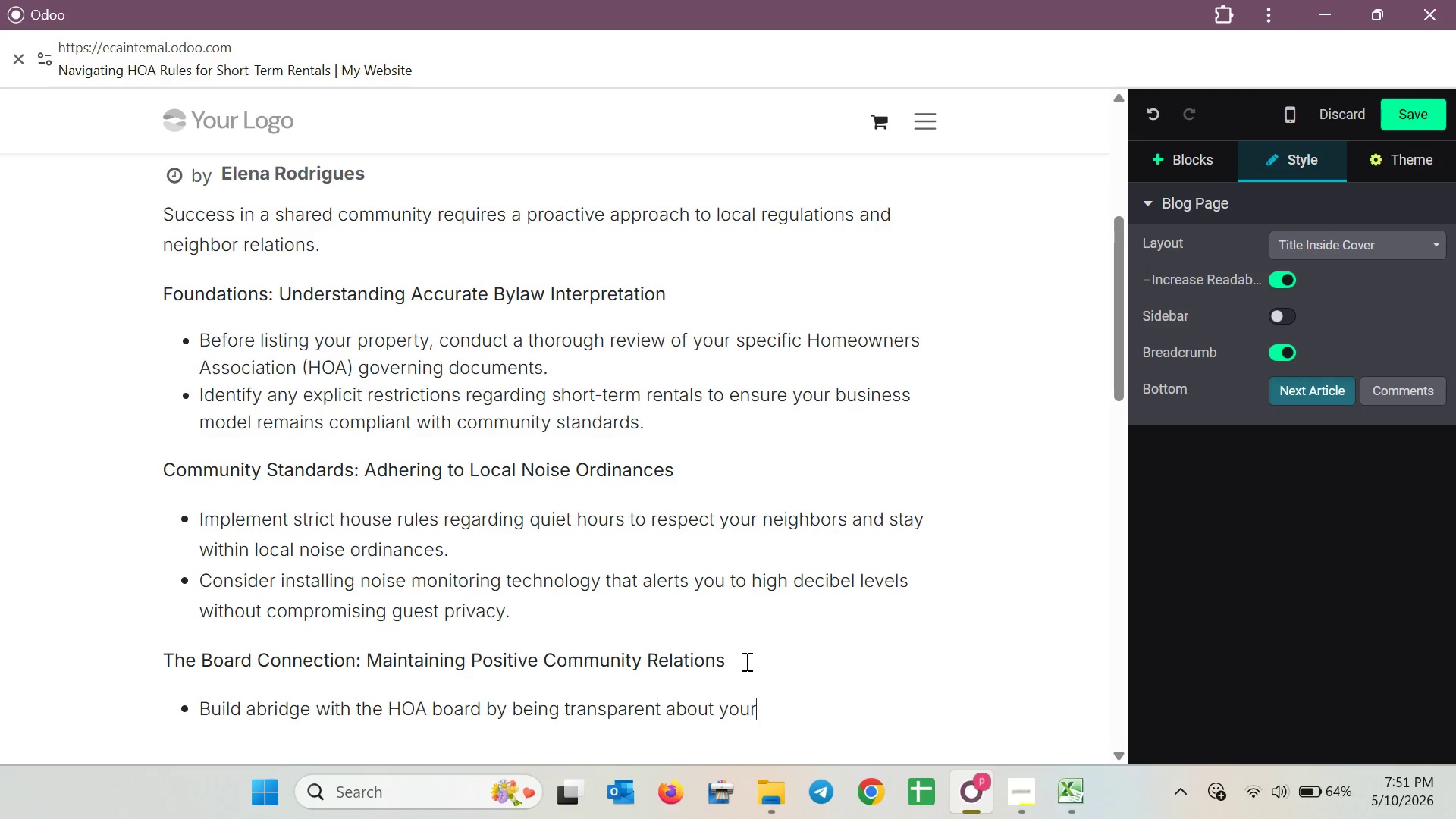 
wait(14.95)
 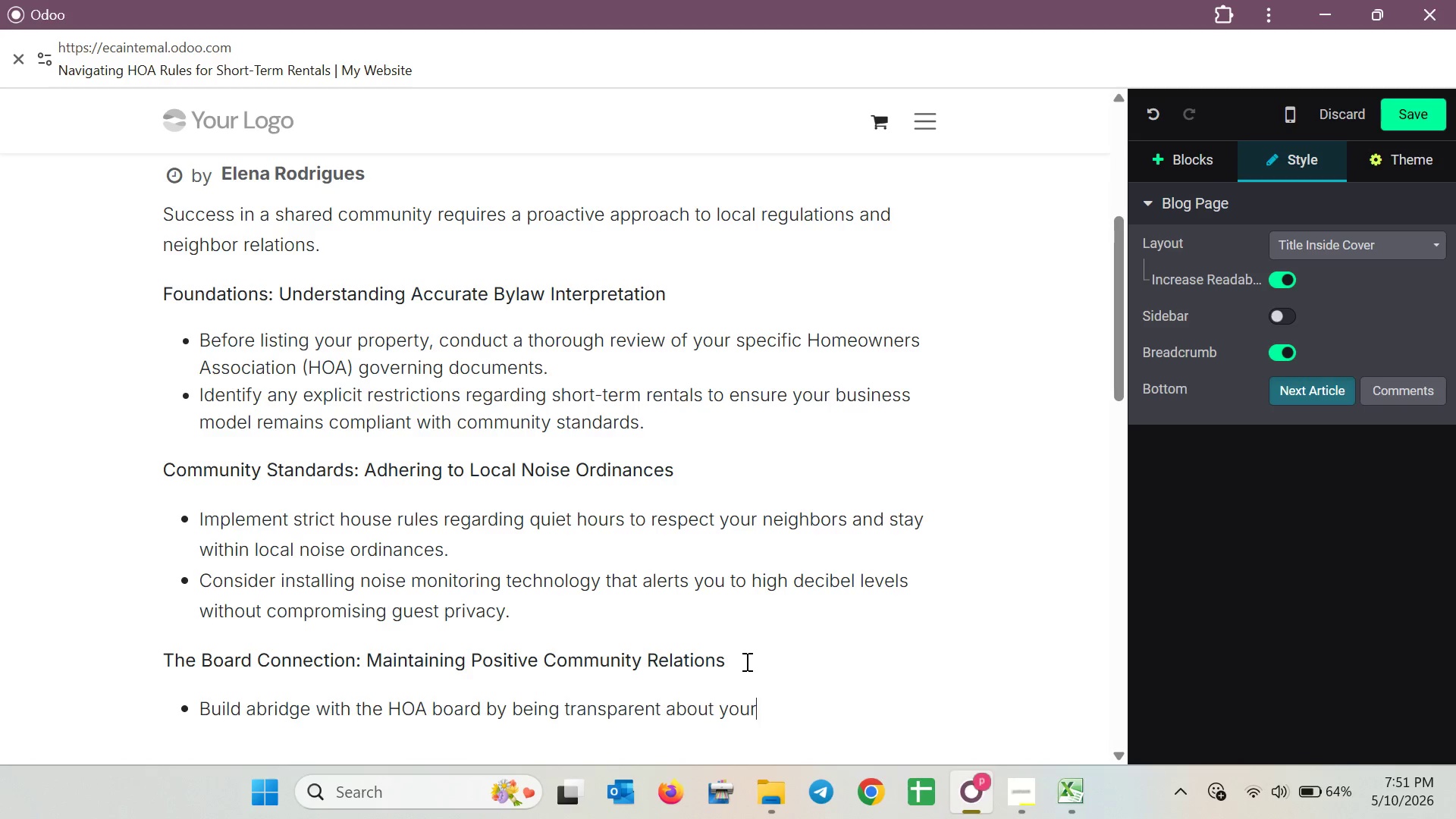 
type( manag)
 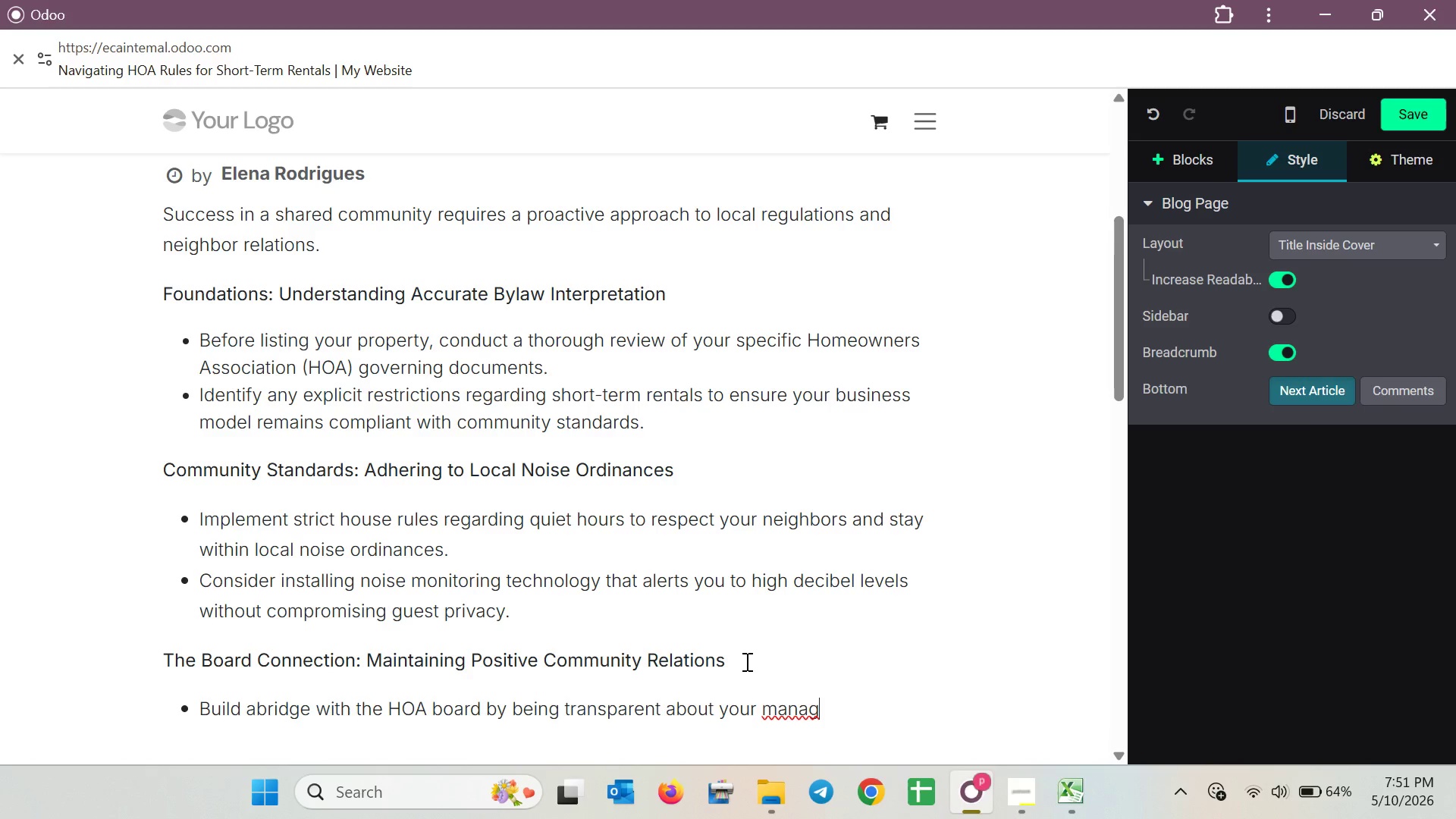 
type(ement practice and emer)
 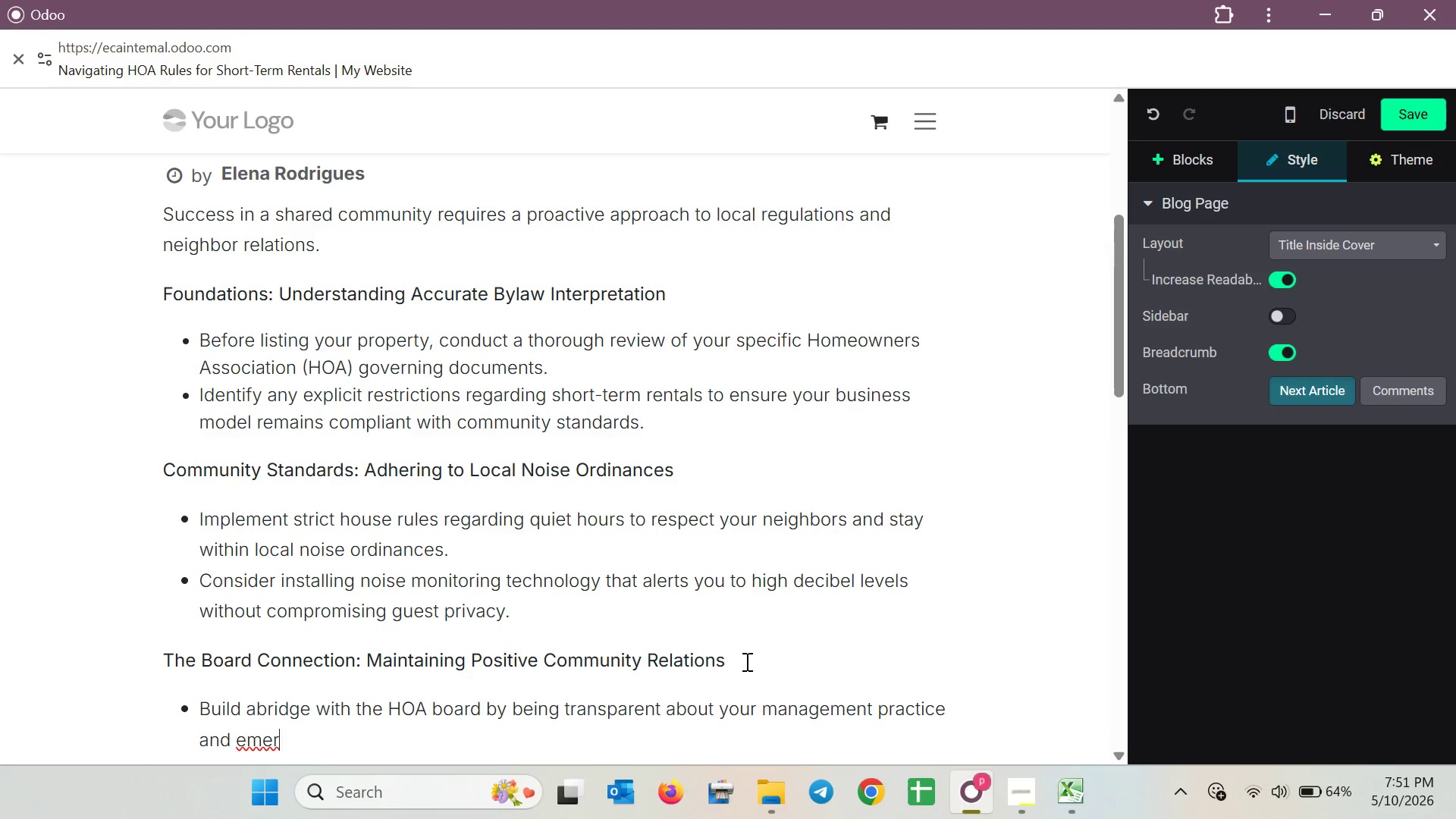 
wait(8.53)
 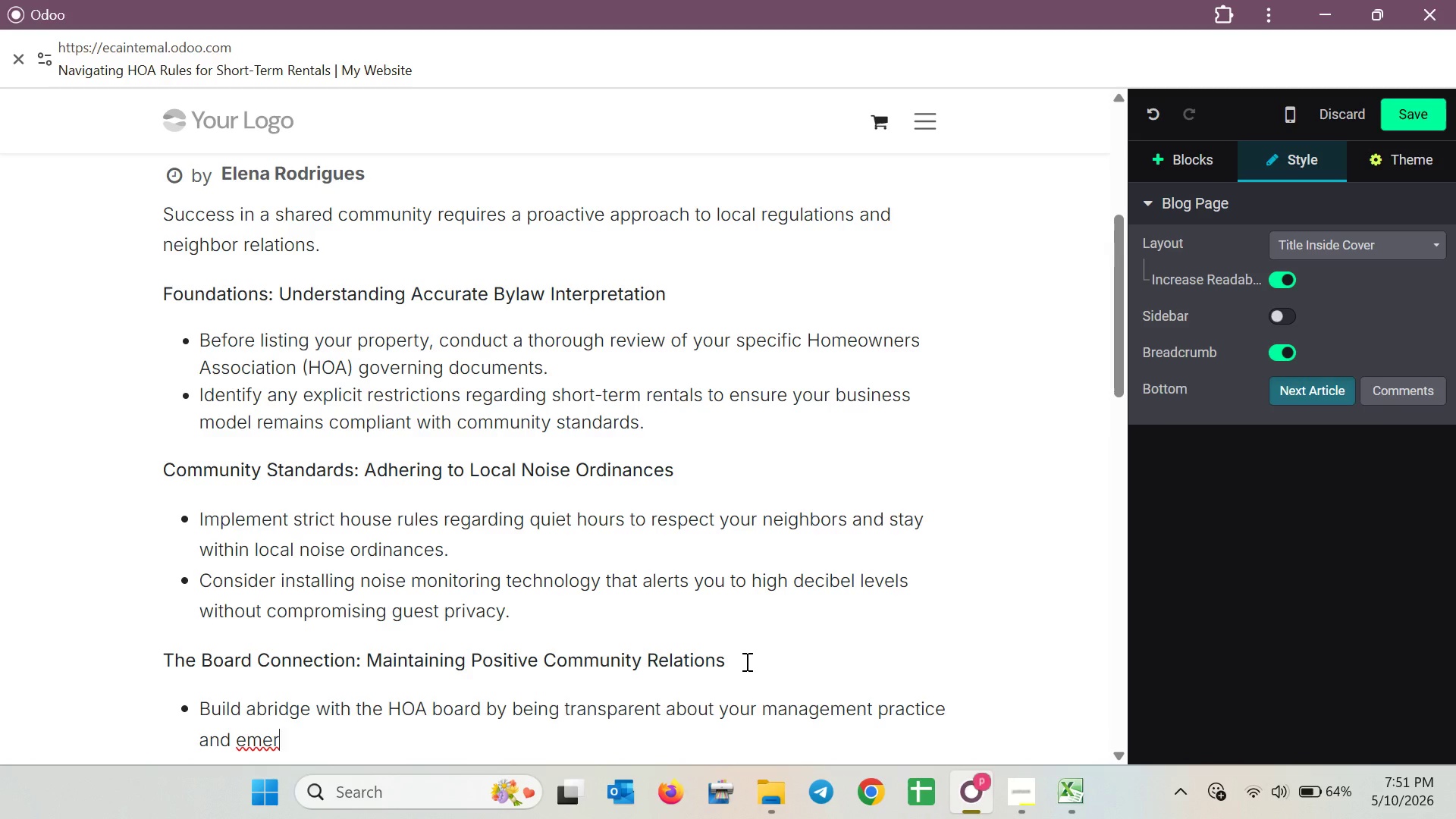 
type(gency protocols.)
 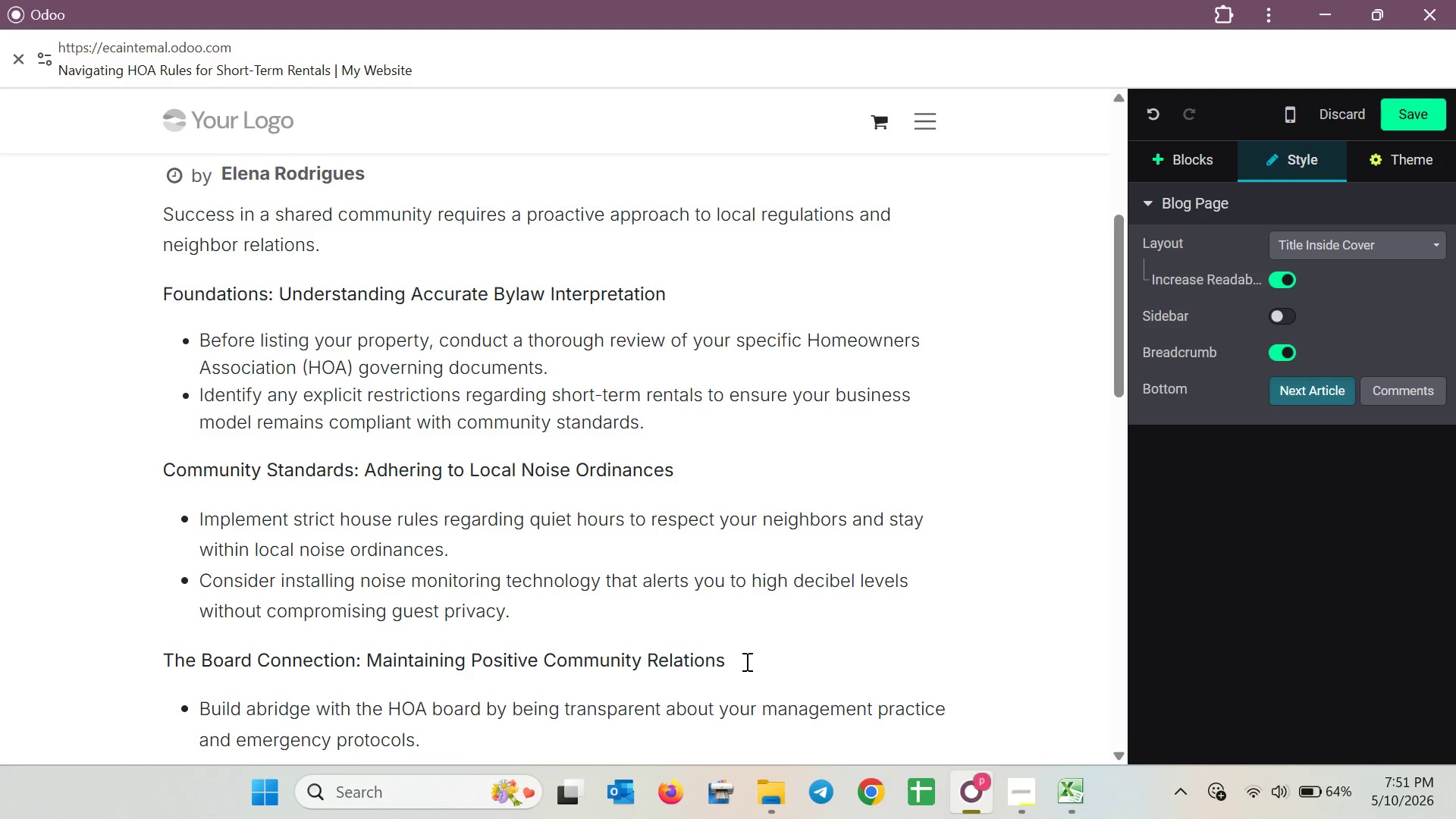 
key(Enter)
 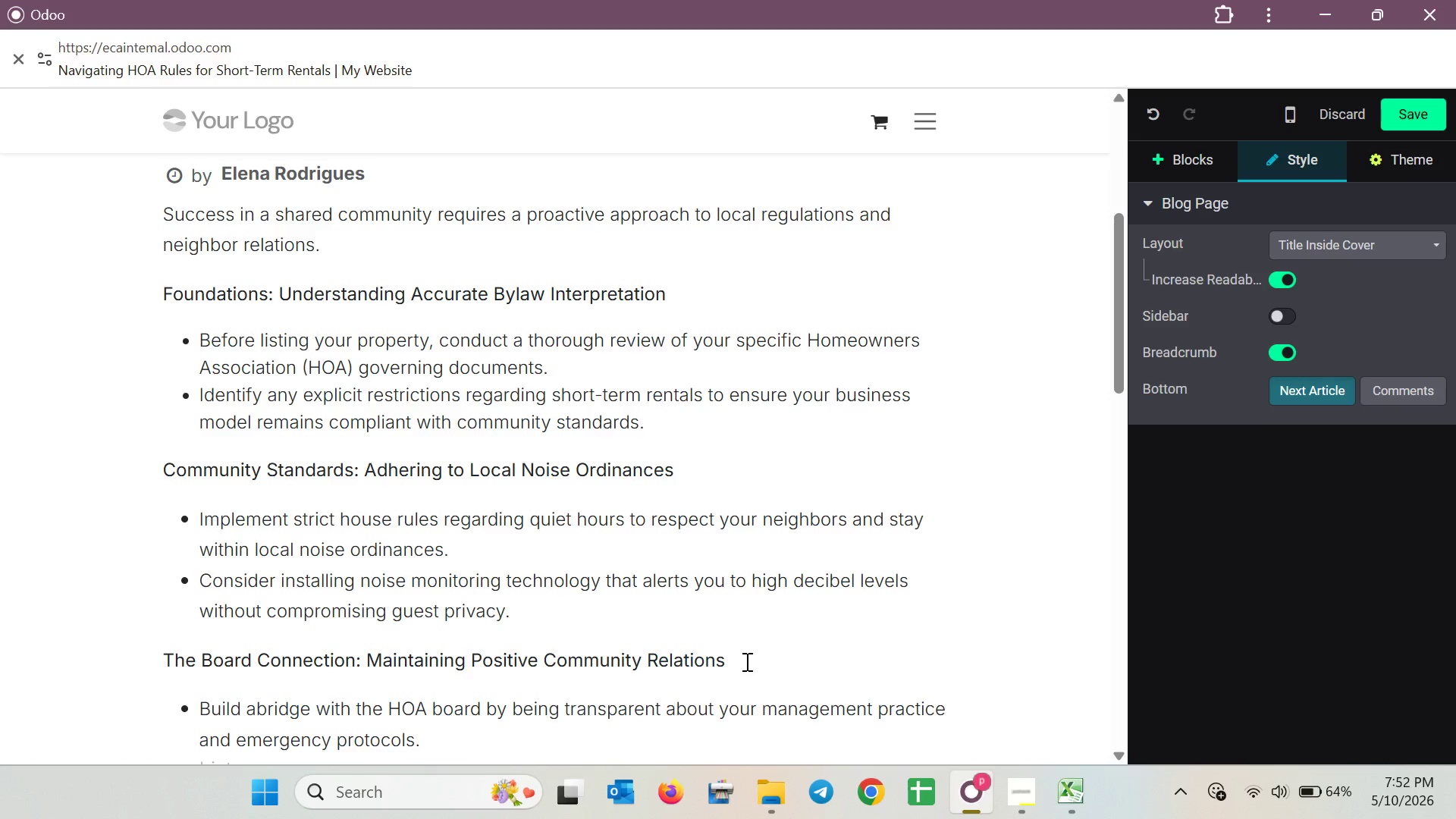 
scroll: coordinate [690, 613], scroll_direction: down, amount: 3.0
 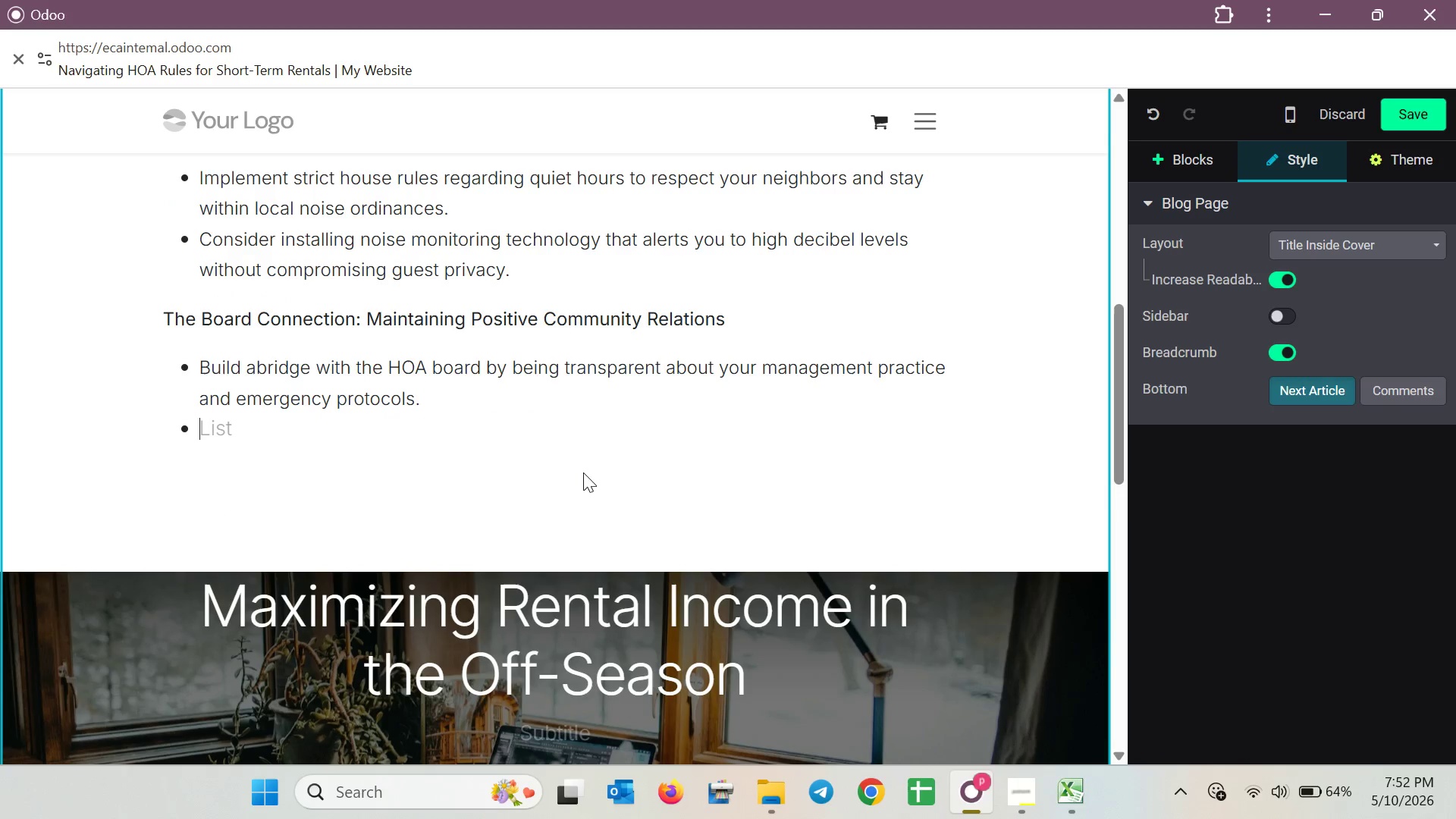 
scroll: coordinate [583, 472], scroll_direction: up, amount: 1.0
 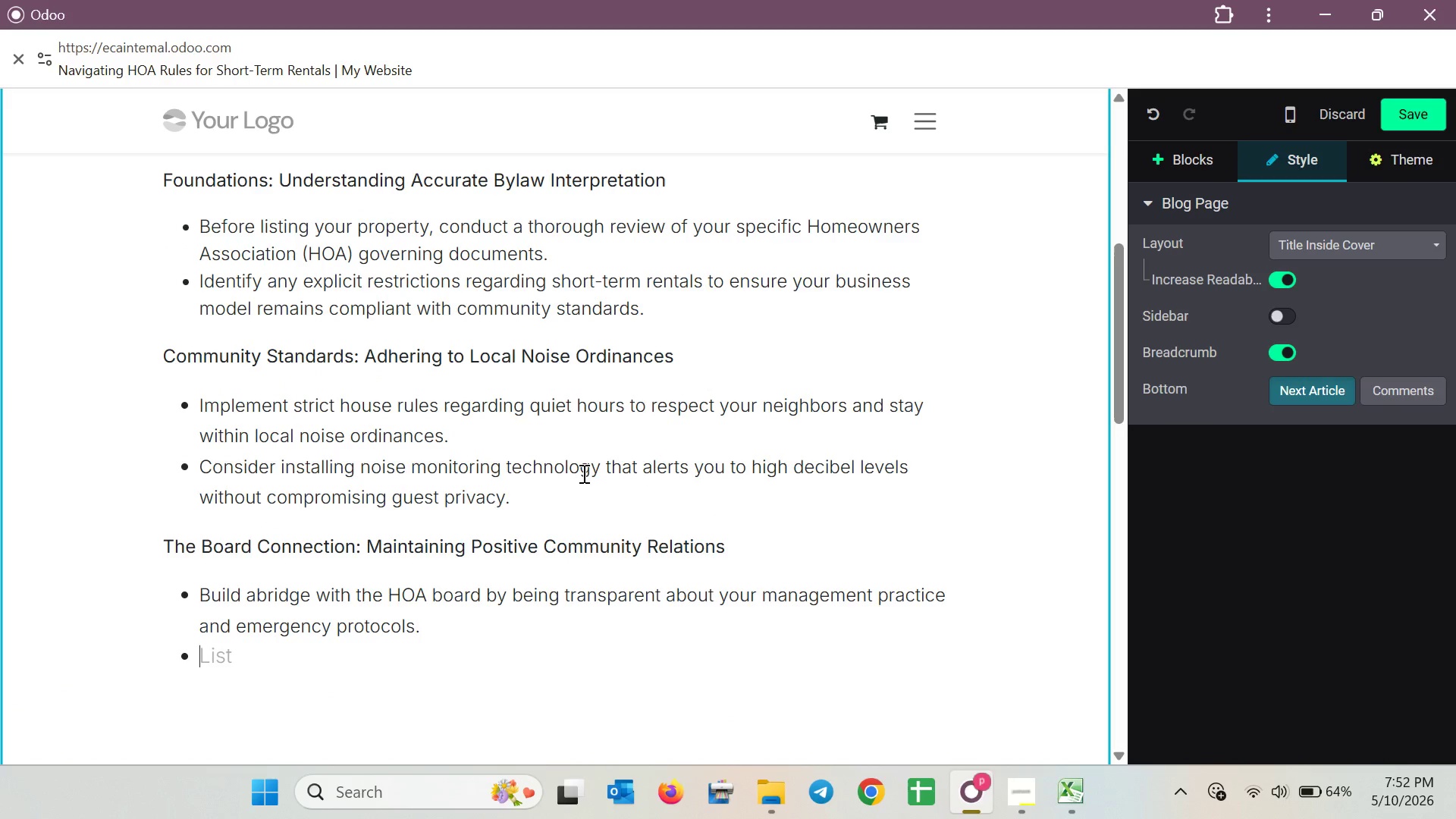 
type(Proactive commu)
 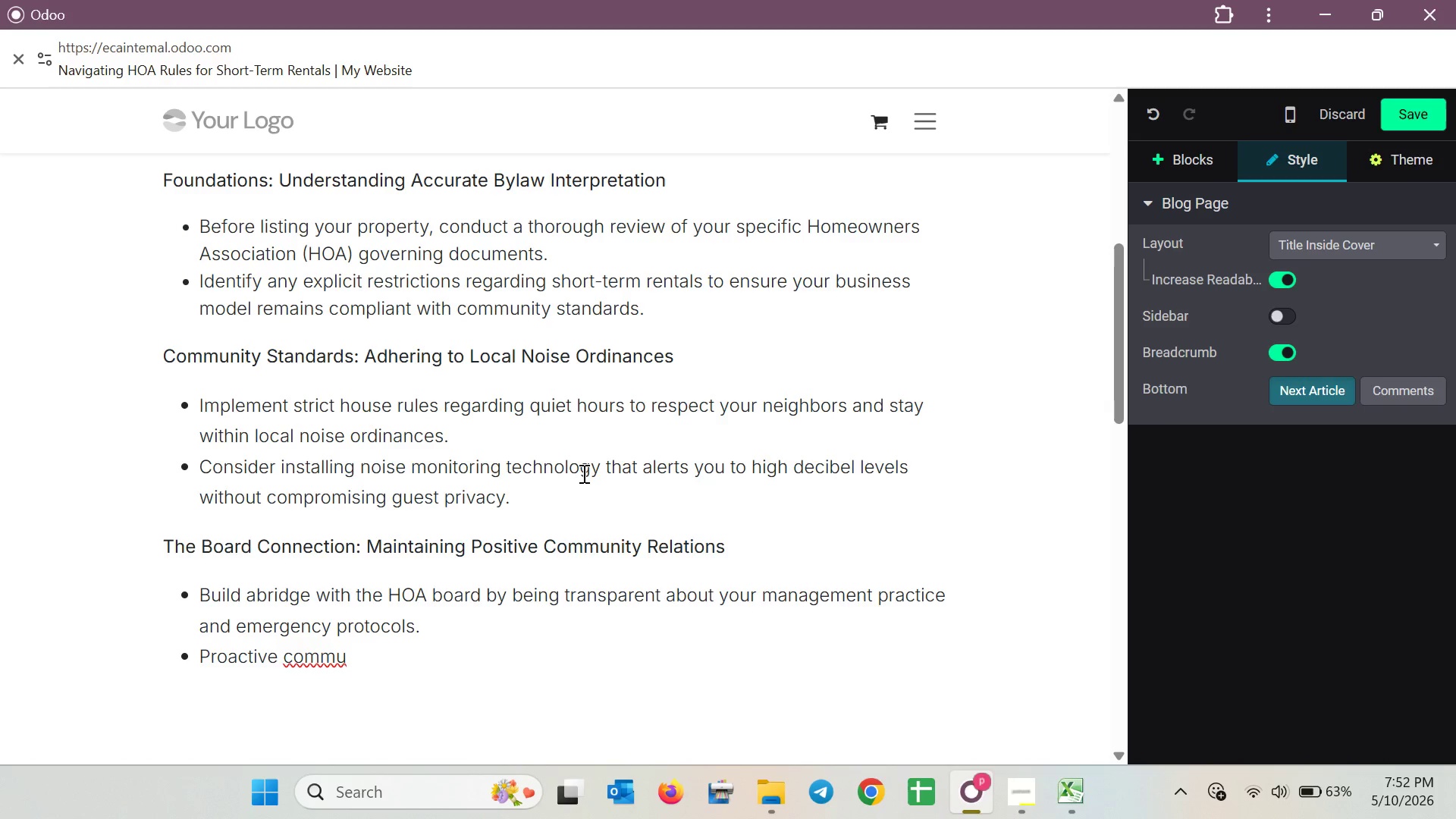 
type(nicatiom)
key(Backspace)
type(n)
 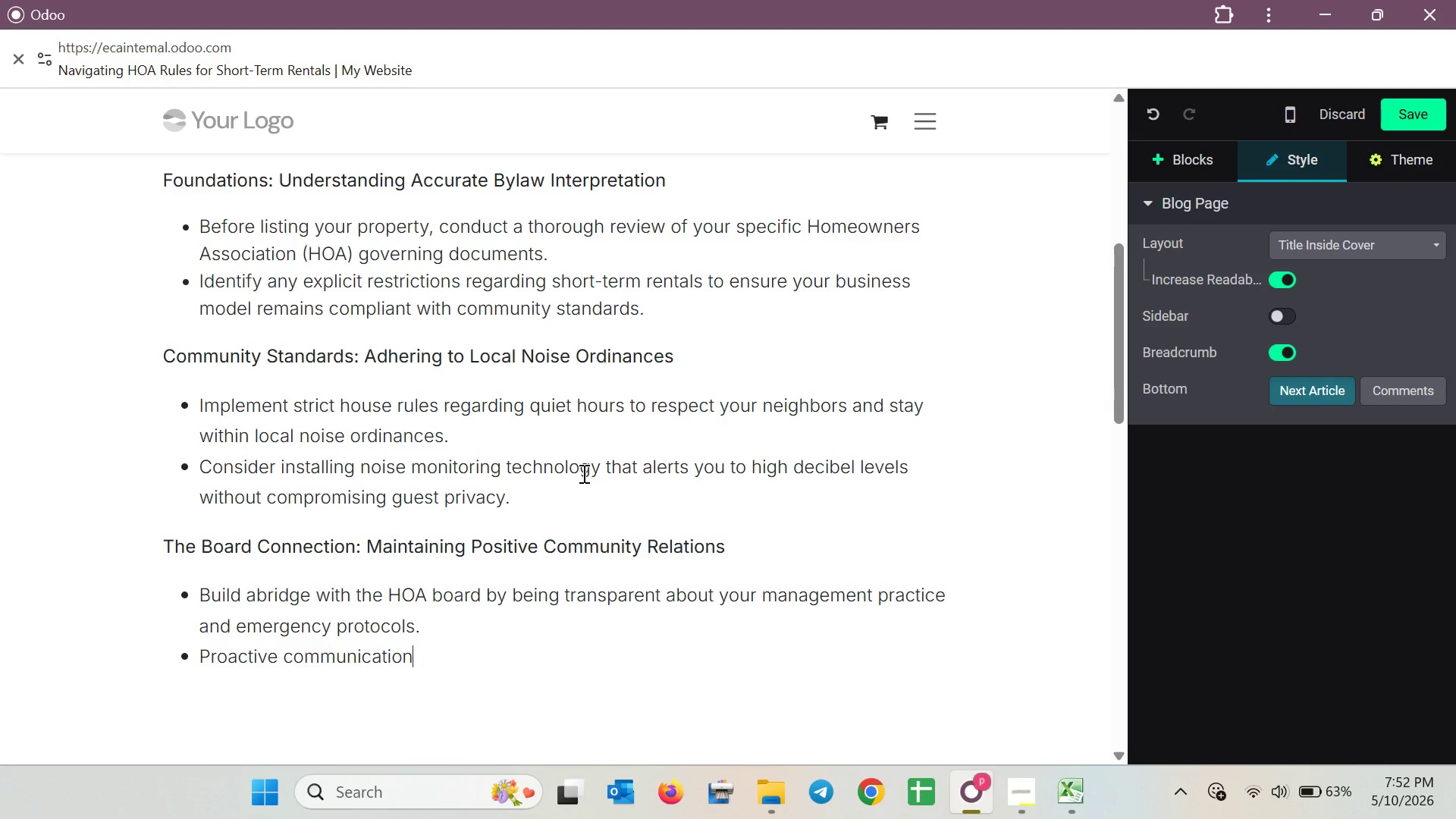 
key(Space)
 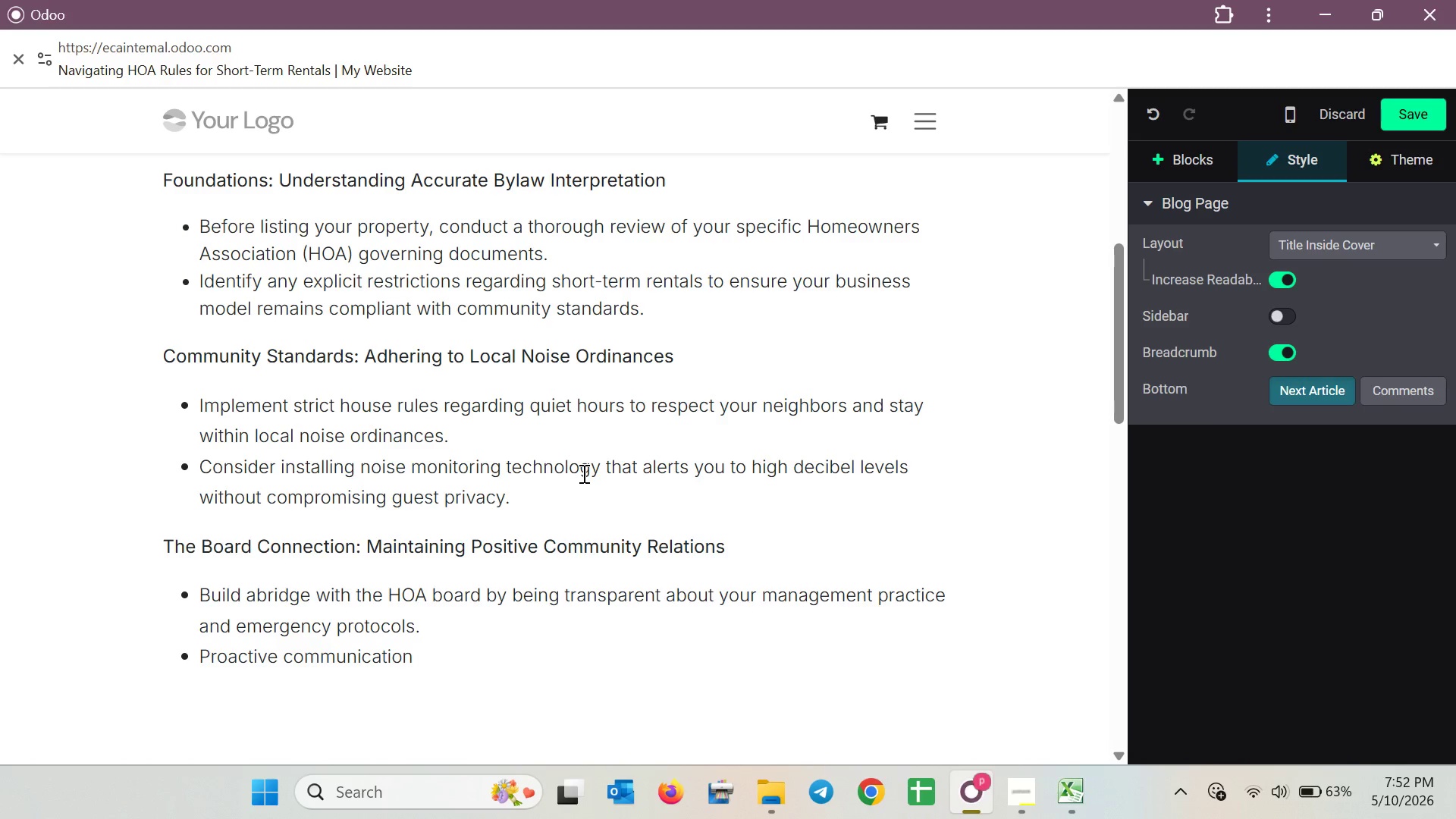 
type(hb)
 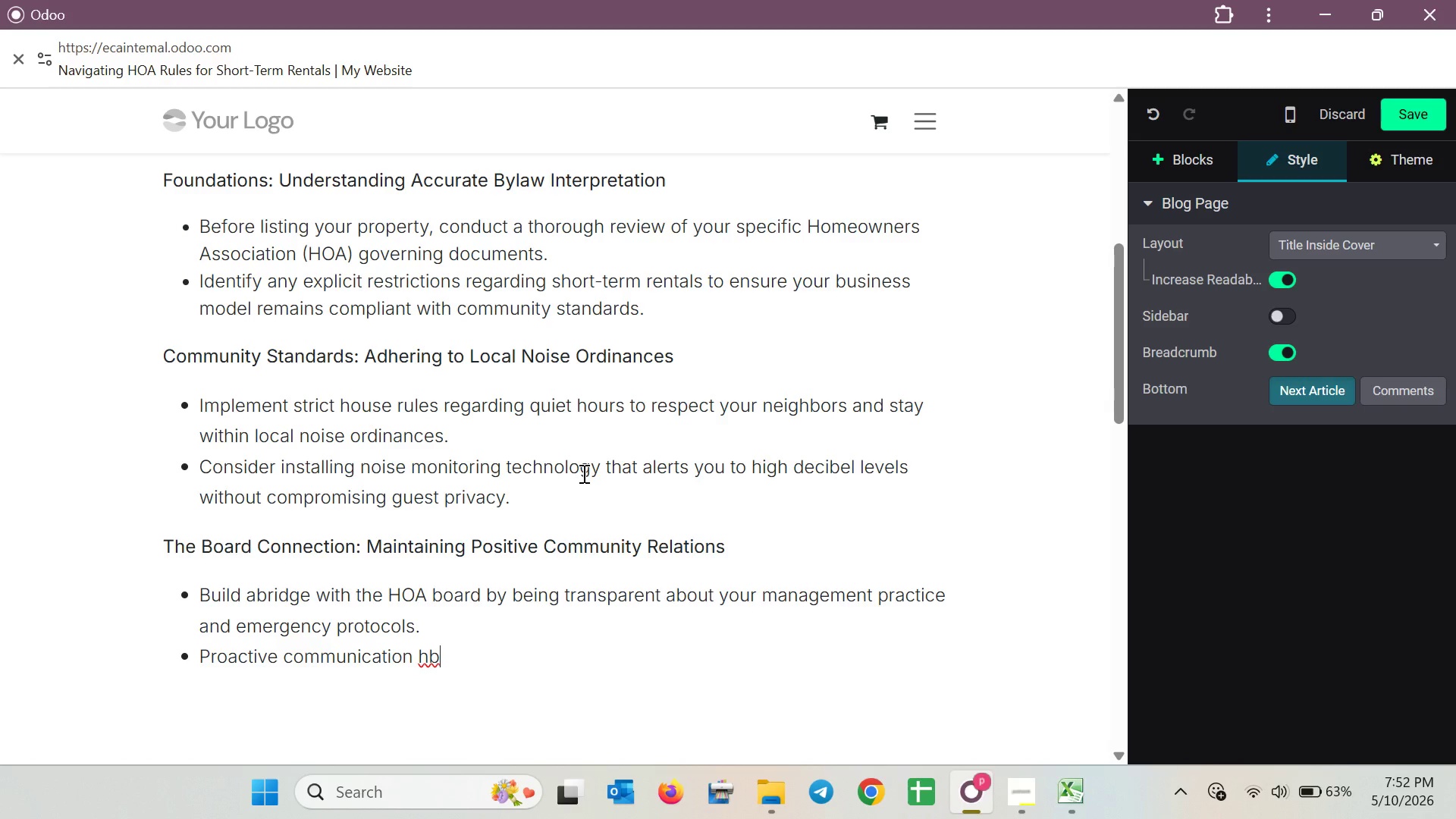 
wait(6.05)
 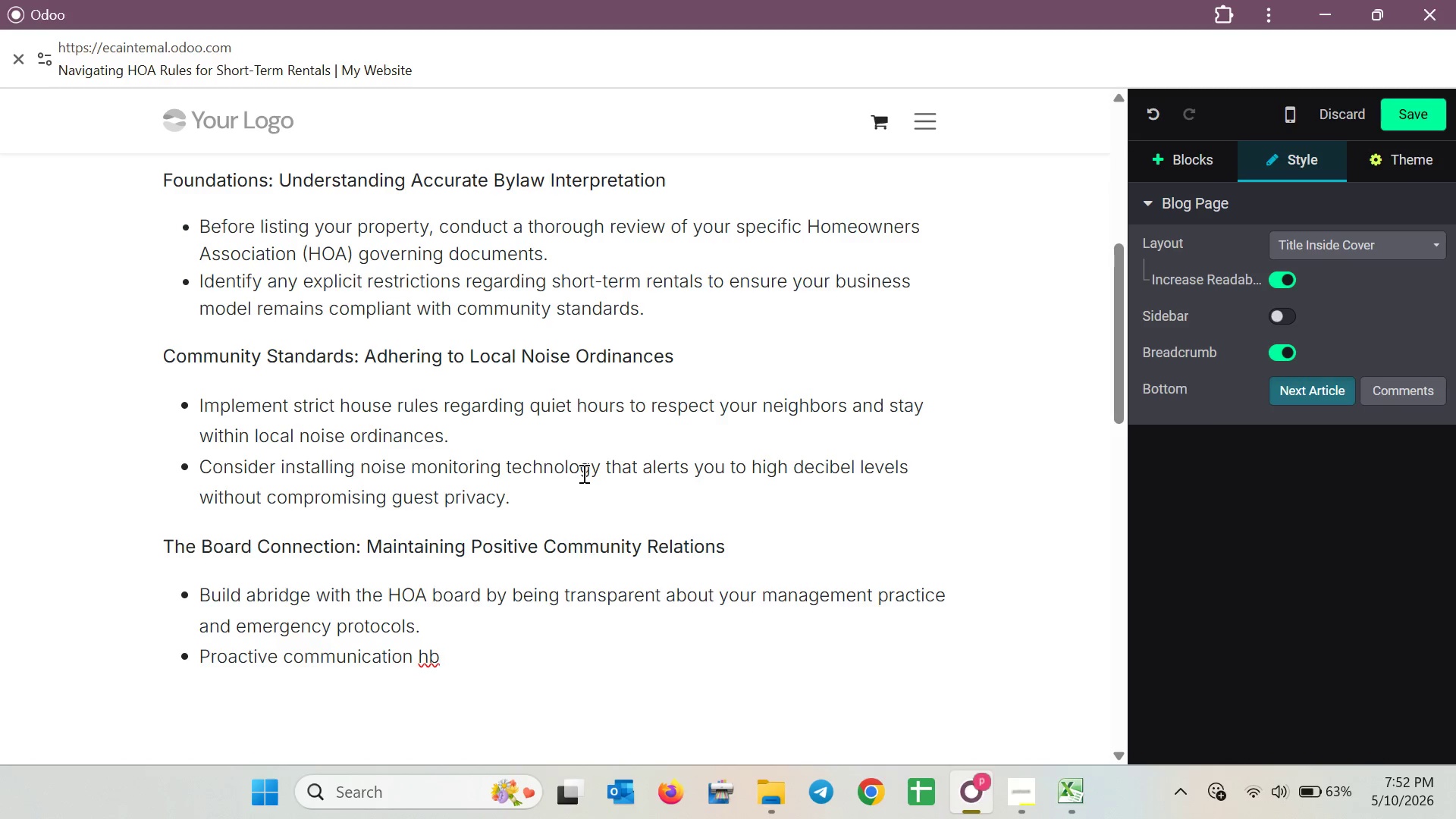 
key(Backspace)
 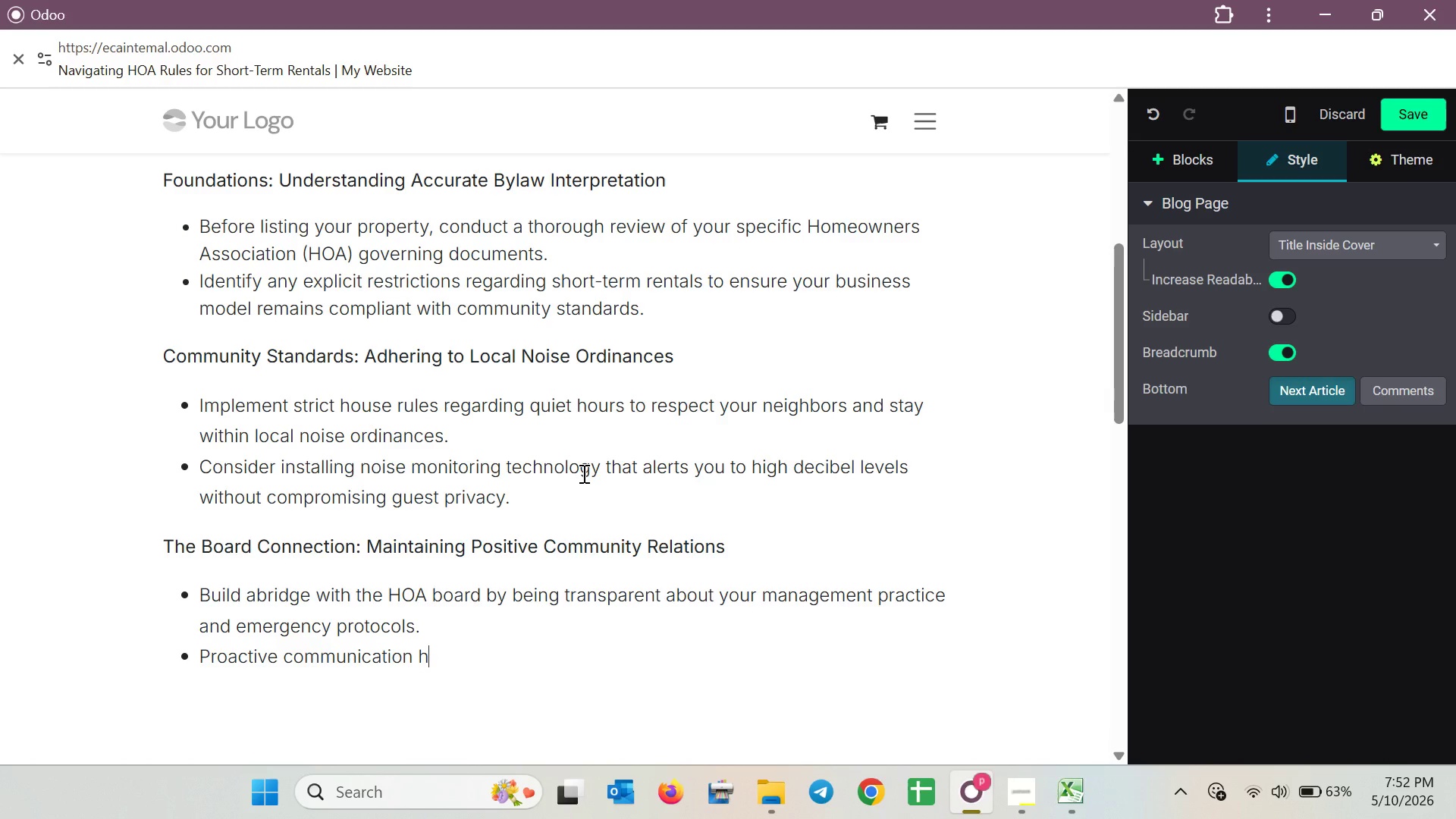 
type(ed)
 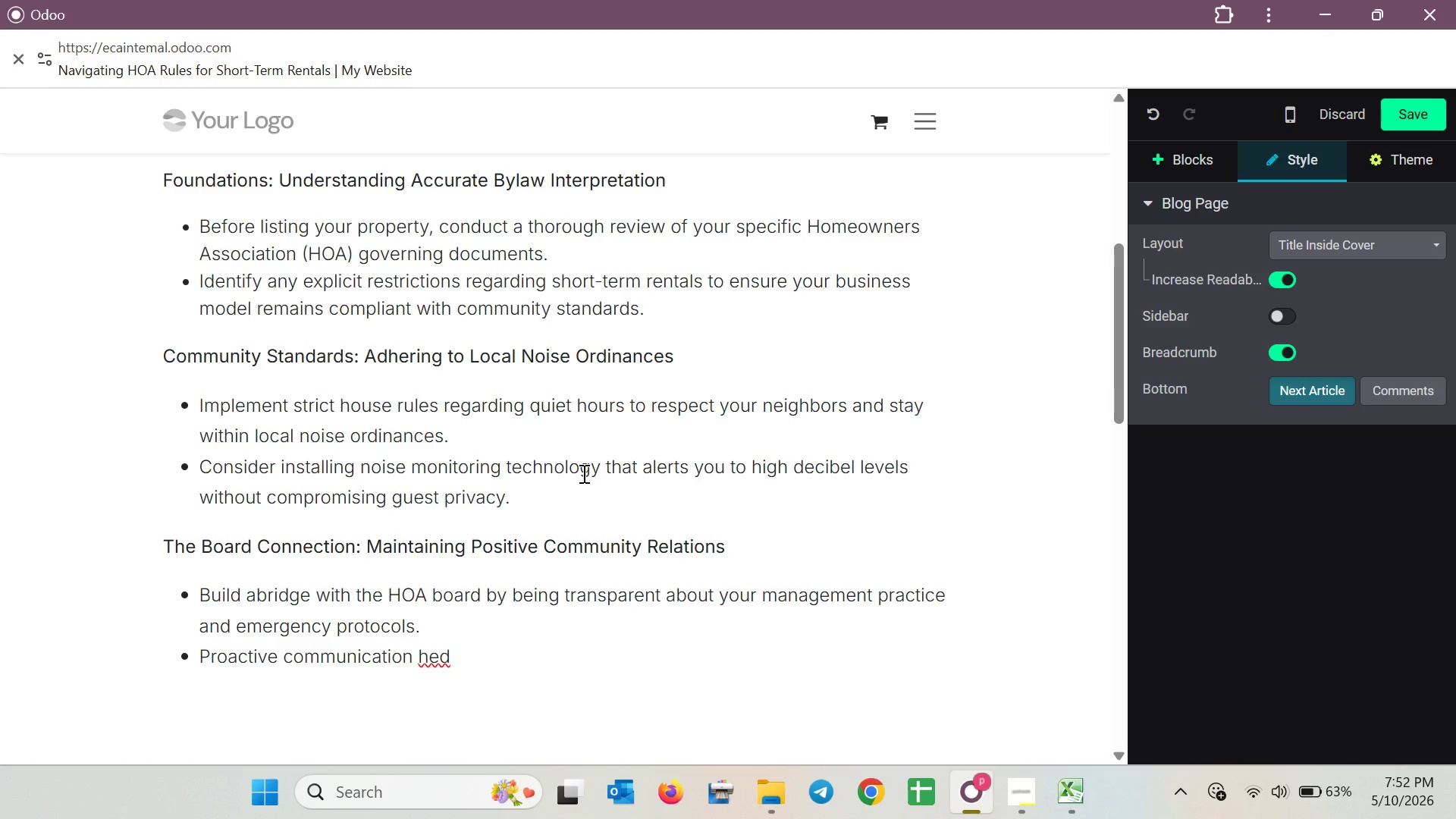 
wait(6.72)
 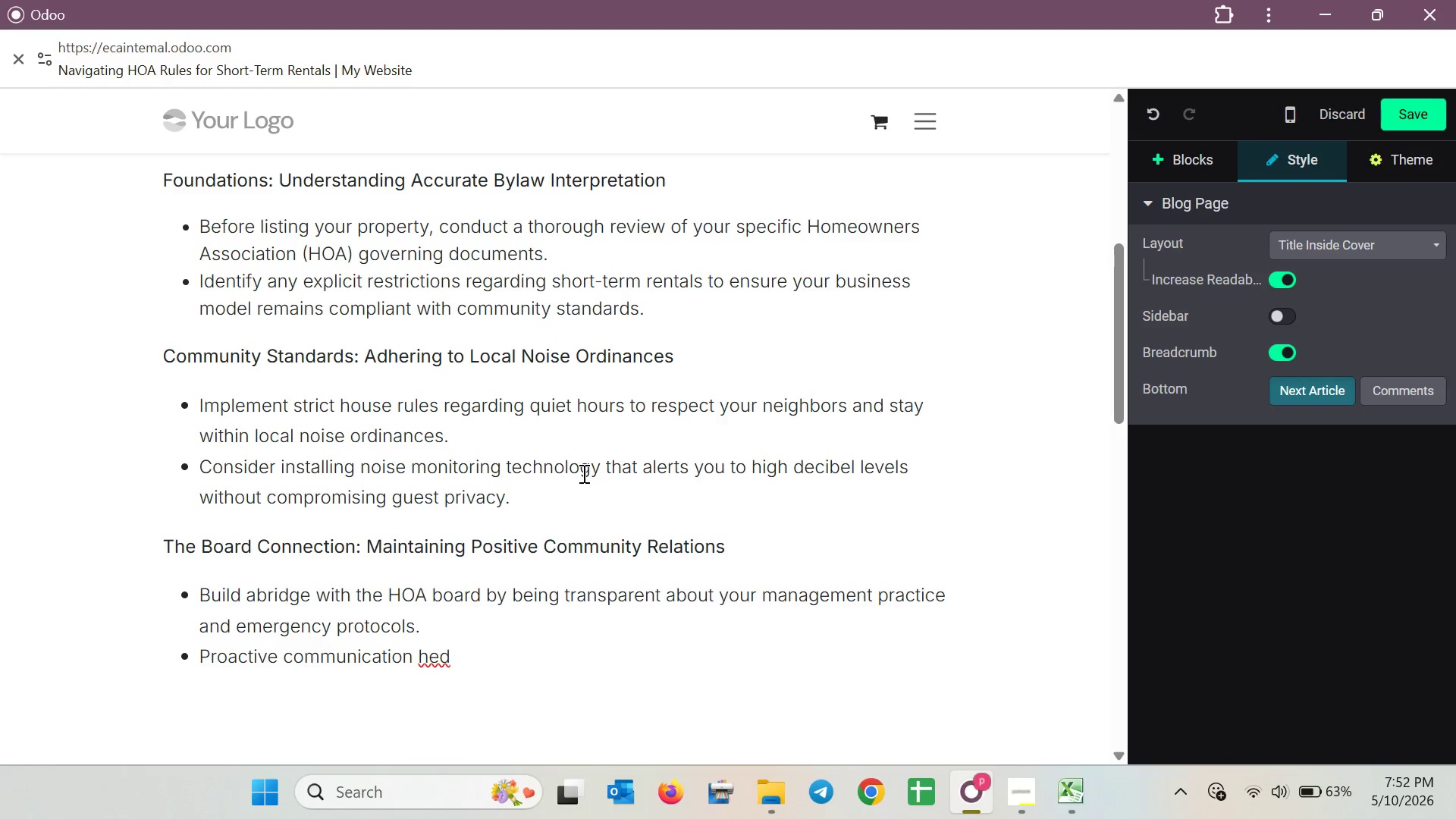 
key(Backspace)
 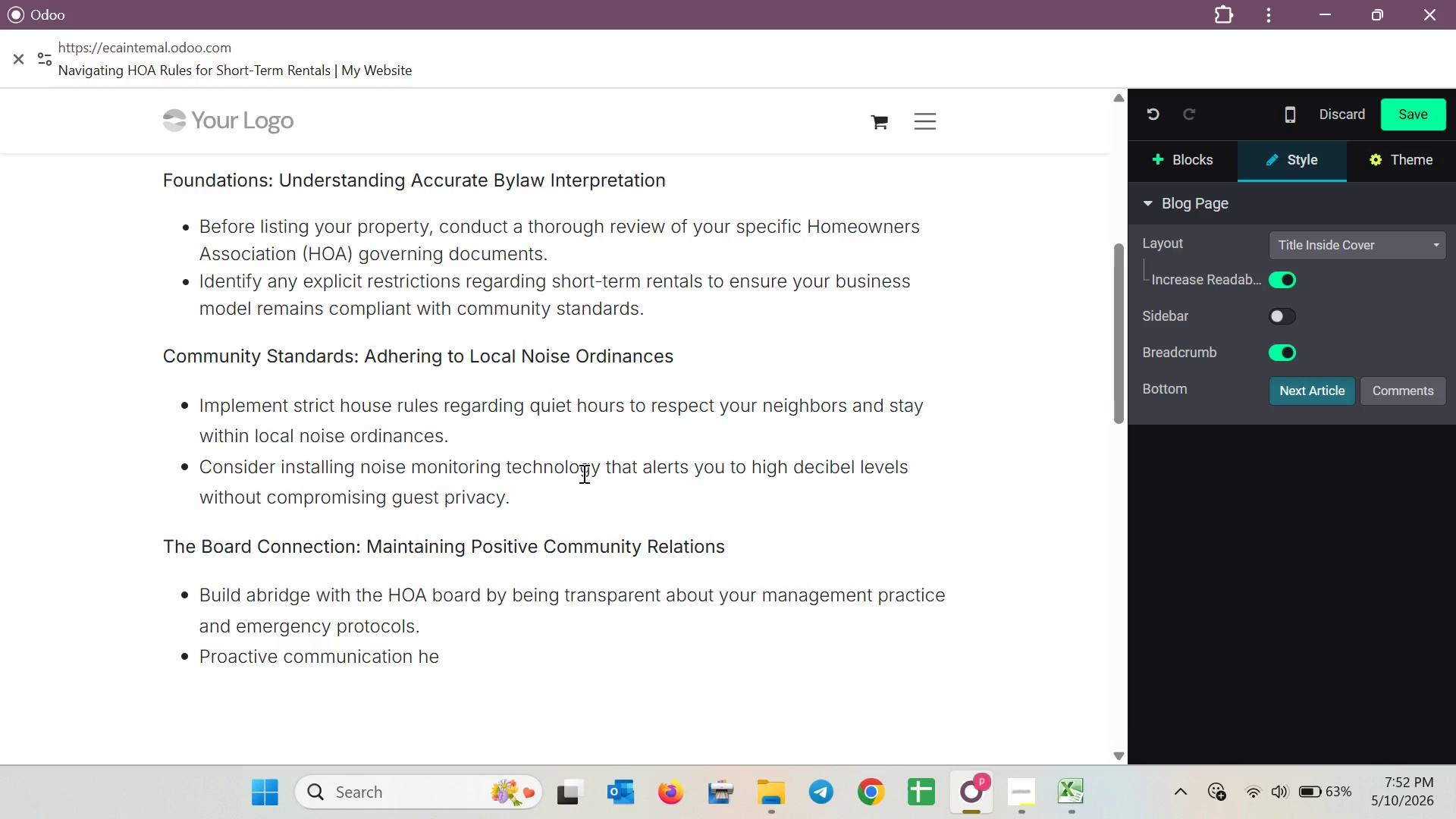 
hold_key(key=L, duration=0.34)
 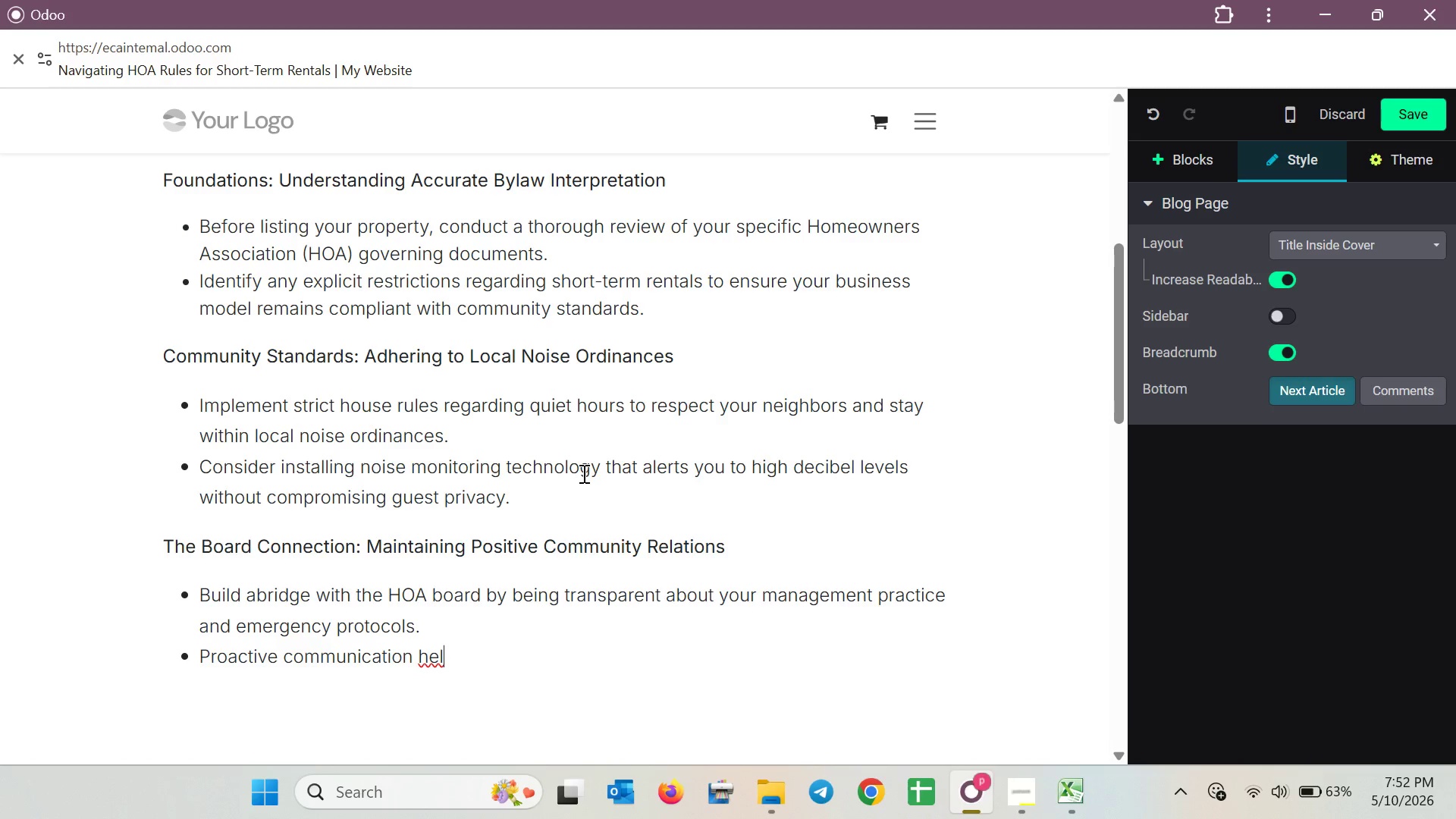 
key(P)
 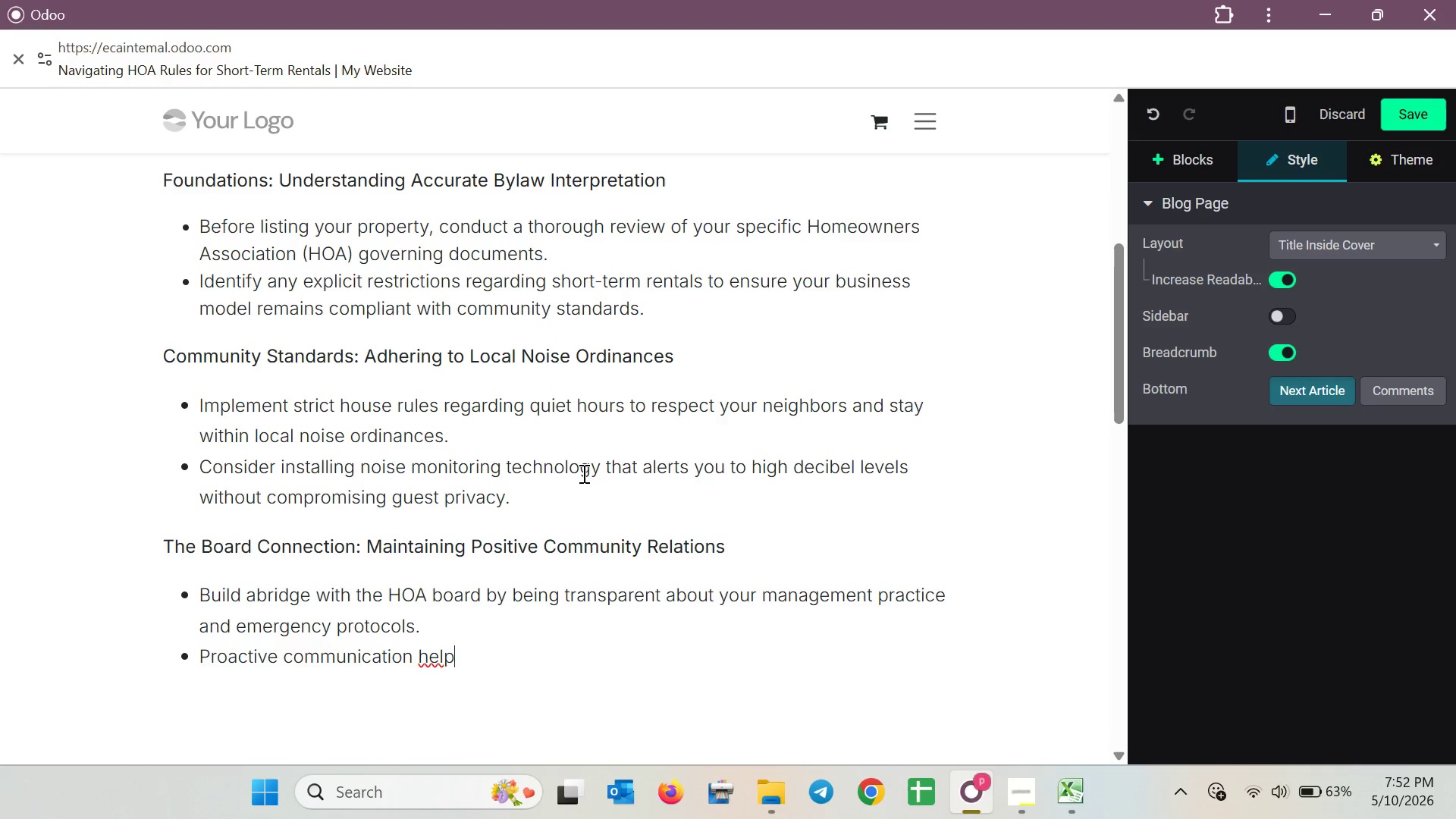 
key(Semicolon)
 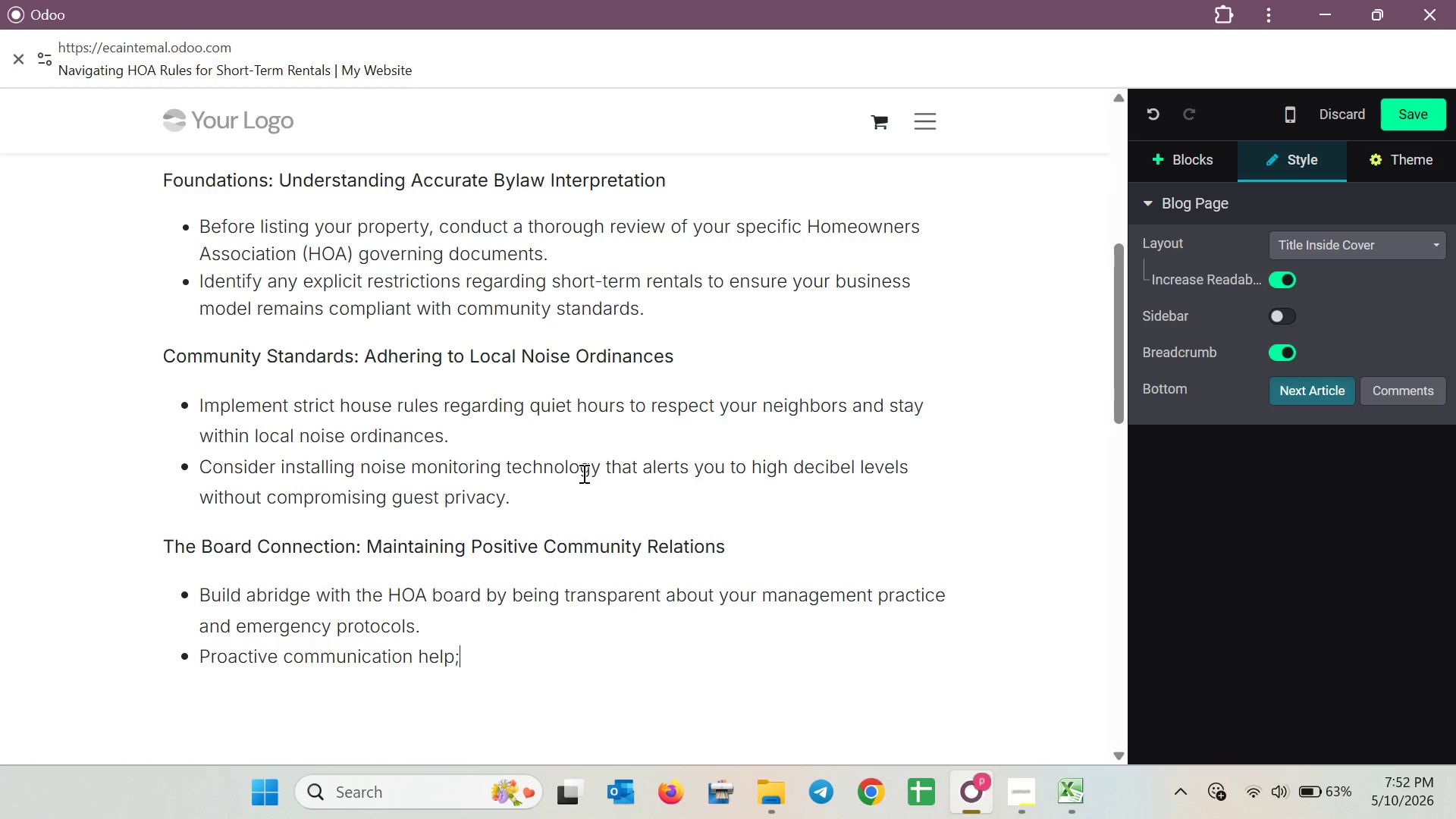 
key(Backspace)
 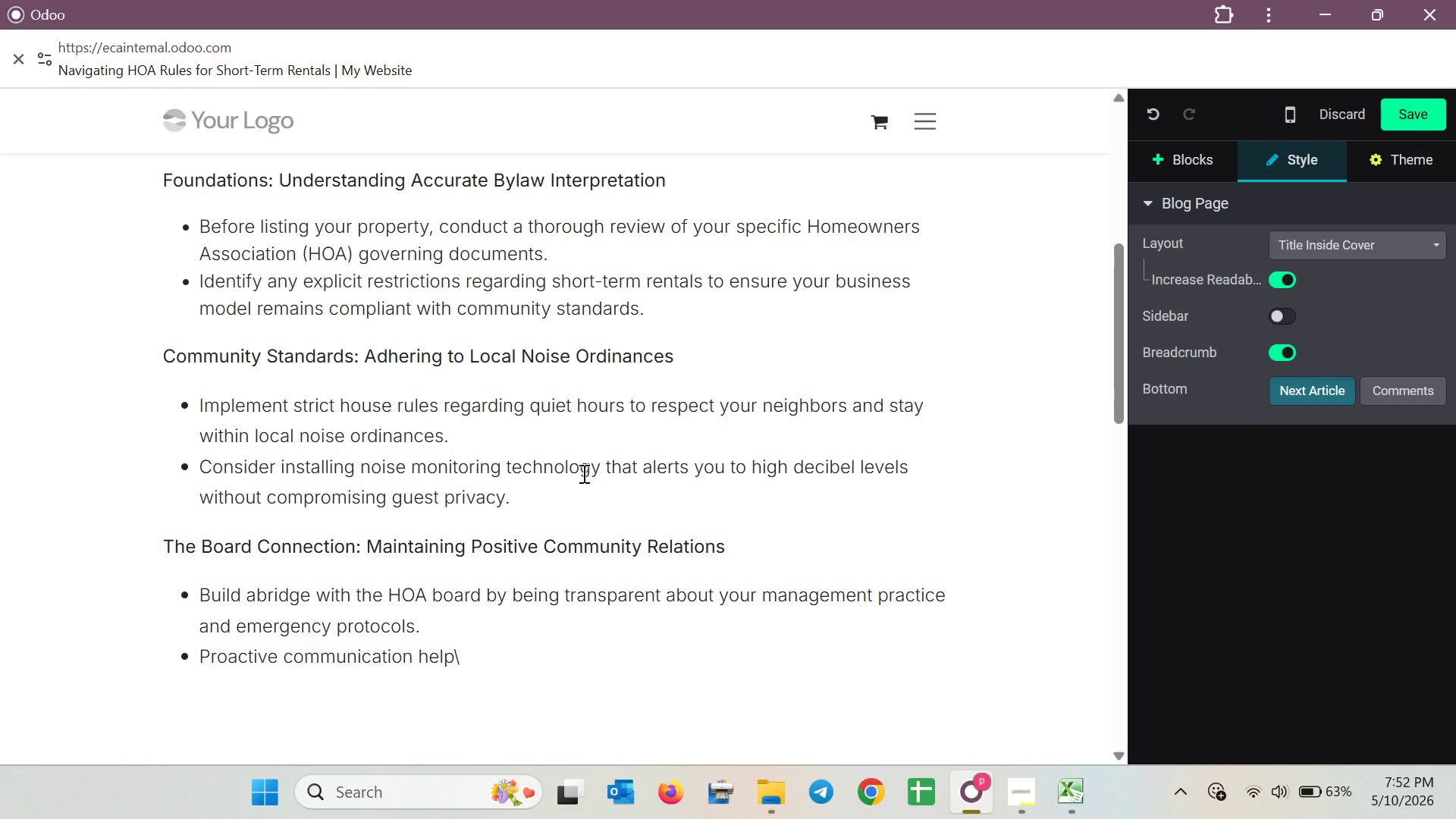 
key(Backslash)
 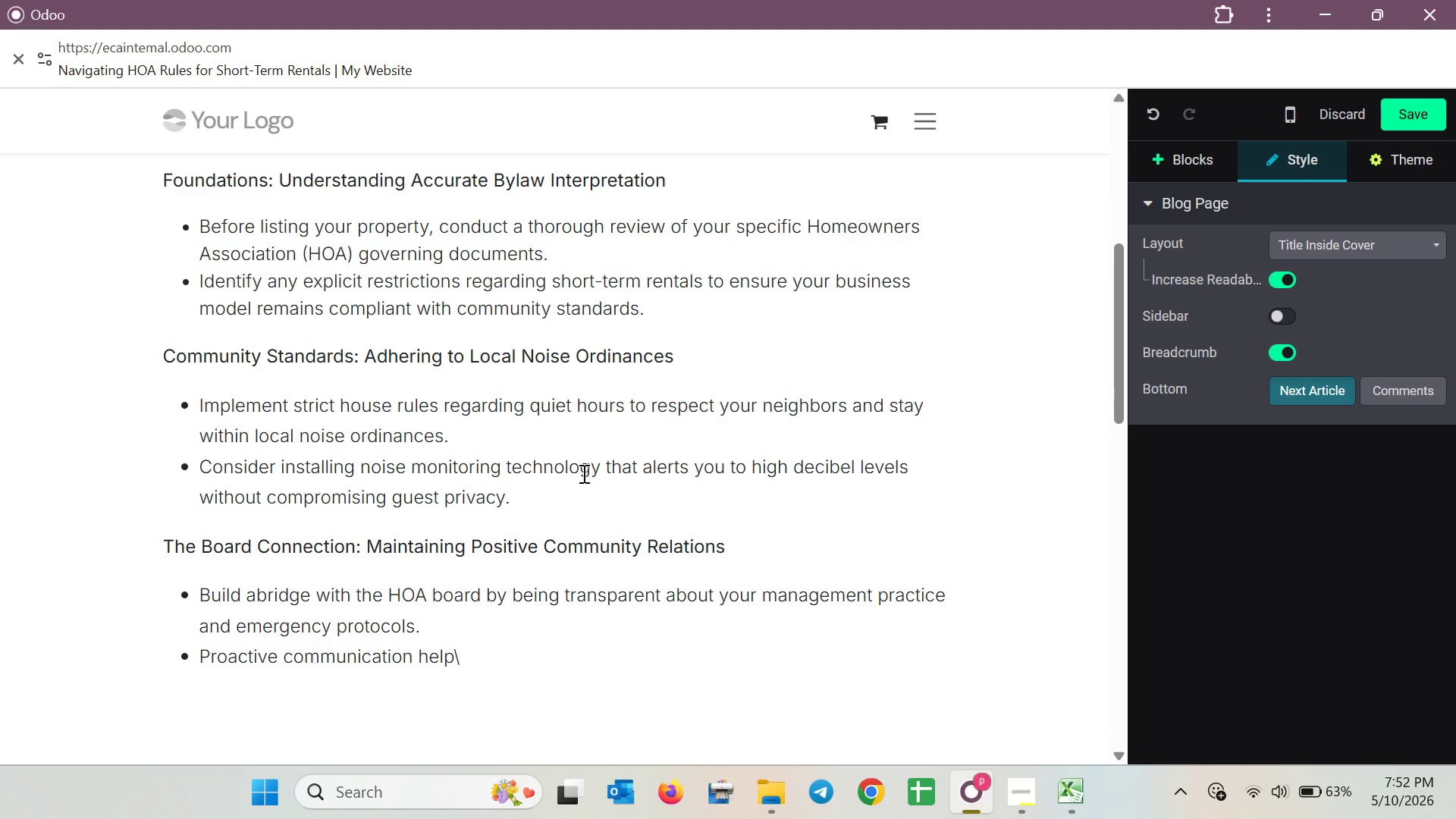 
key(Backspace)
 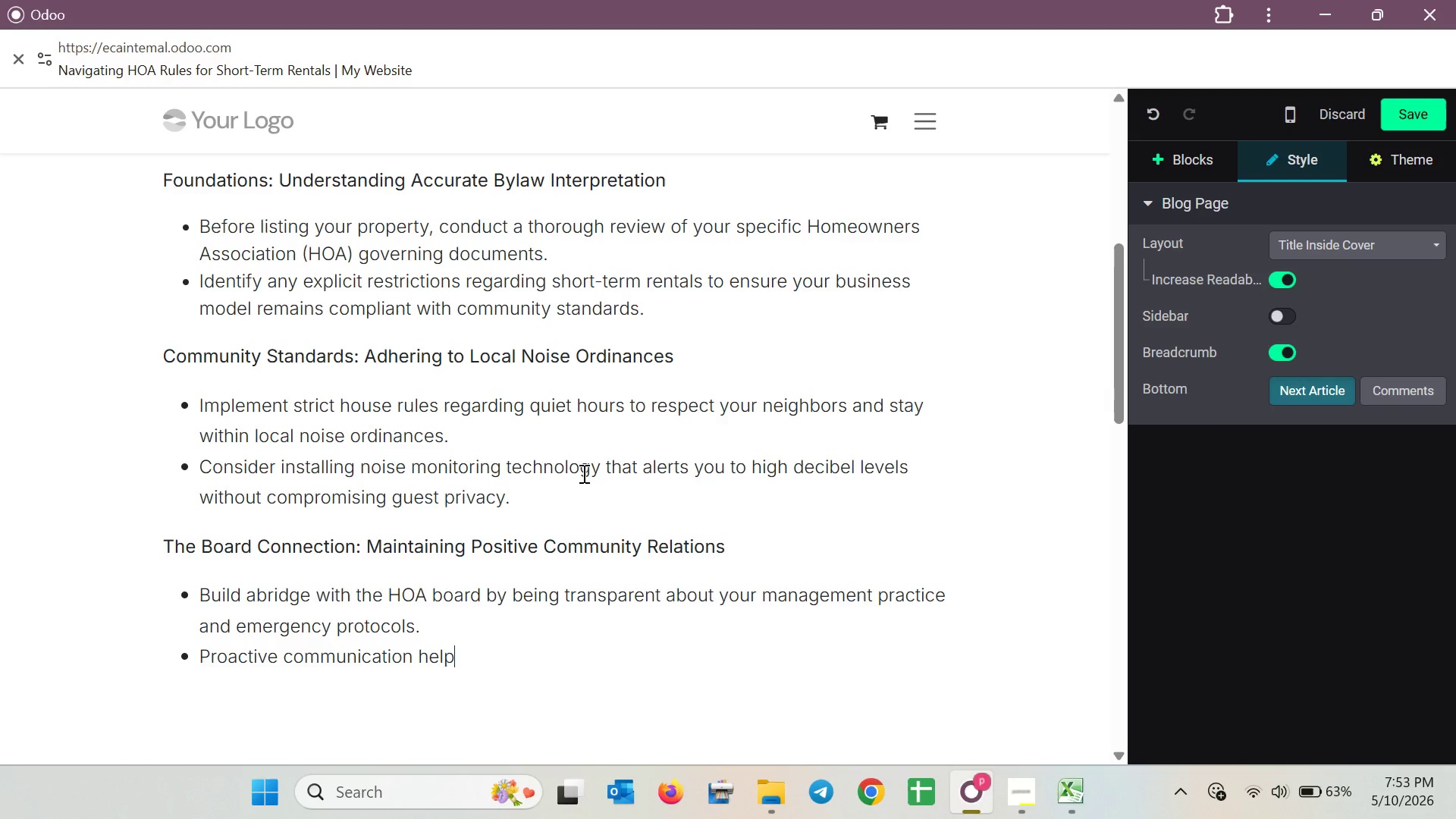 
wait(5.86)
 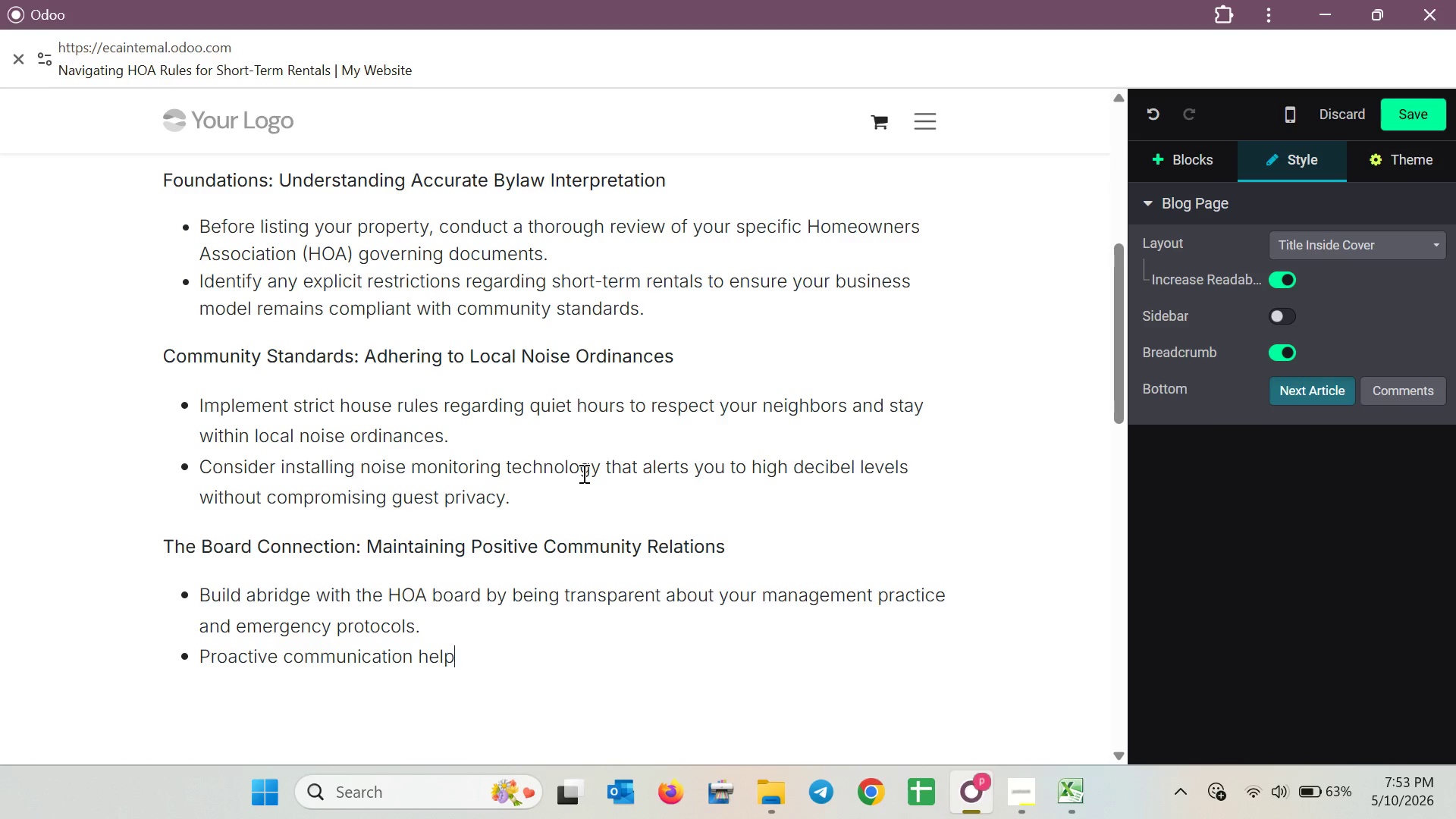 
key(S)
 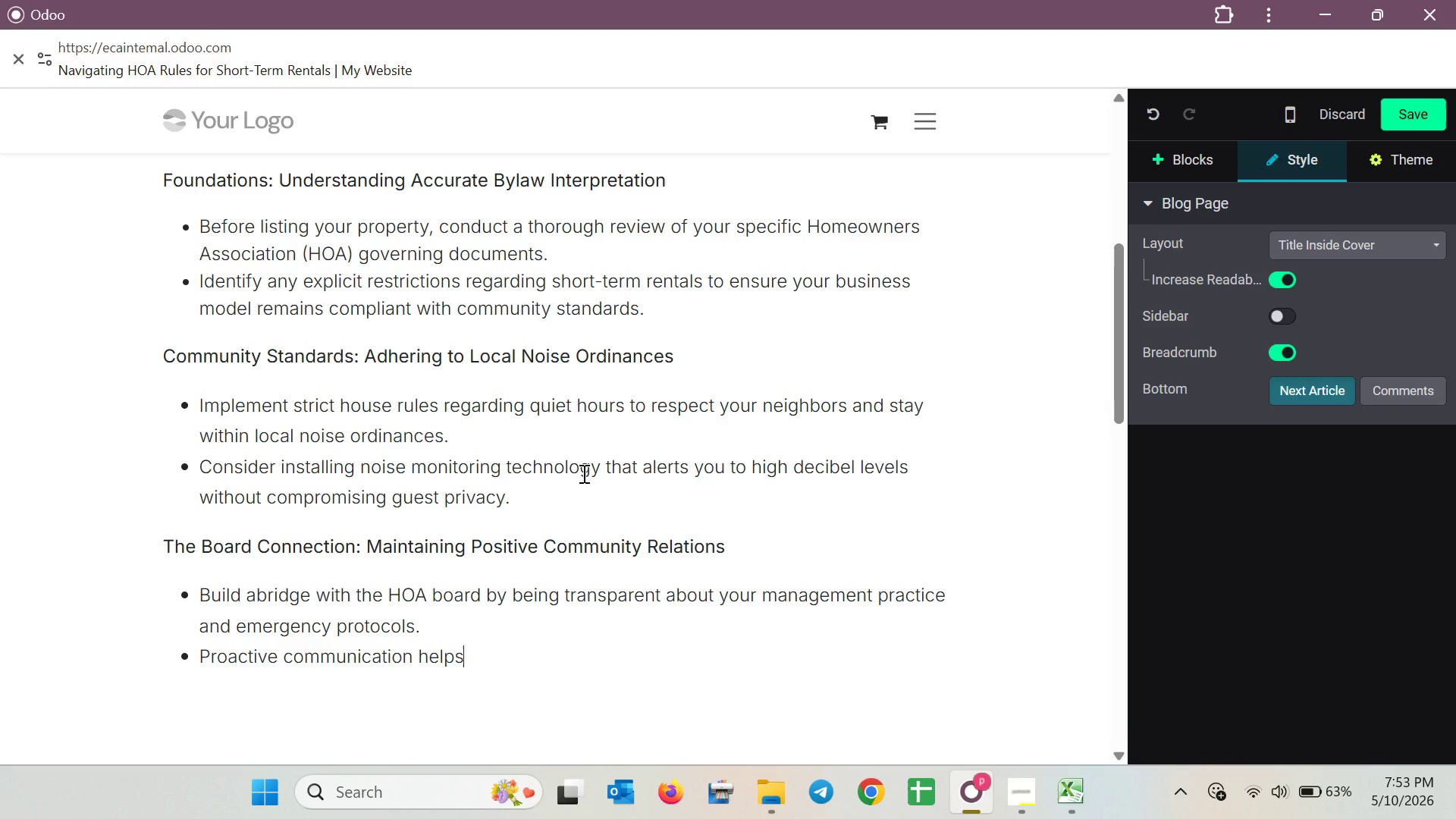 
wait(13.58)
 